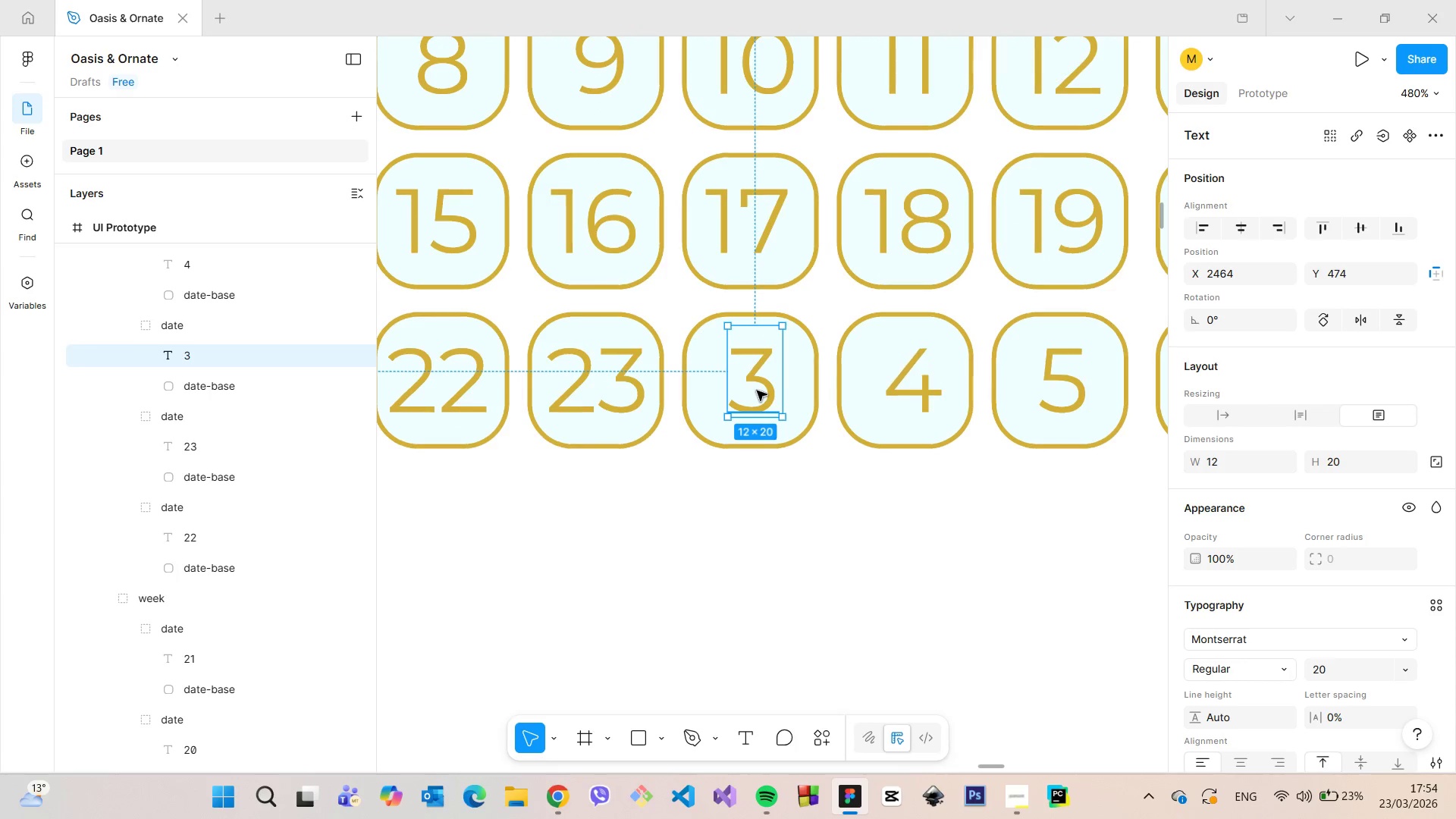 
left_click([757, 391])
 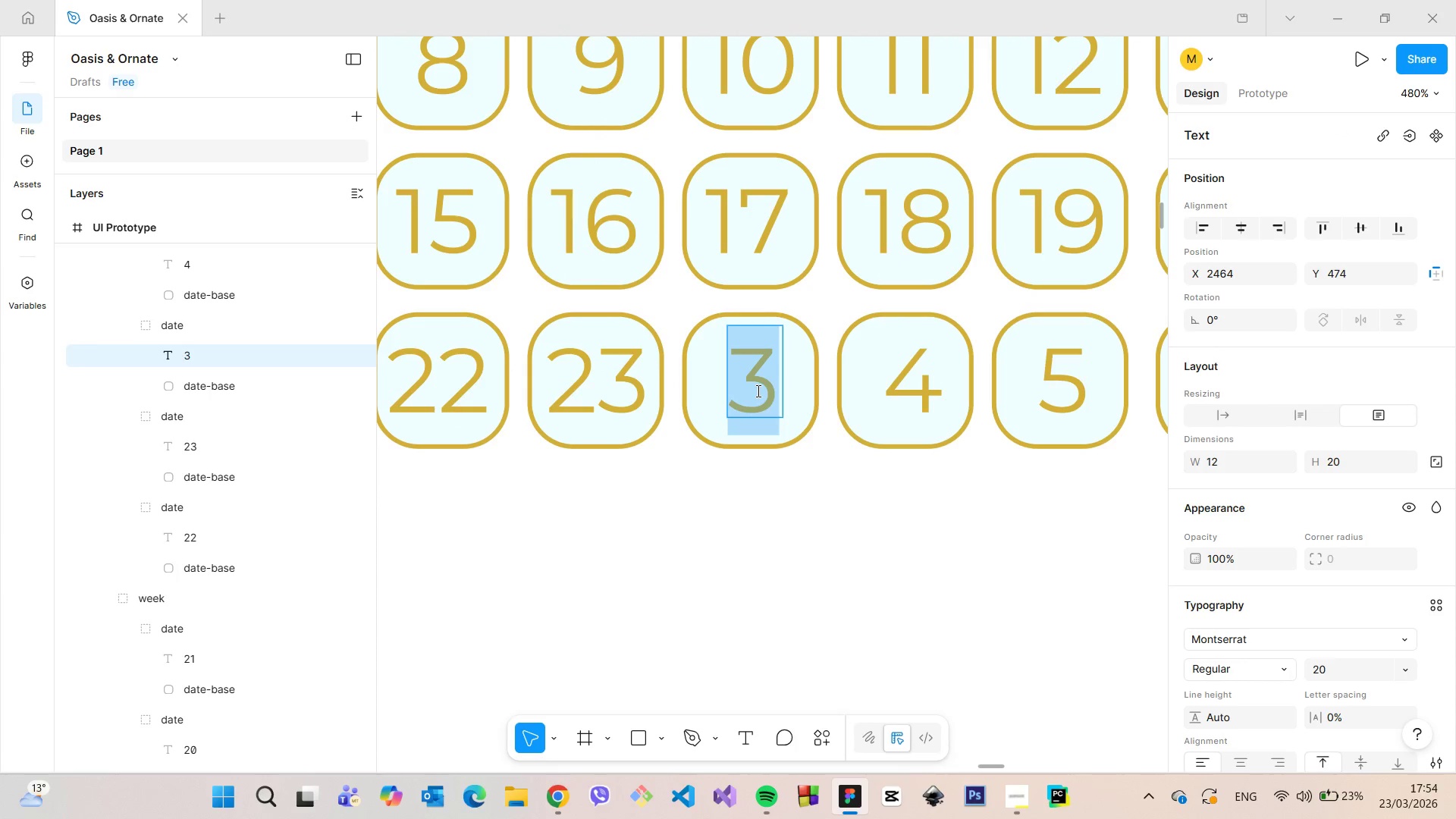 
type(24)
 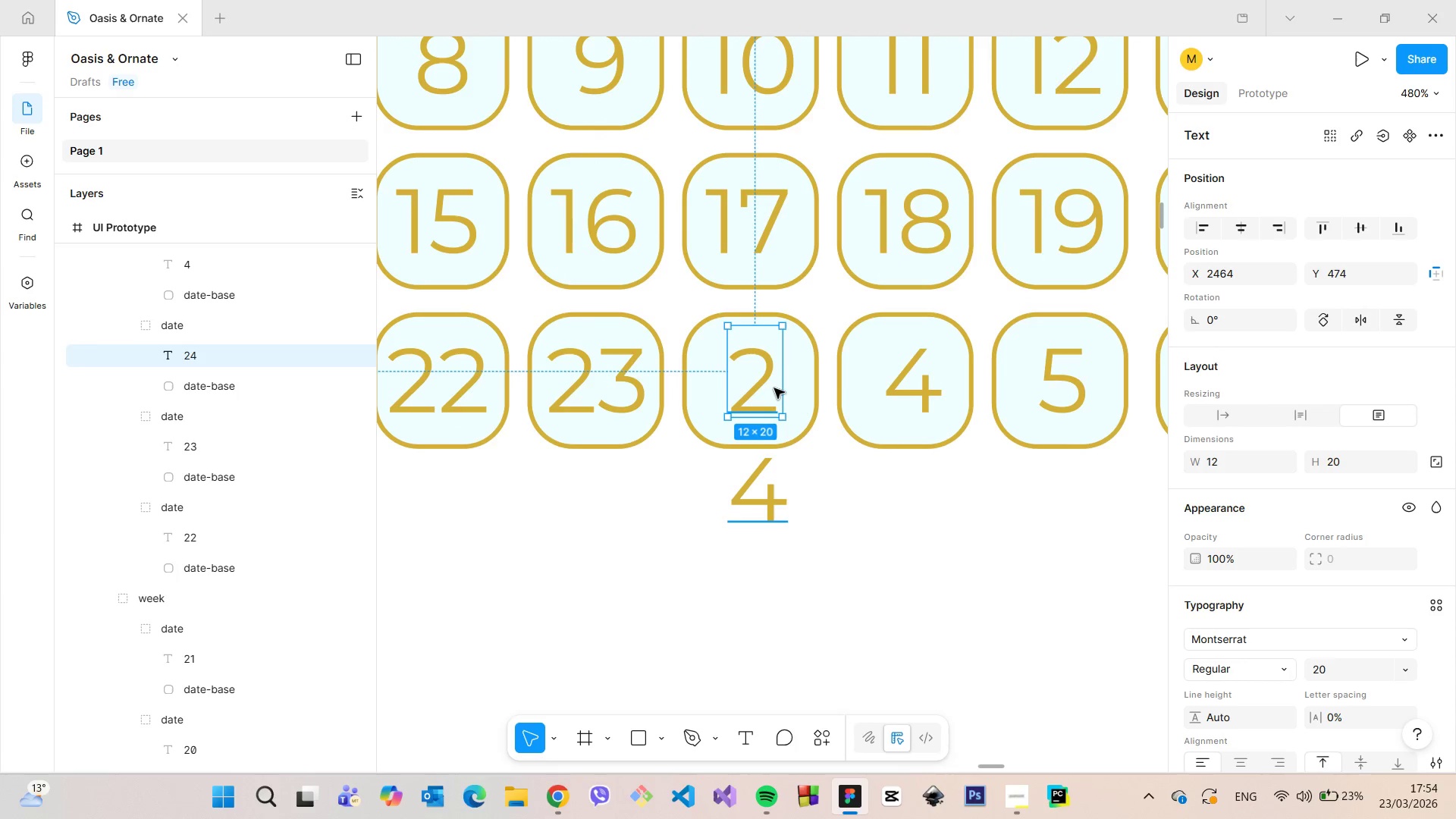 
left_click_drag(start_coordinate=[779, 391], to_coordinate=[848, 403])
 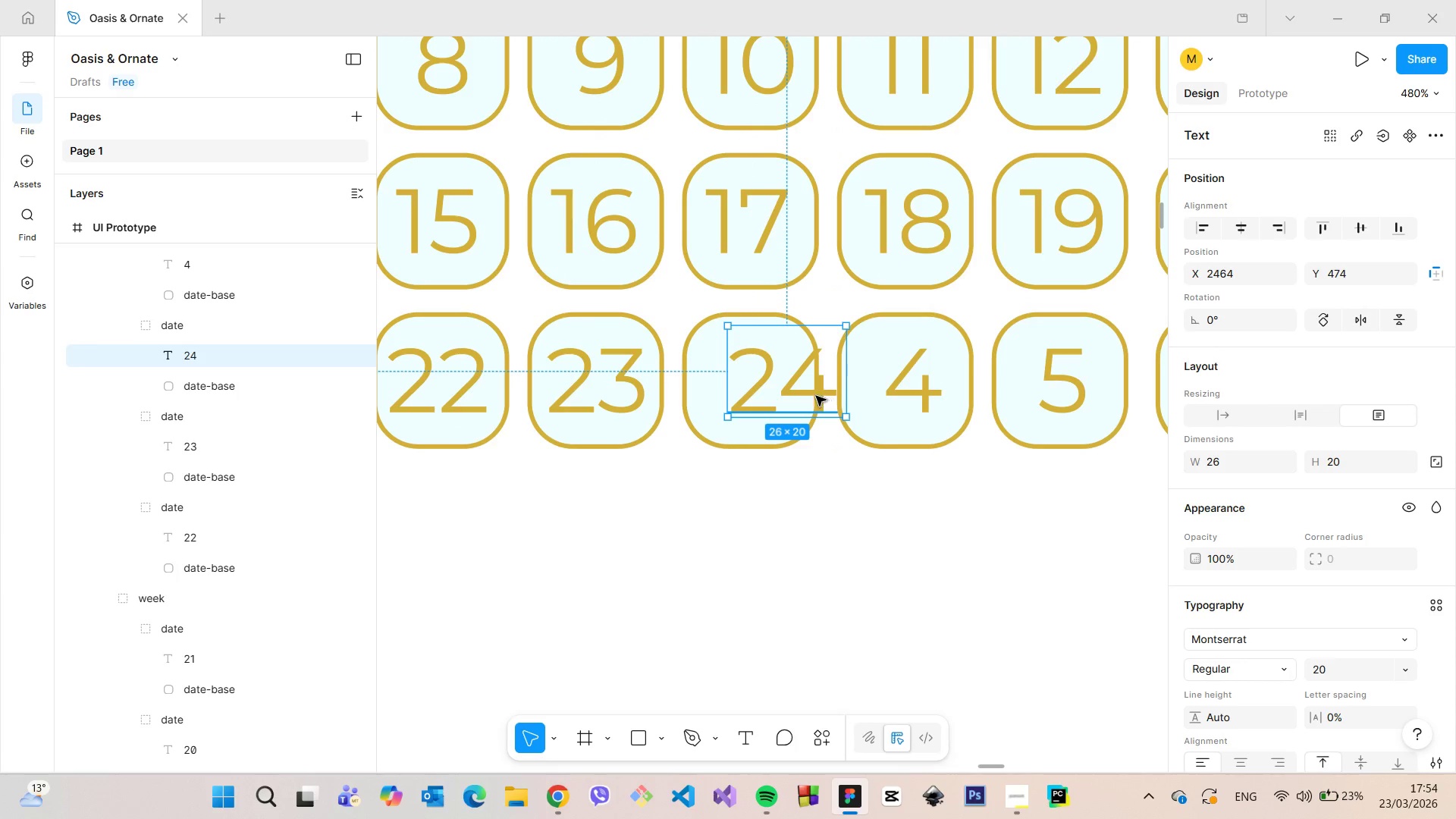 
left_click_drag(start_coordinate=[812, 395], to_coordinate=[778, 394])
 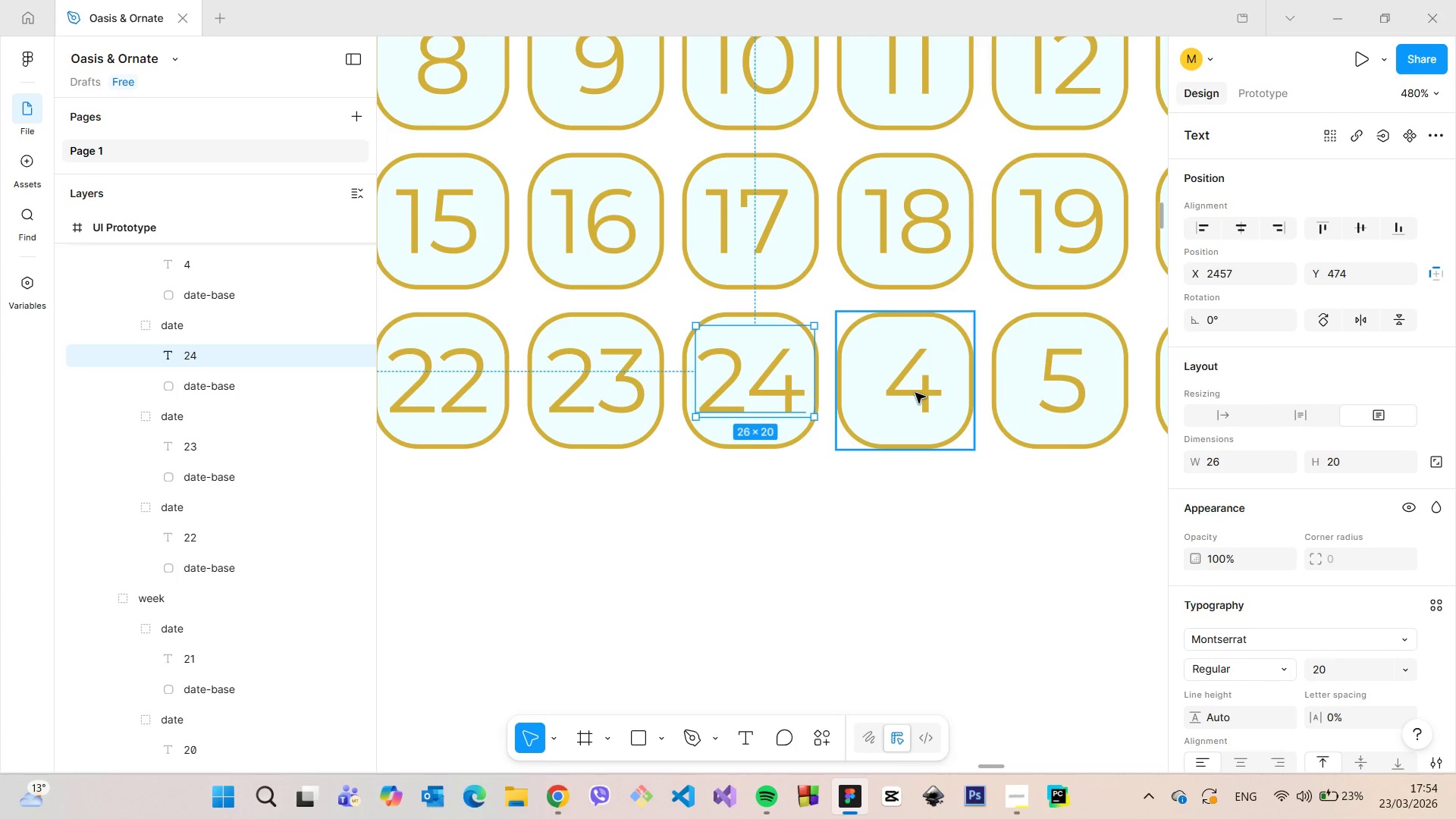 
double_click([915, 393])
 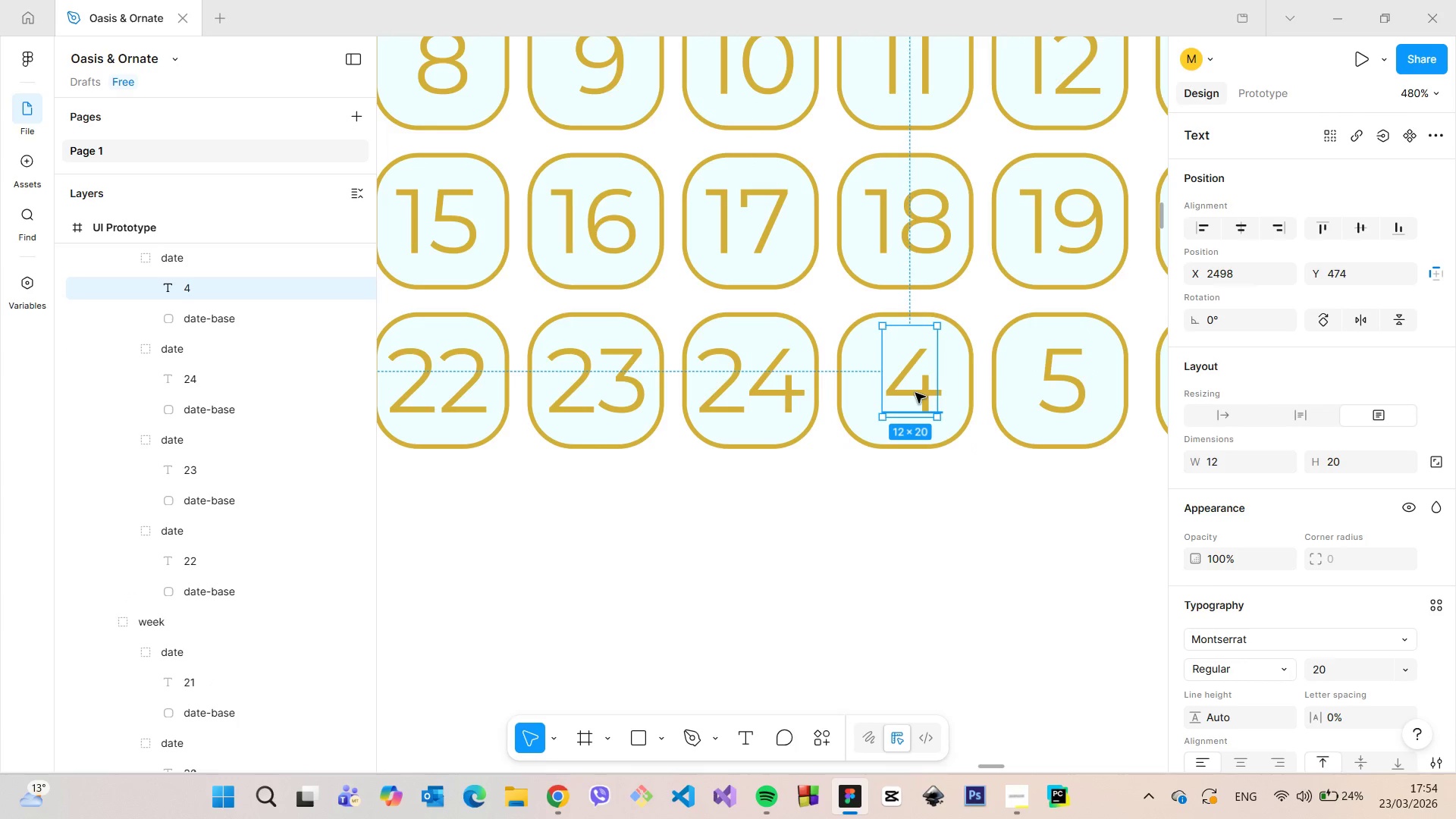 
double_click([915, 393])
 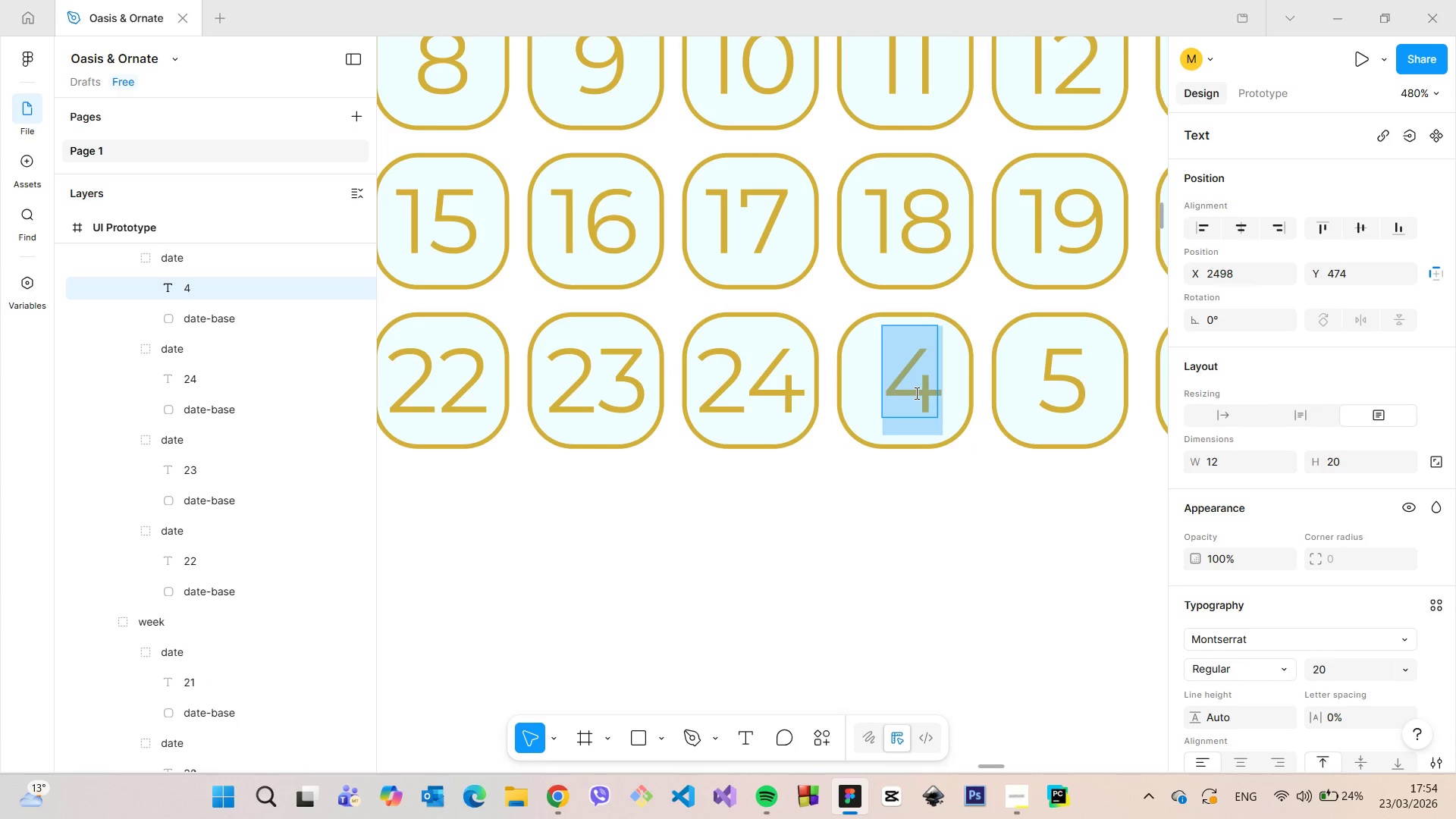 
type(25)
 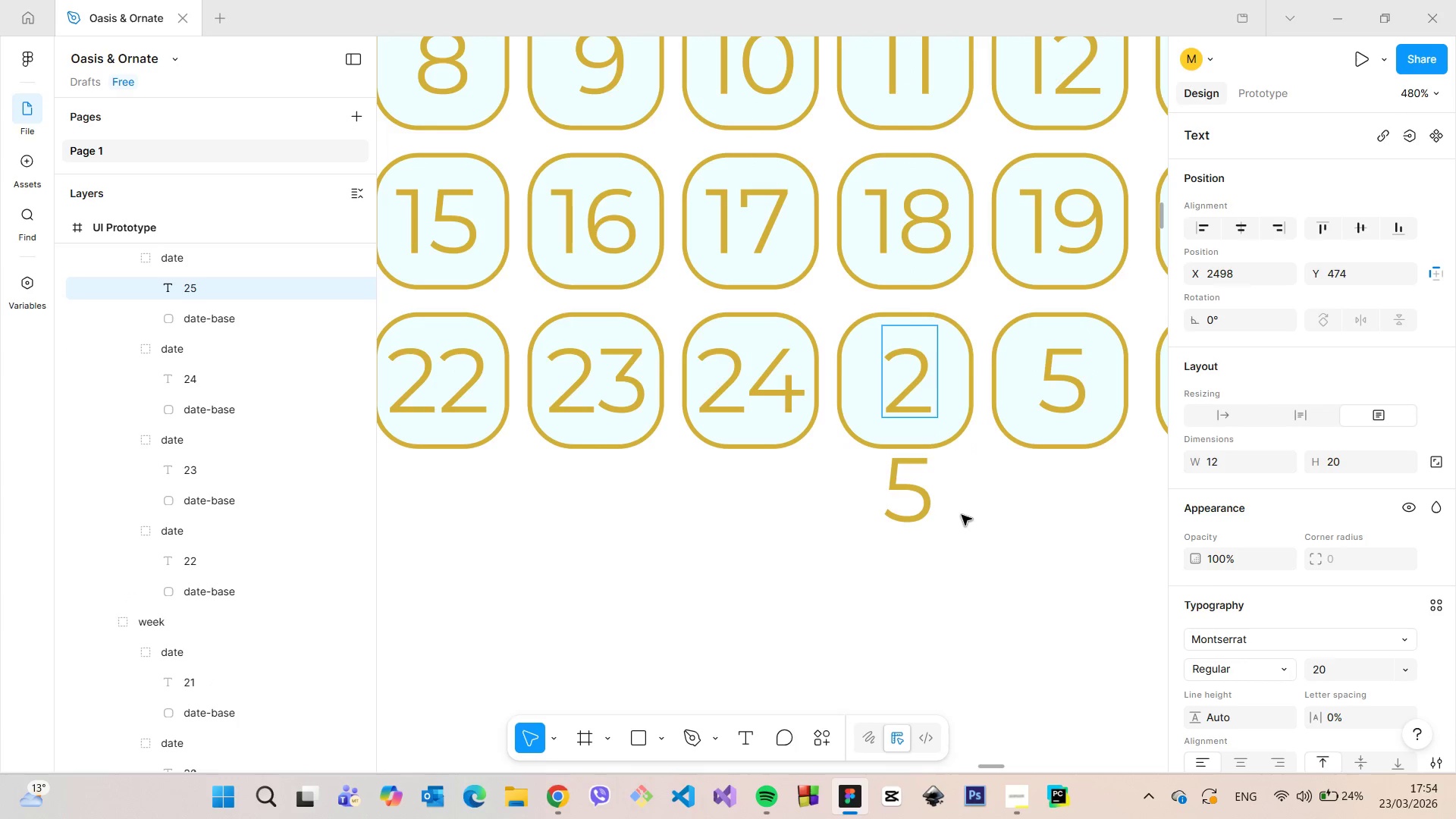 
left_click([962, 515])
 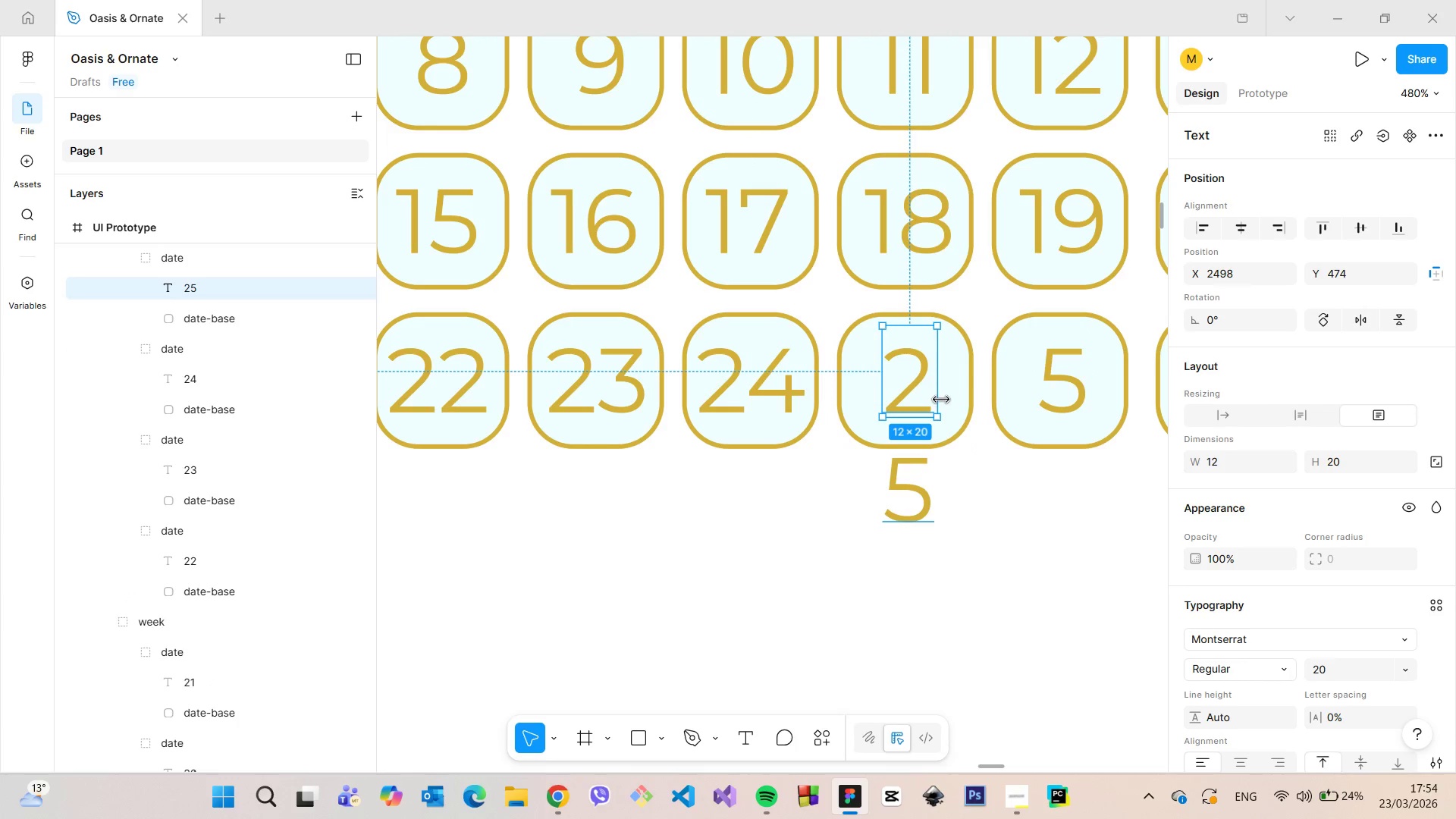 
left_click_drag(start_coordinate=[941, 400], to_coordinate=[990, 410])
 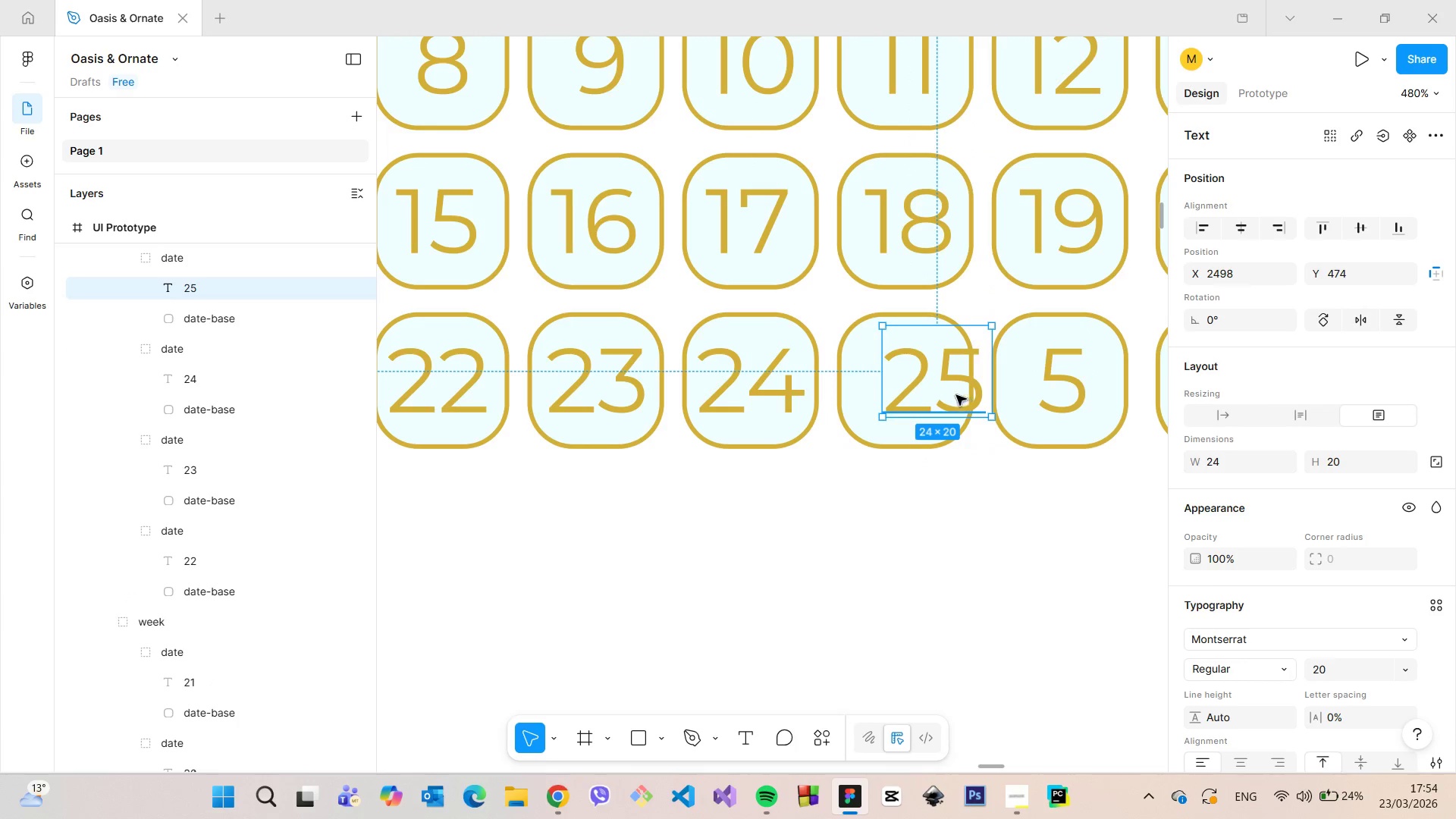 
left_click_drag(start_coordinate=[958, 395], to_coordinate=[930, 395])
 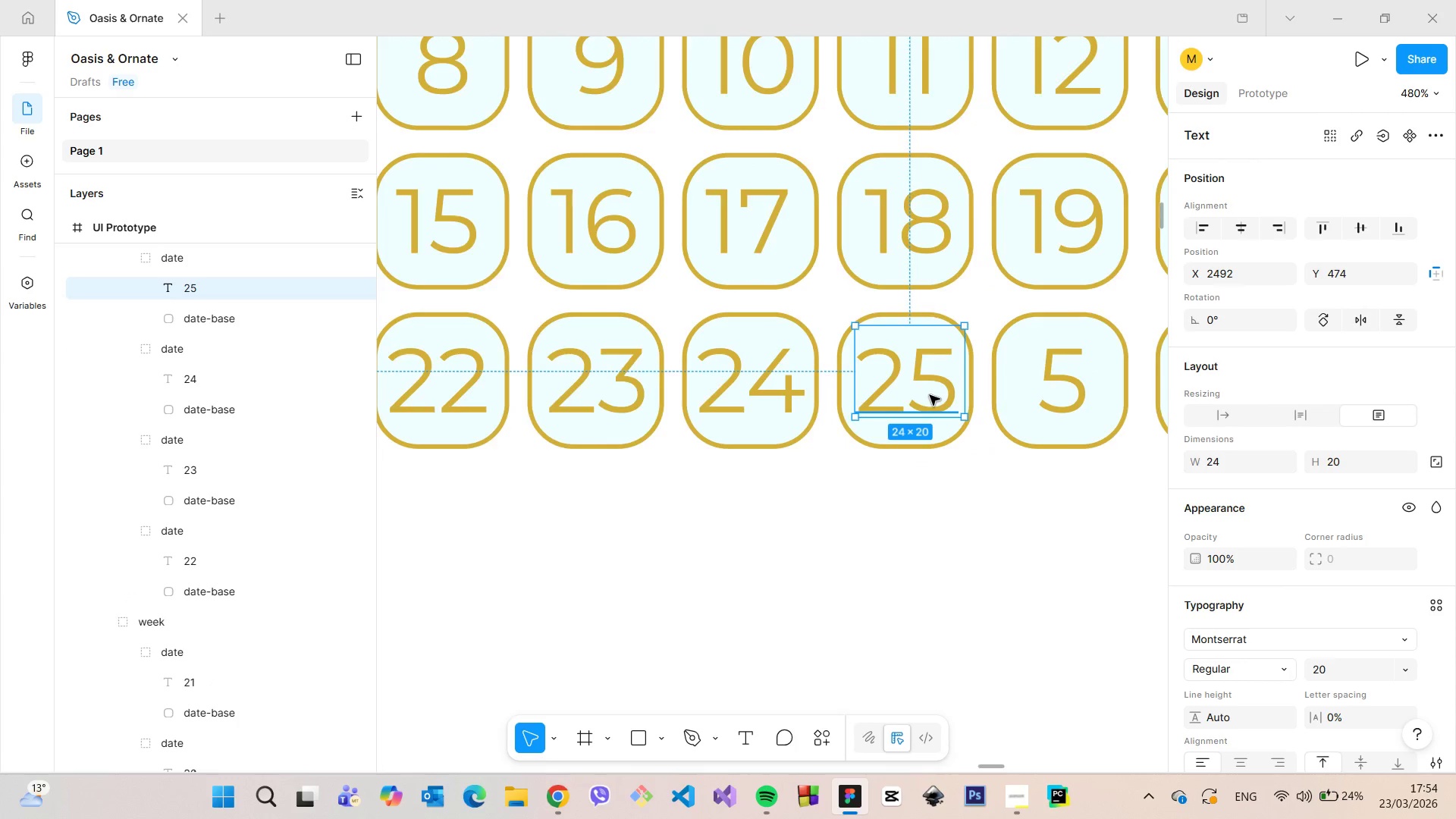 
scroll: coordinate [930, 395], scroll_direction: down, amount: 4.0
 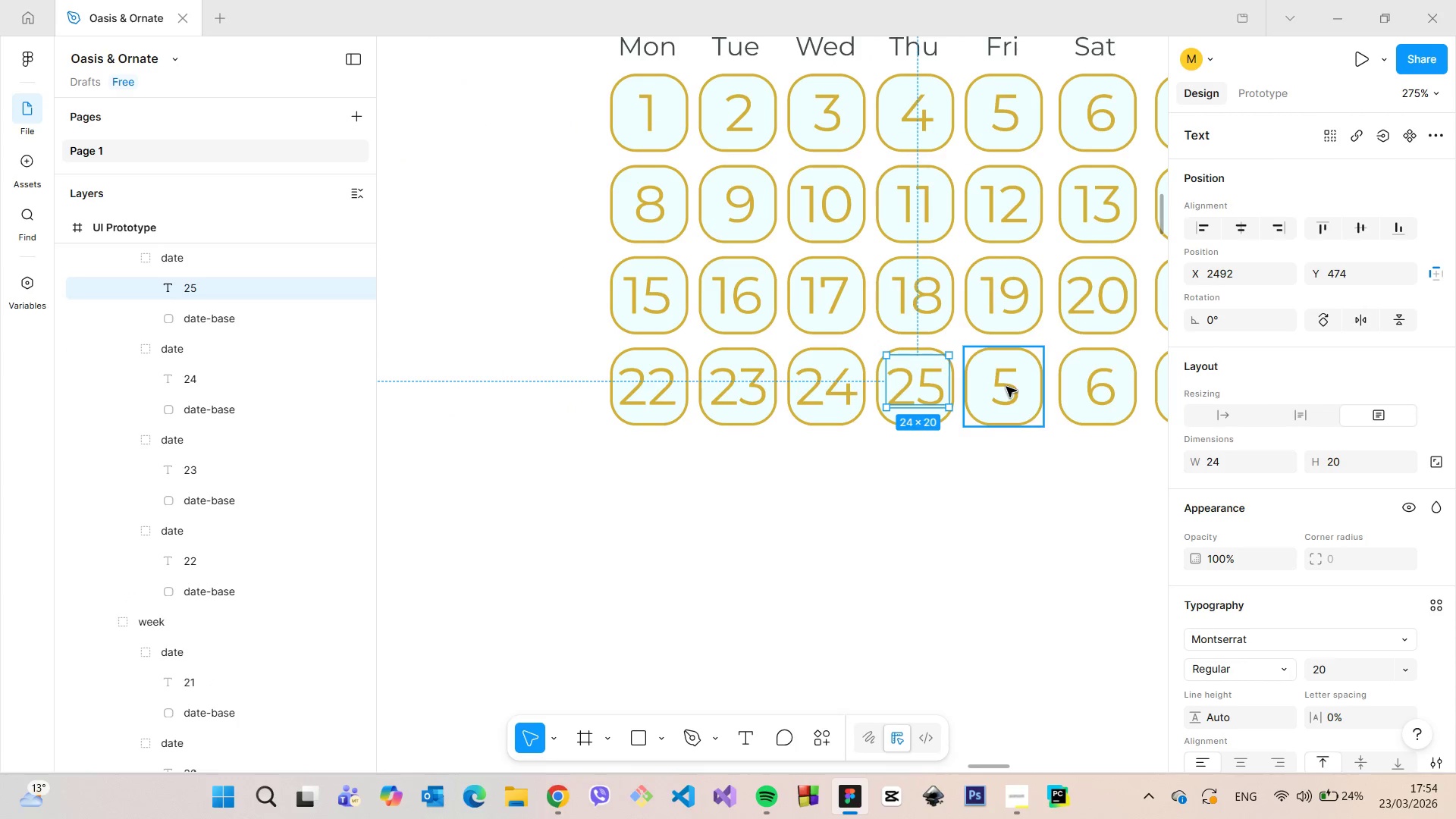 
double_click([1006, 386])
 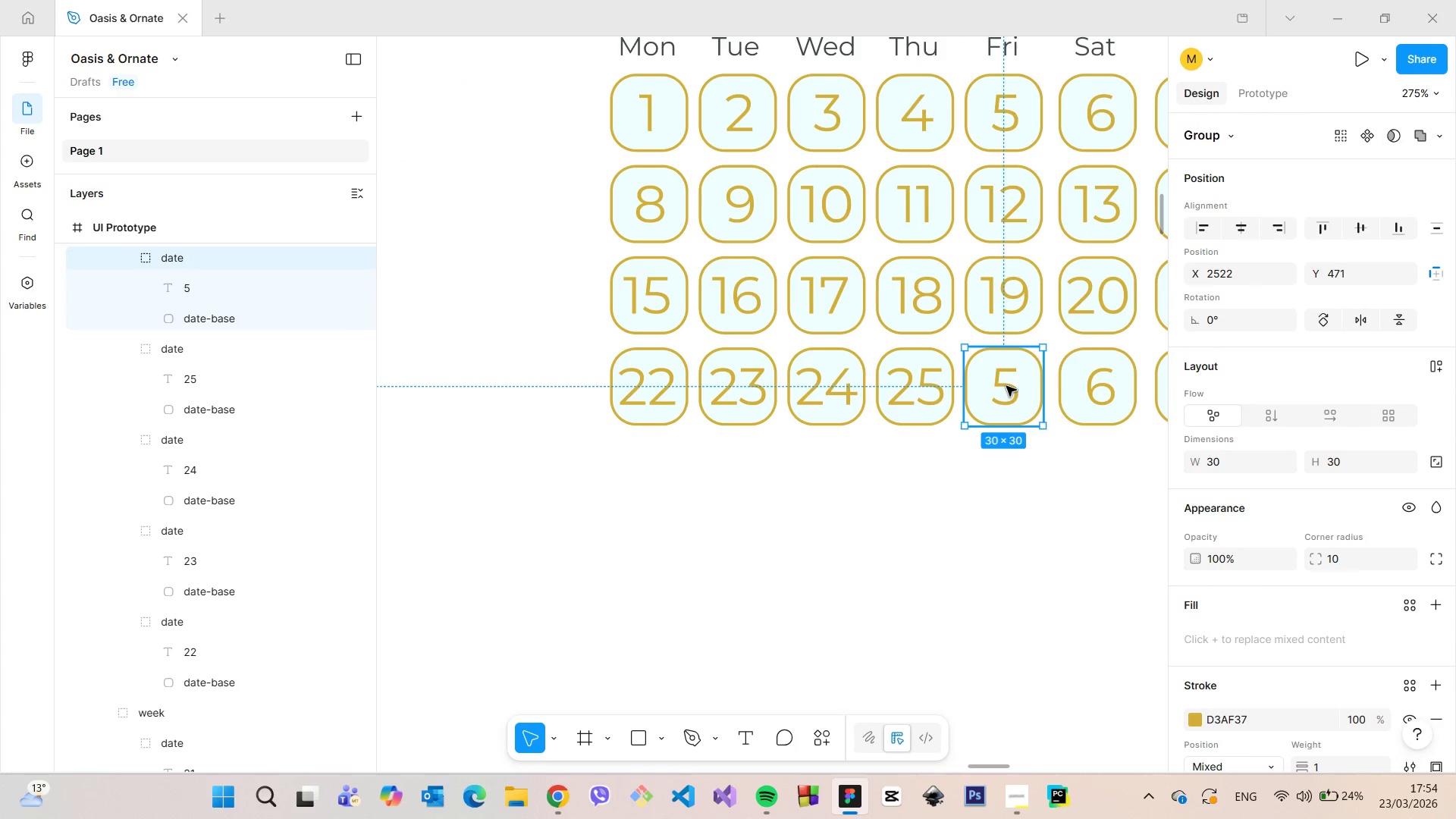 
triple_click([1006, 386])
 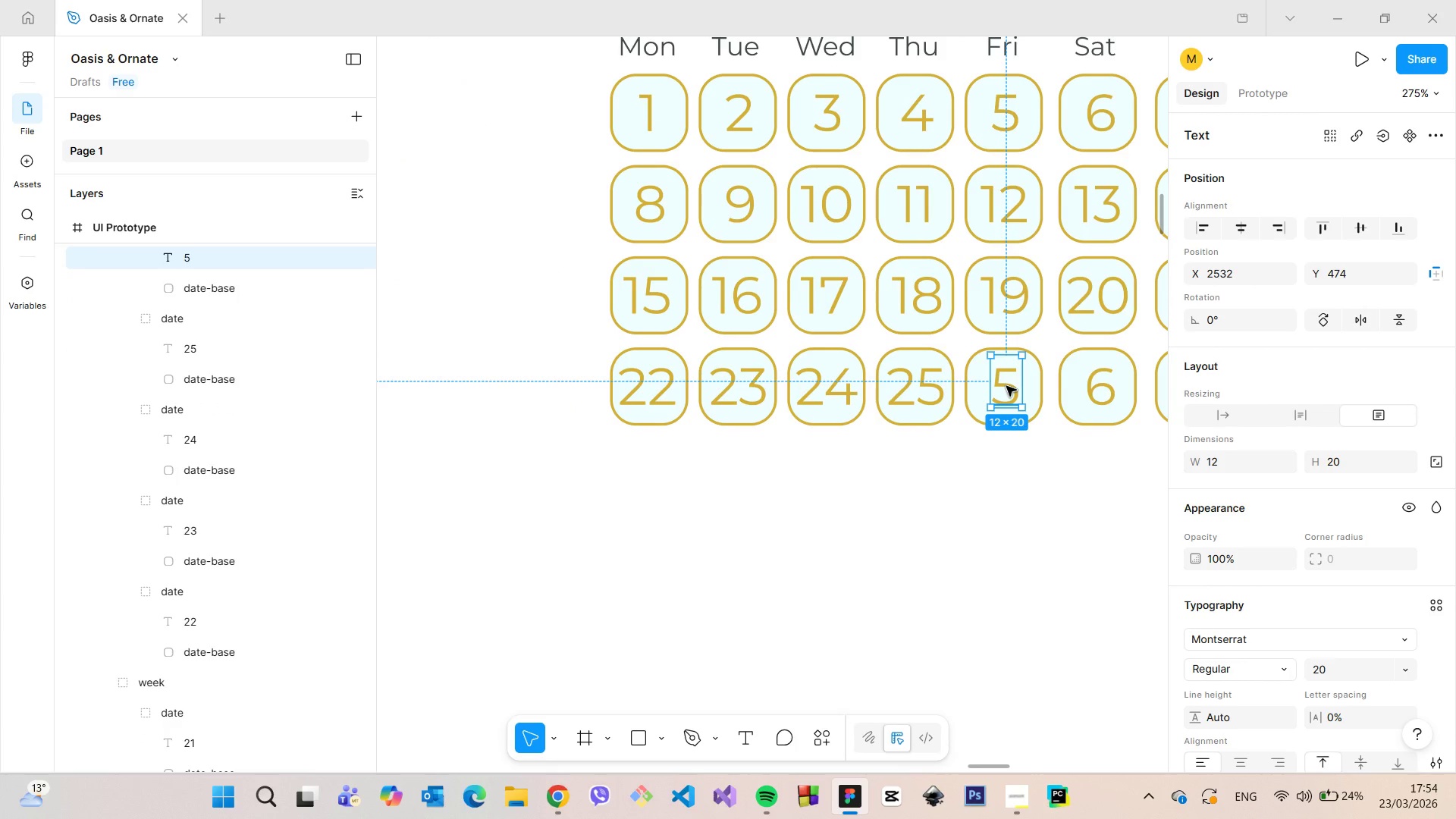 
left_click([1006, 386])
 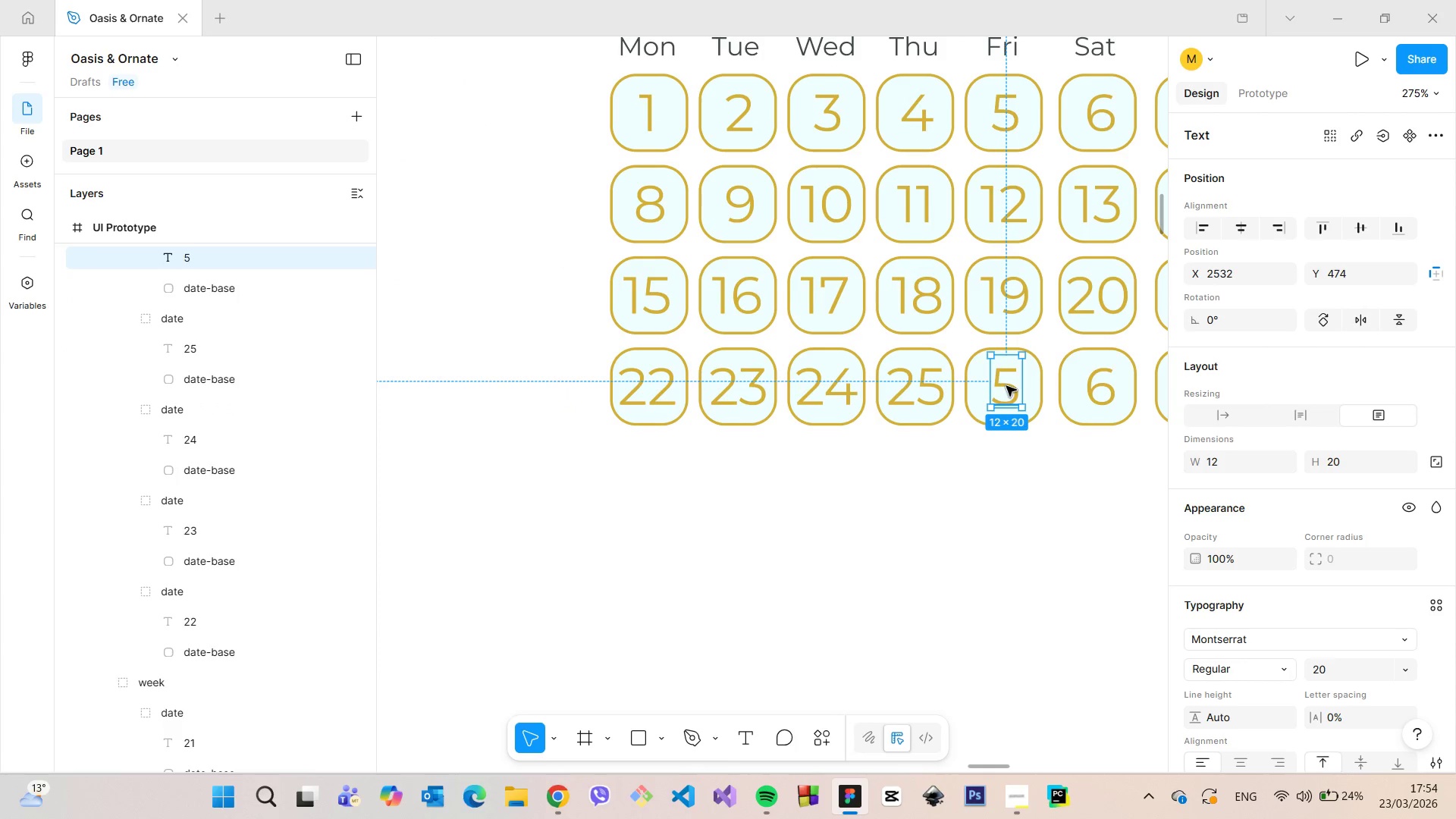 
type(25)
 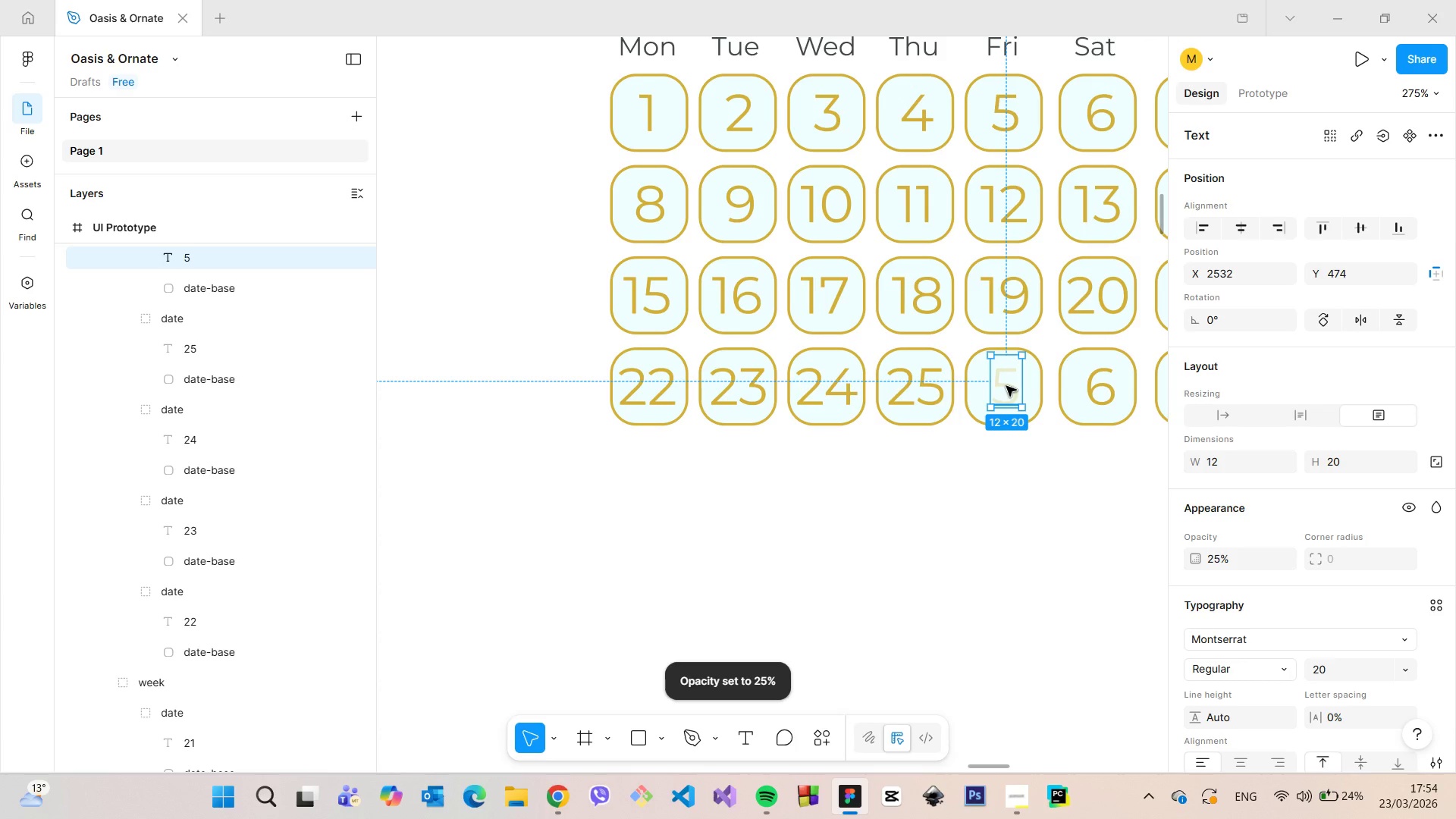 
left_click([1006, 386])
 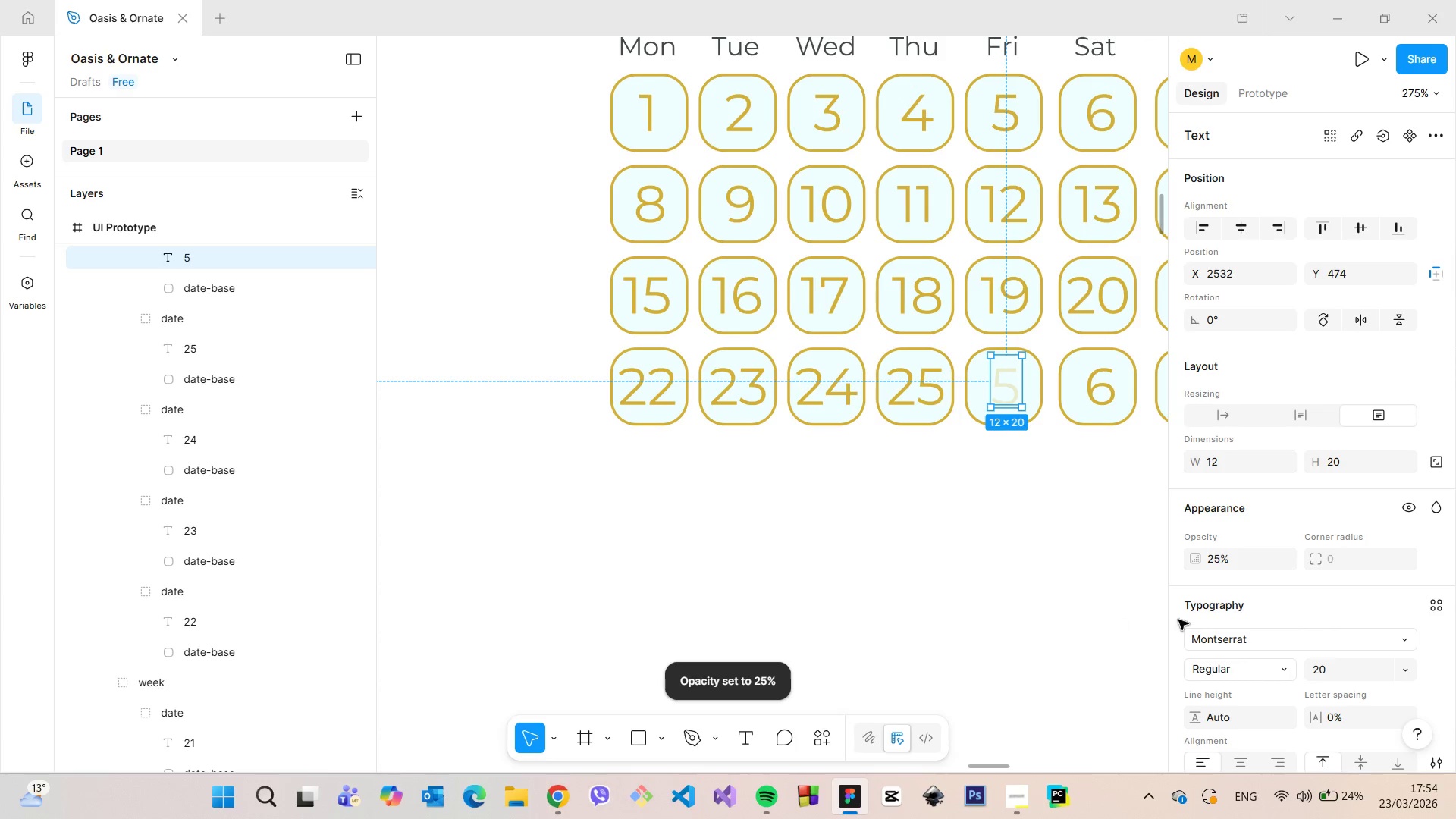 
scroll: coordinate [1324, 640], scroll_direction: down, amount: 4.0
 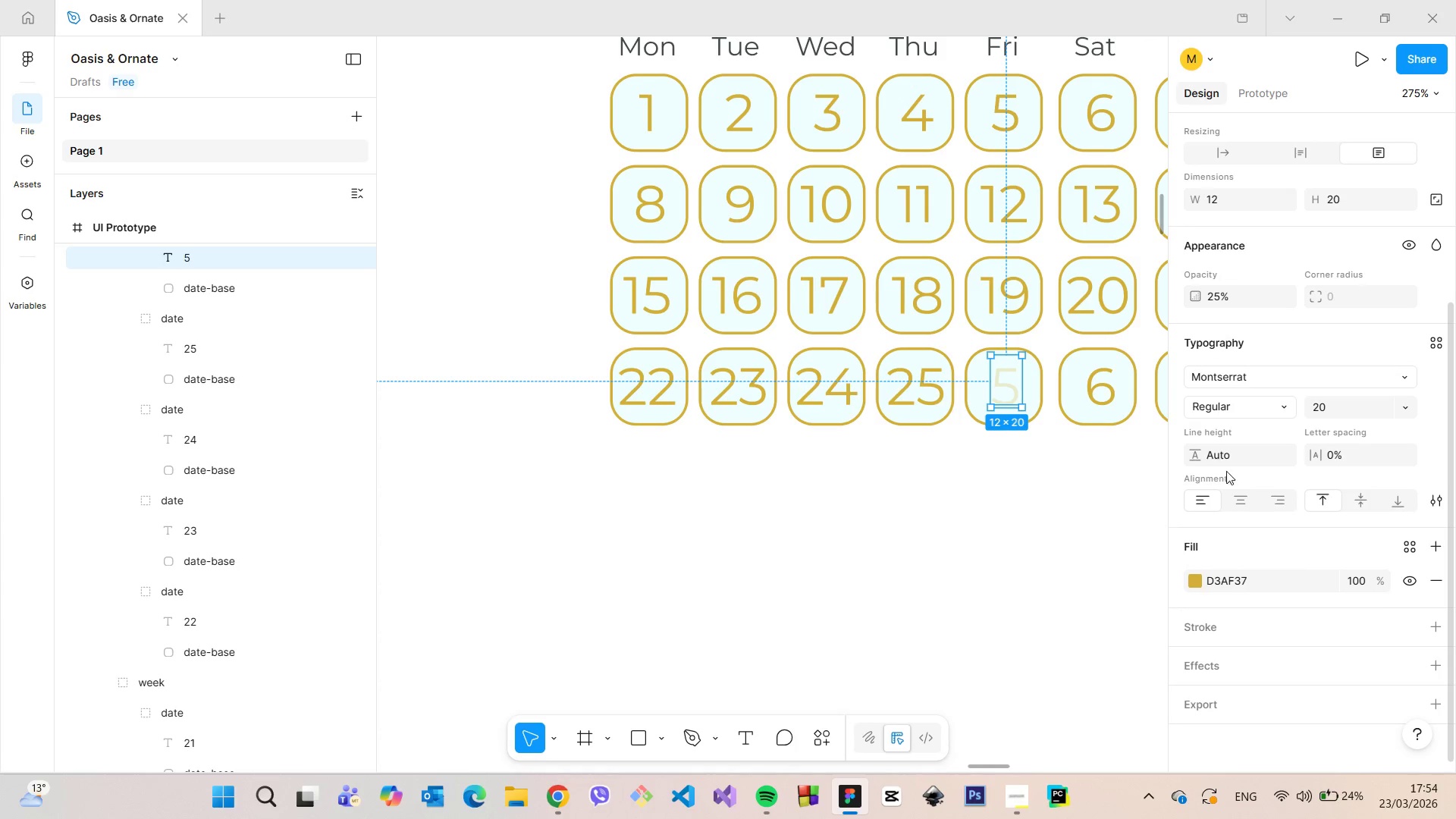 
scroll: coordinate [1259, 474], scroll_direction: up, amount: 2.0
 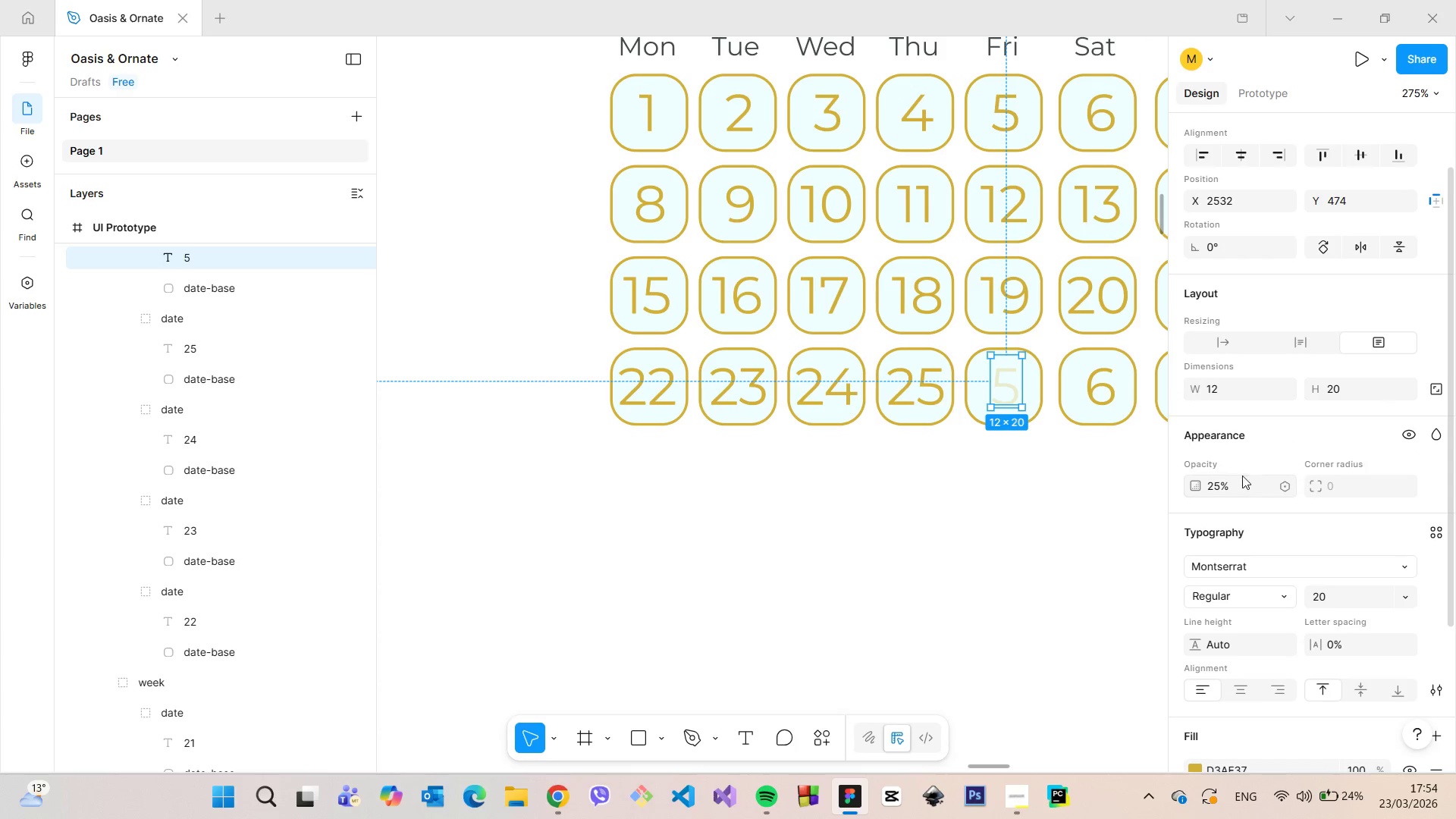 
left_click([1231, 477])
 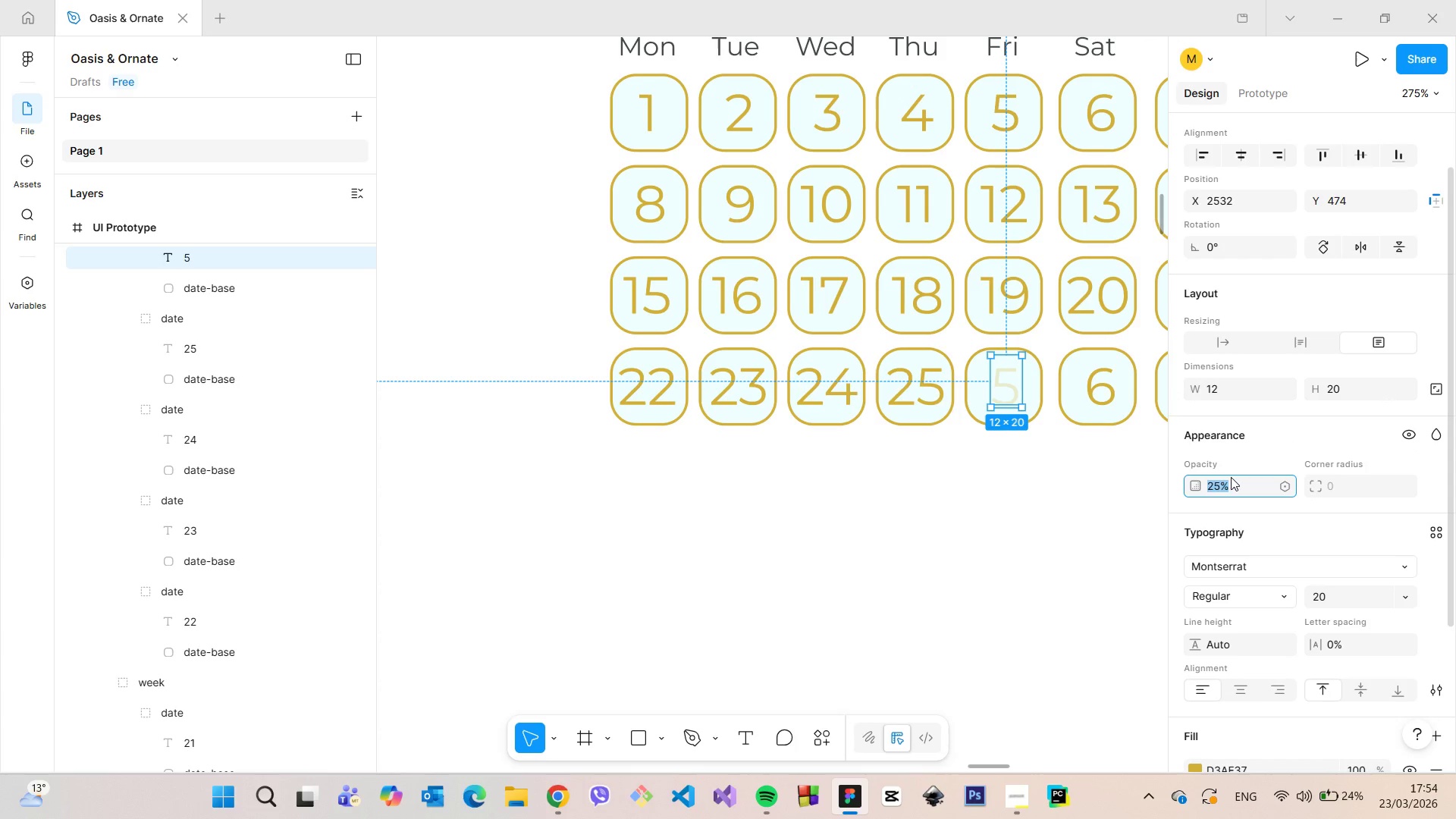 
type(100)
 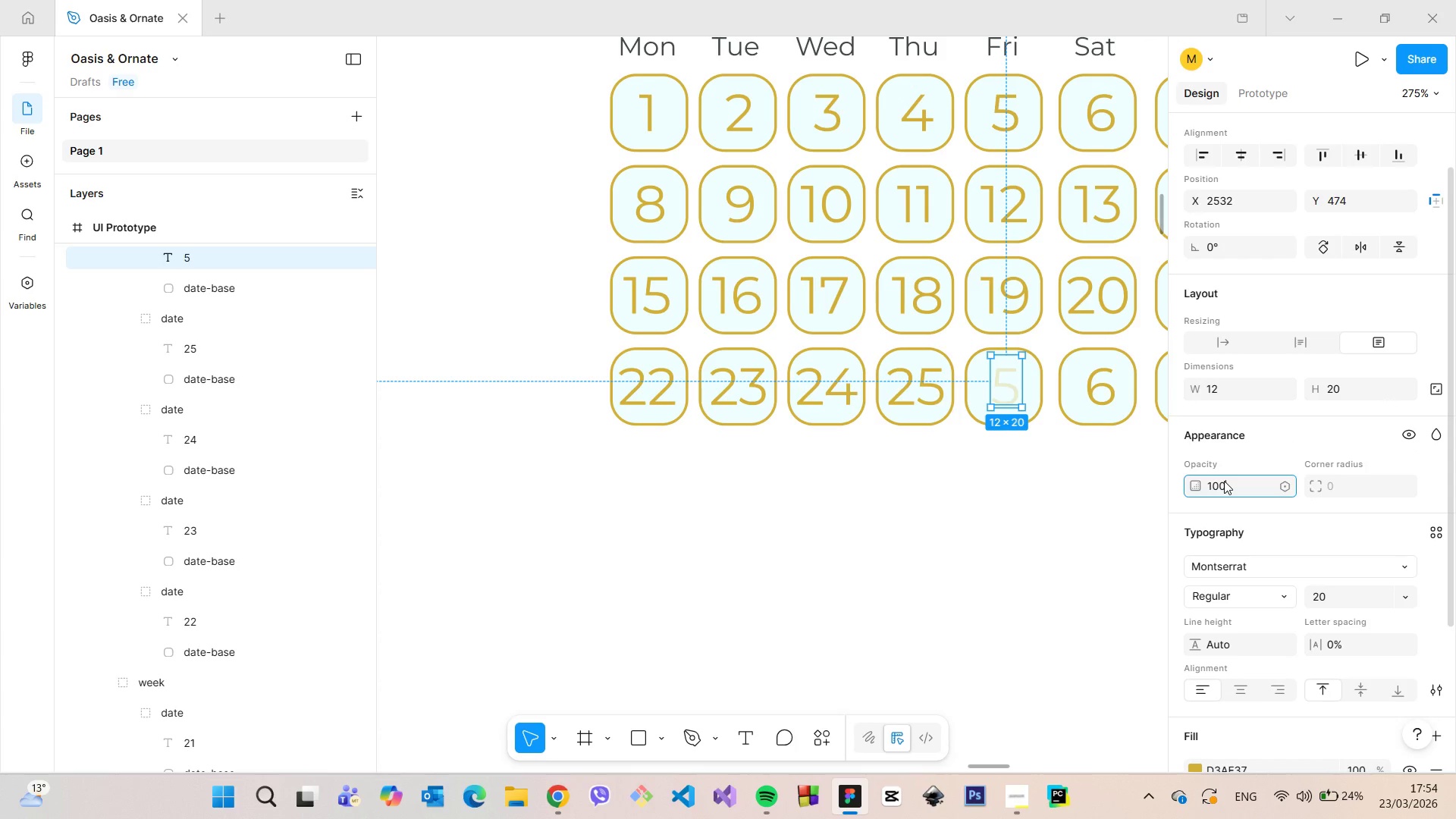 
key(Enter)
 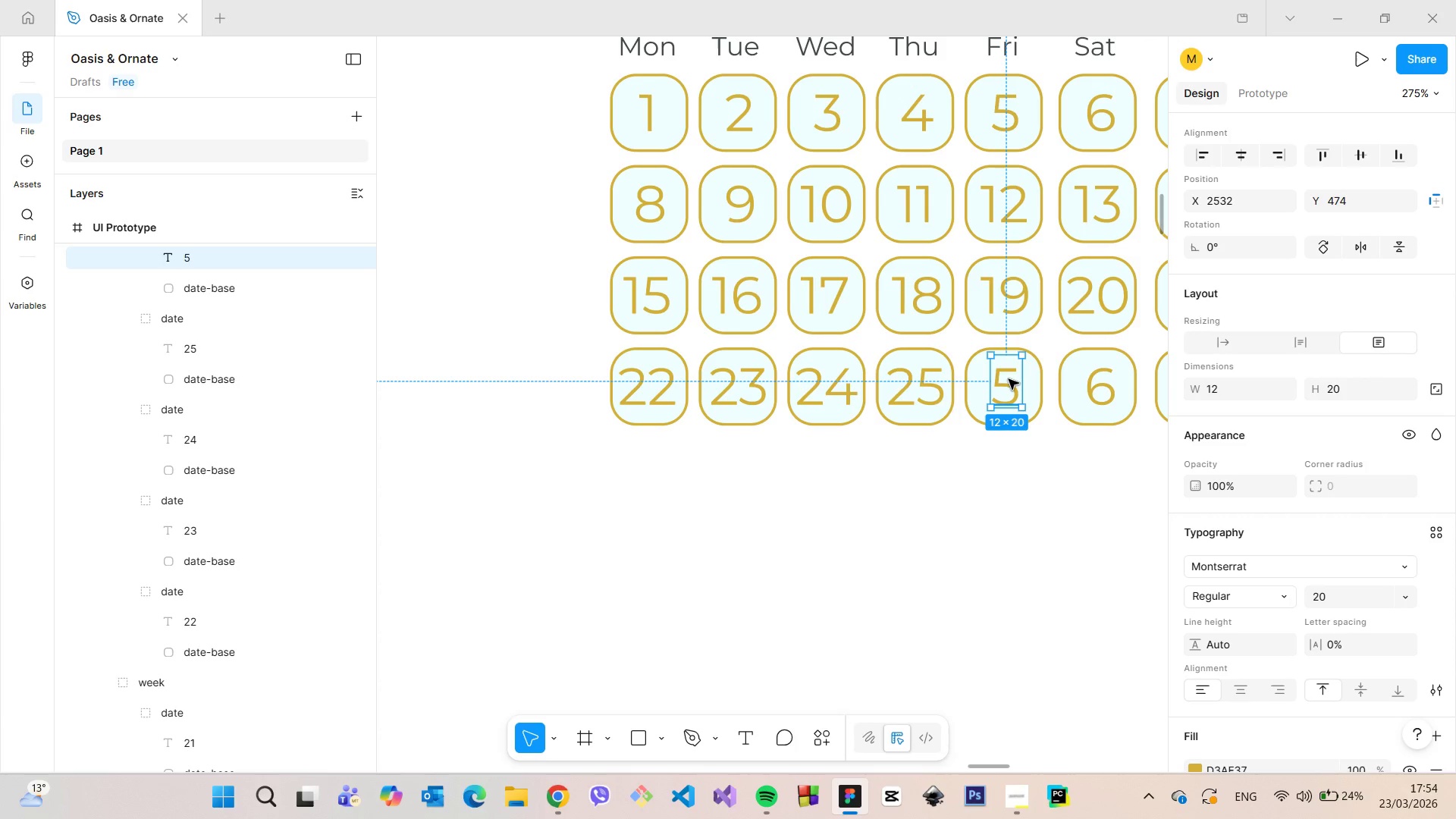 
double_click([1009, 379])
 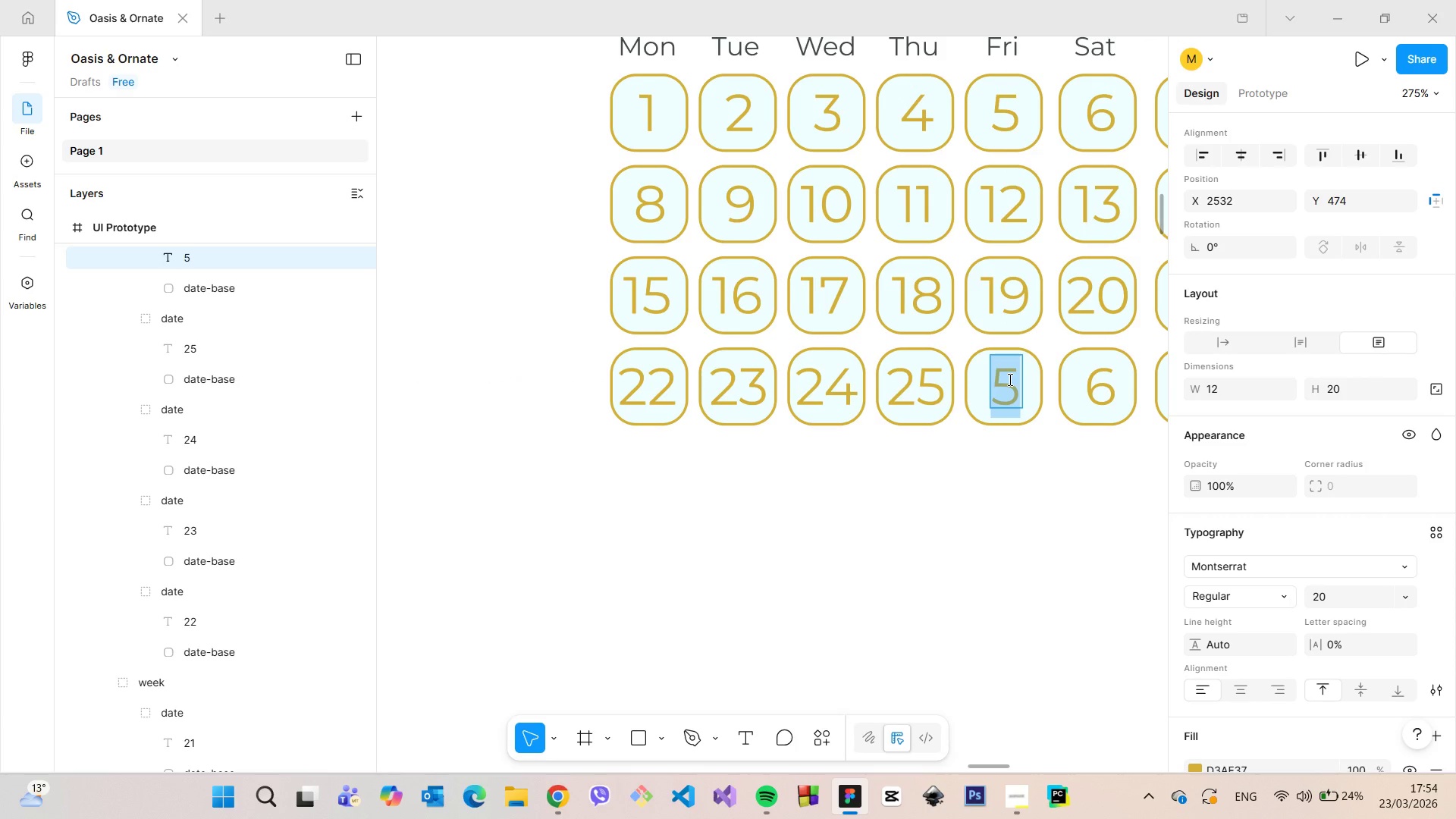 
type(26)
 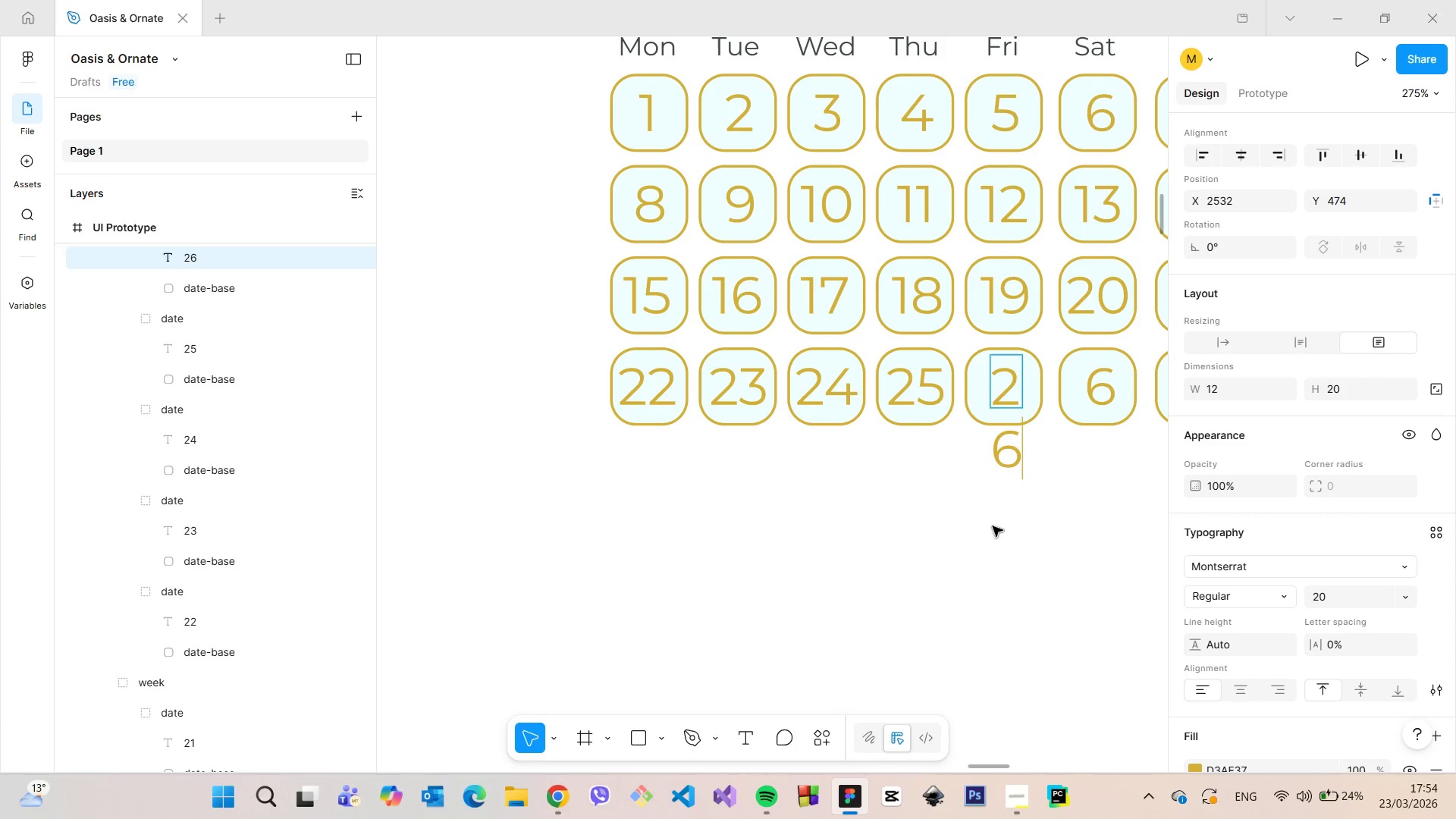 
left_click([993, 526])
 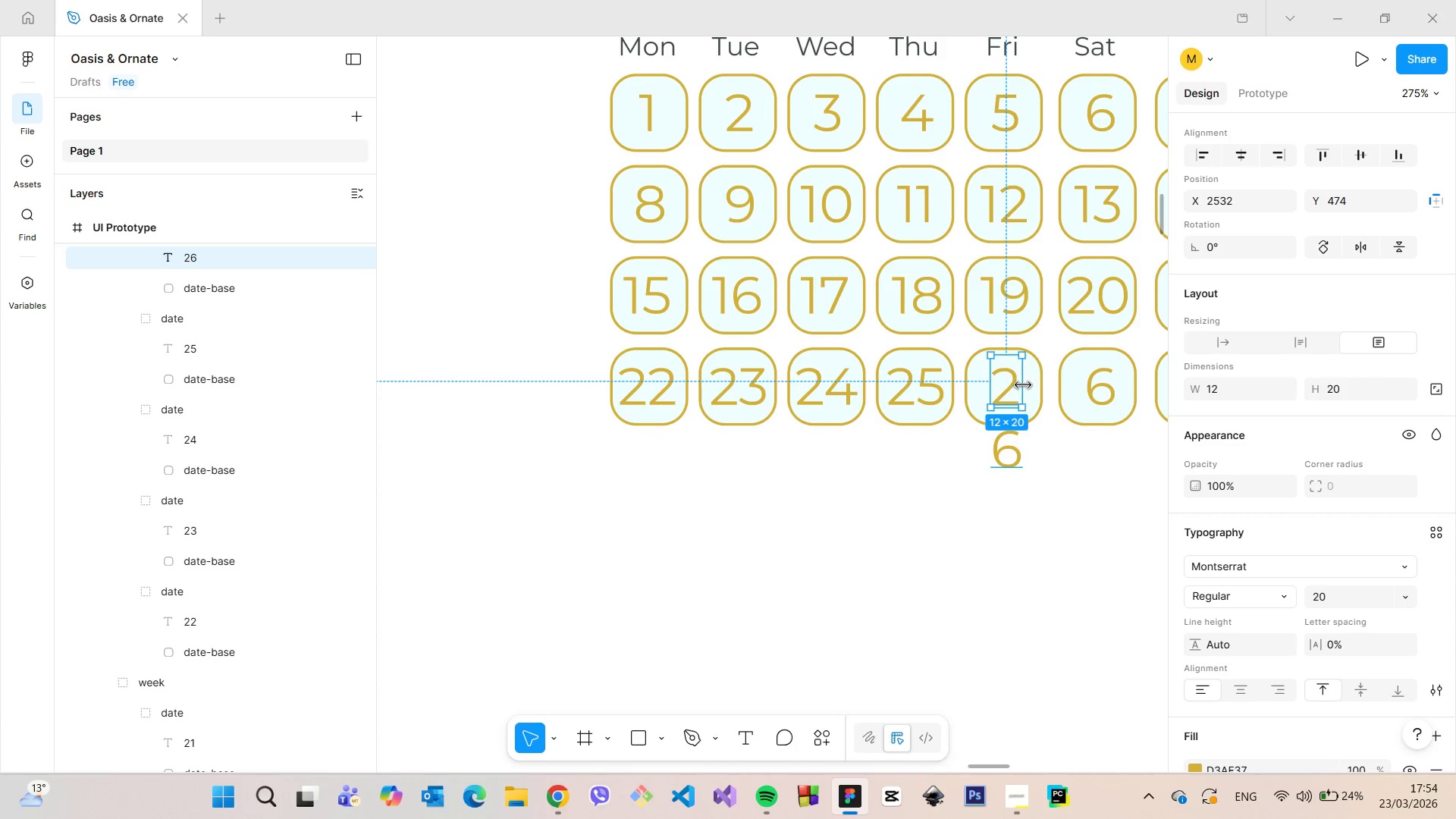 
left_click_drag(start_coordinate=[1023, 385], to_coordinate=[1056, 386])
 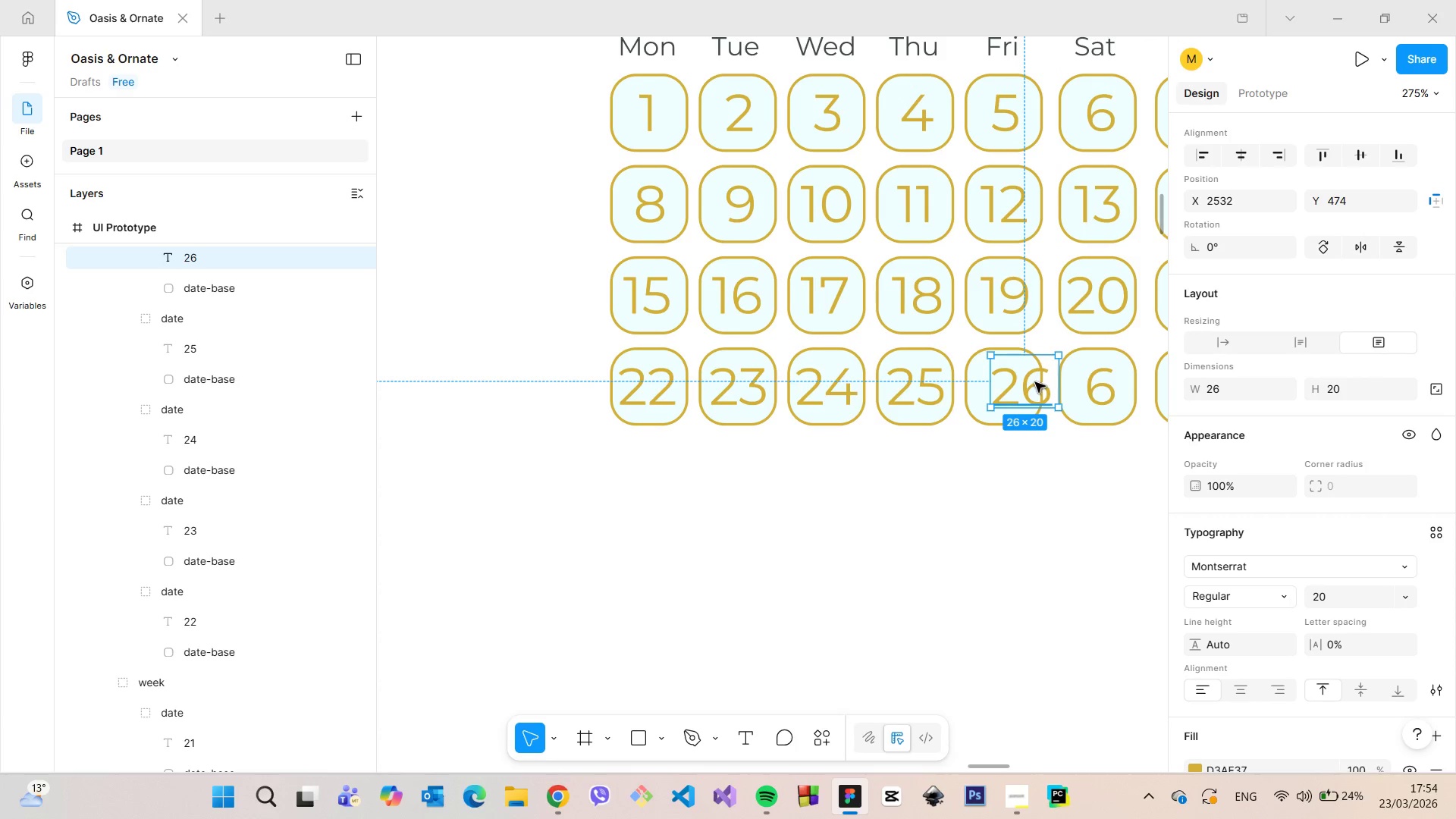 
left_click_drag(start_coordinate=[1035, 382], to_coordinate=[1018, 382])
 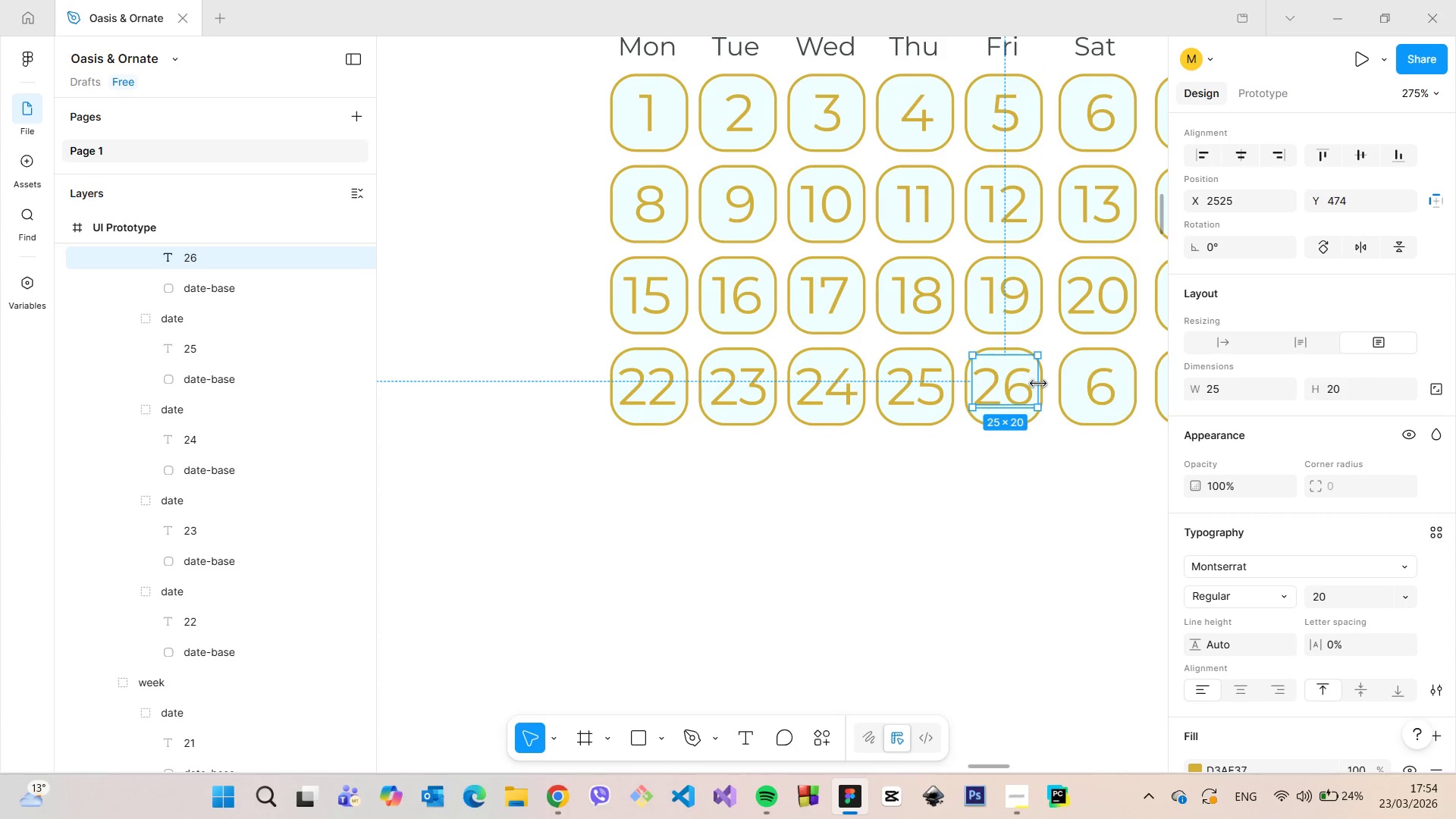 
scroll: coordinate [1038, 384], scroll_direction: up, amount: 5.0
 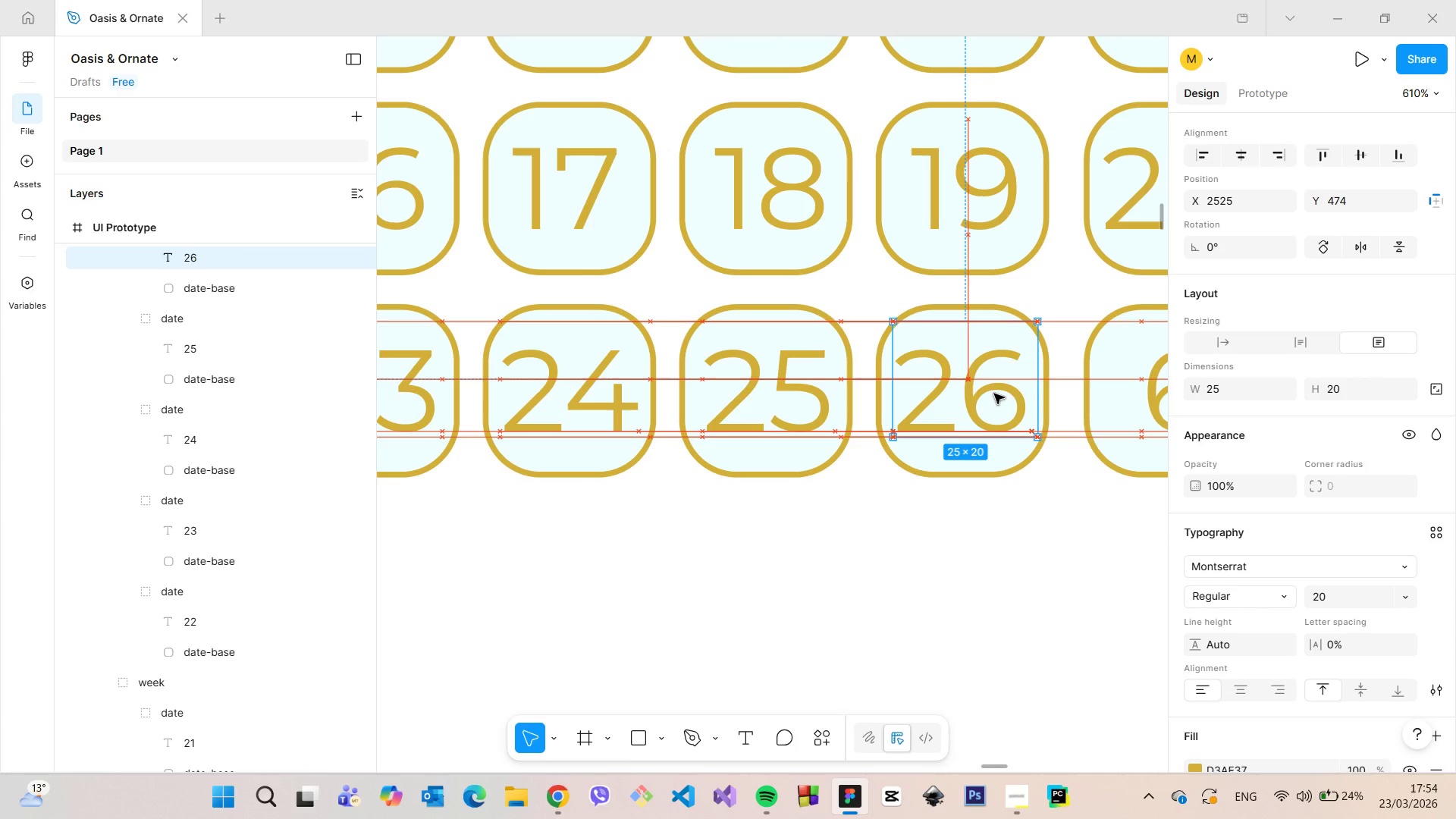 
scroll: coordinate [1066, 407], scroll_direction: down, amount: 2.0
 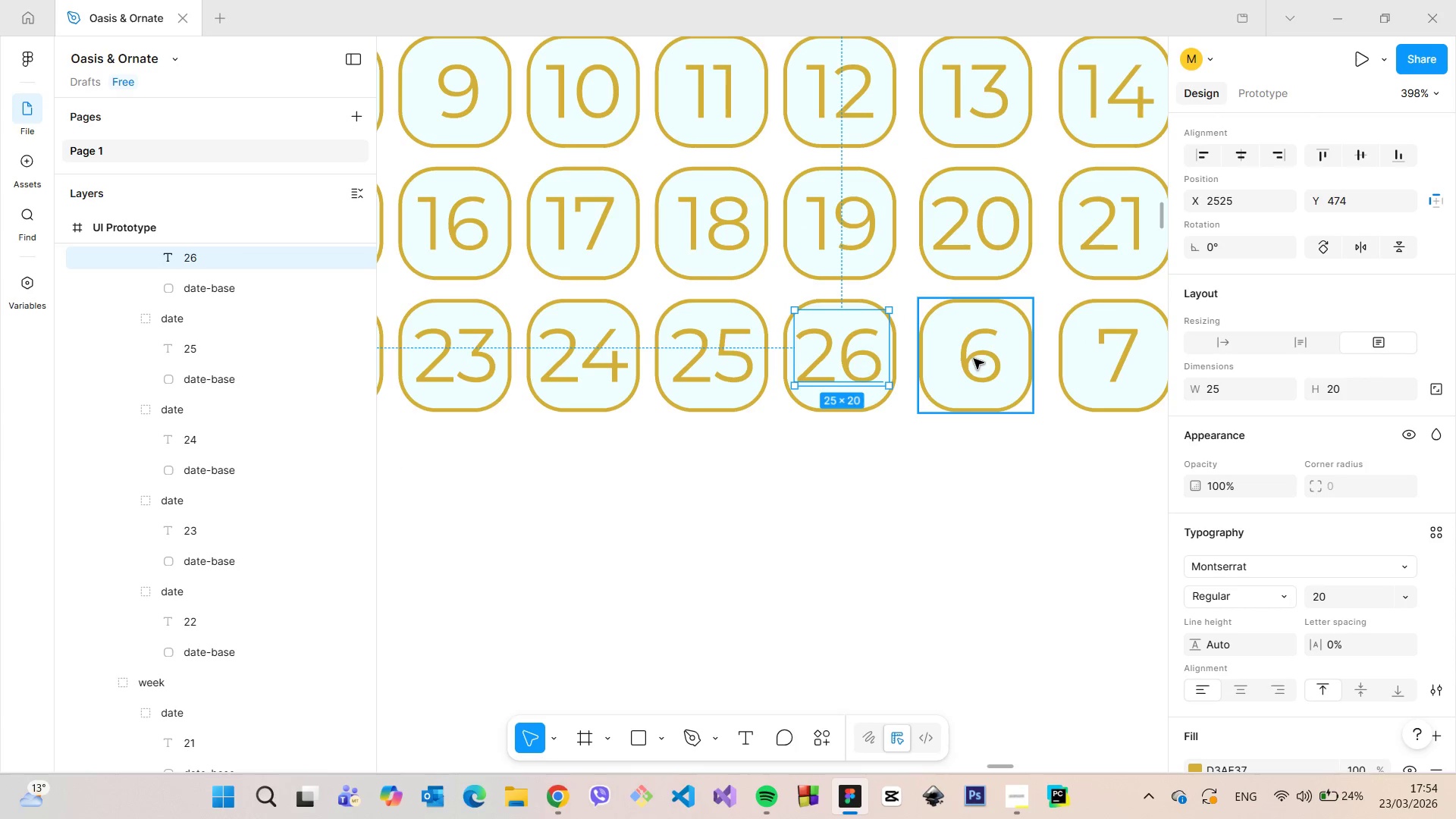 
double_click([974, 359])
 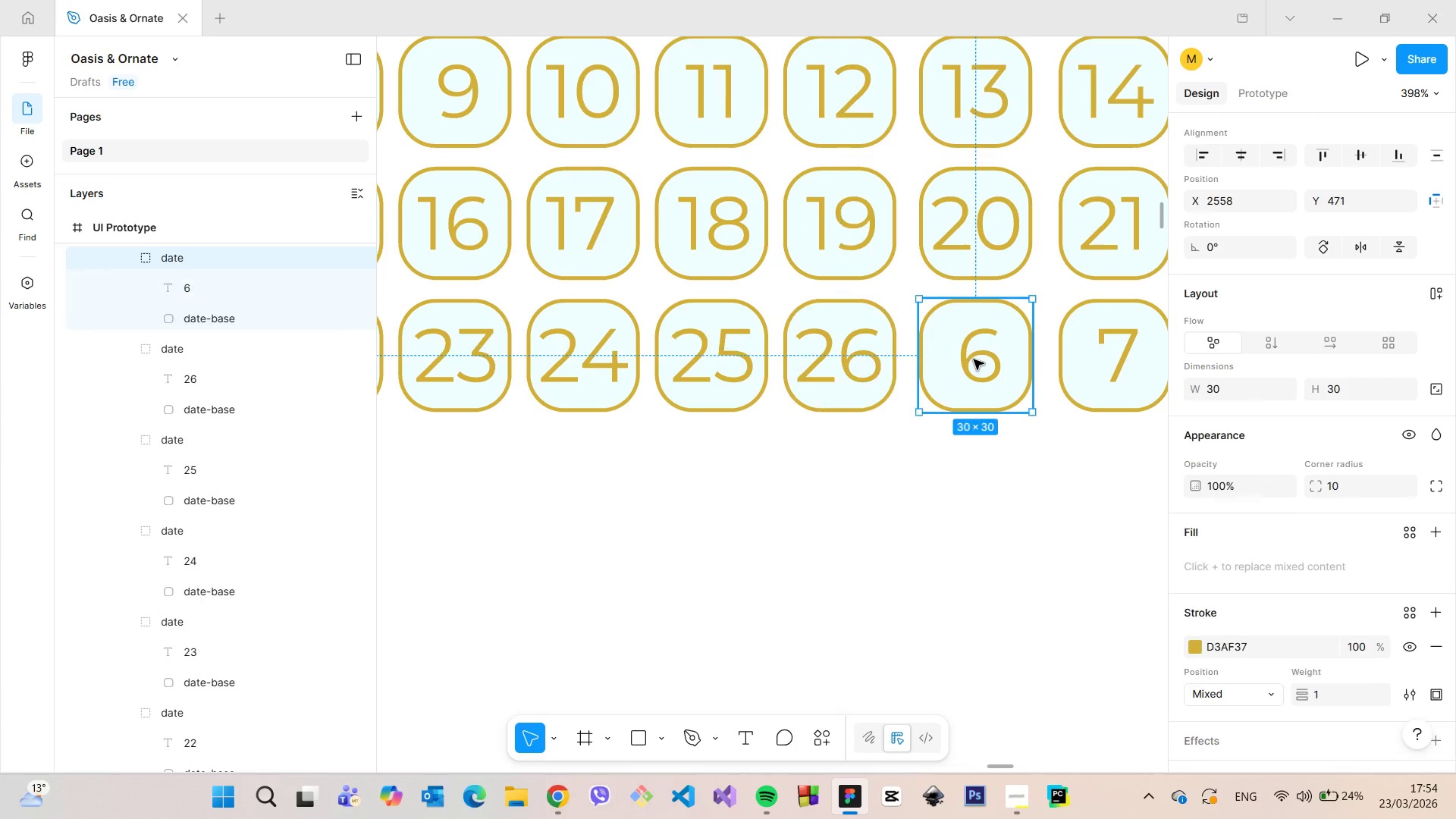 
triple_click([974, 359])
 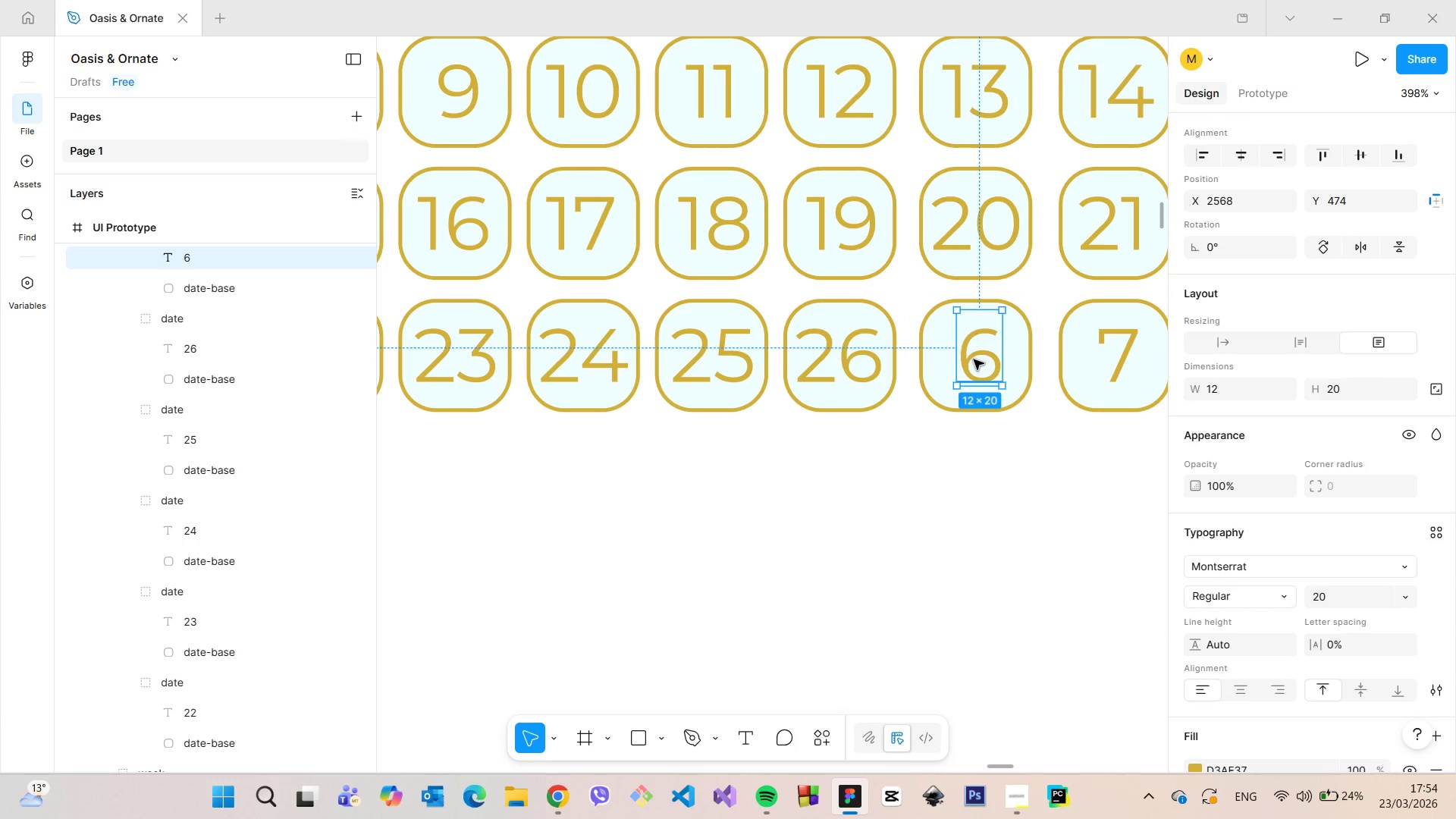 
double_click([974, 359])
 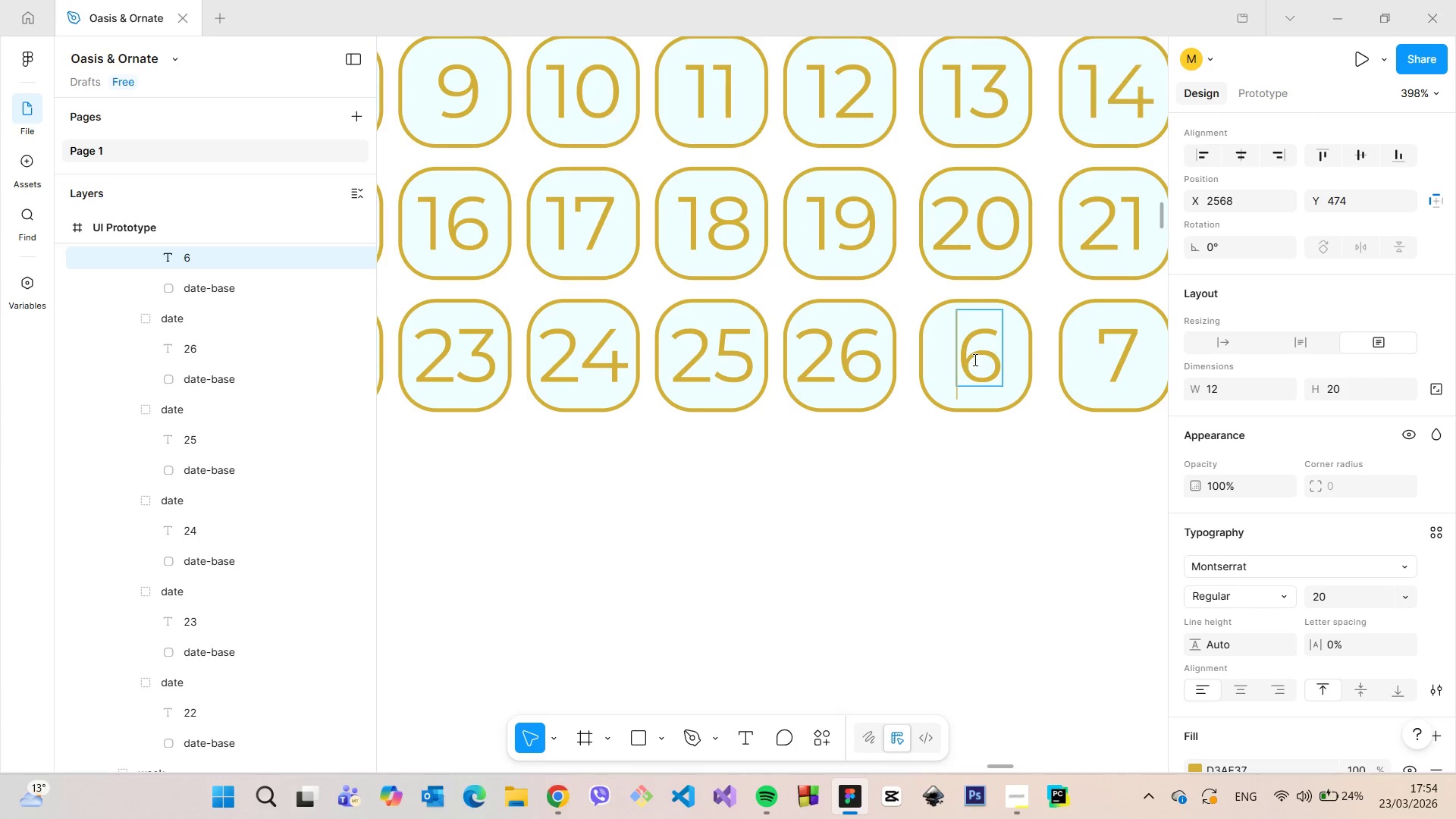 
triple_click([974, 359])
 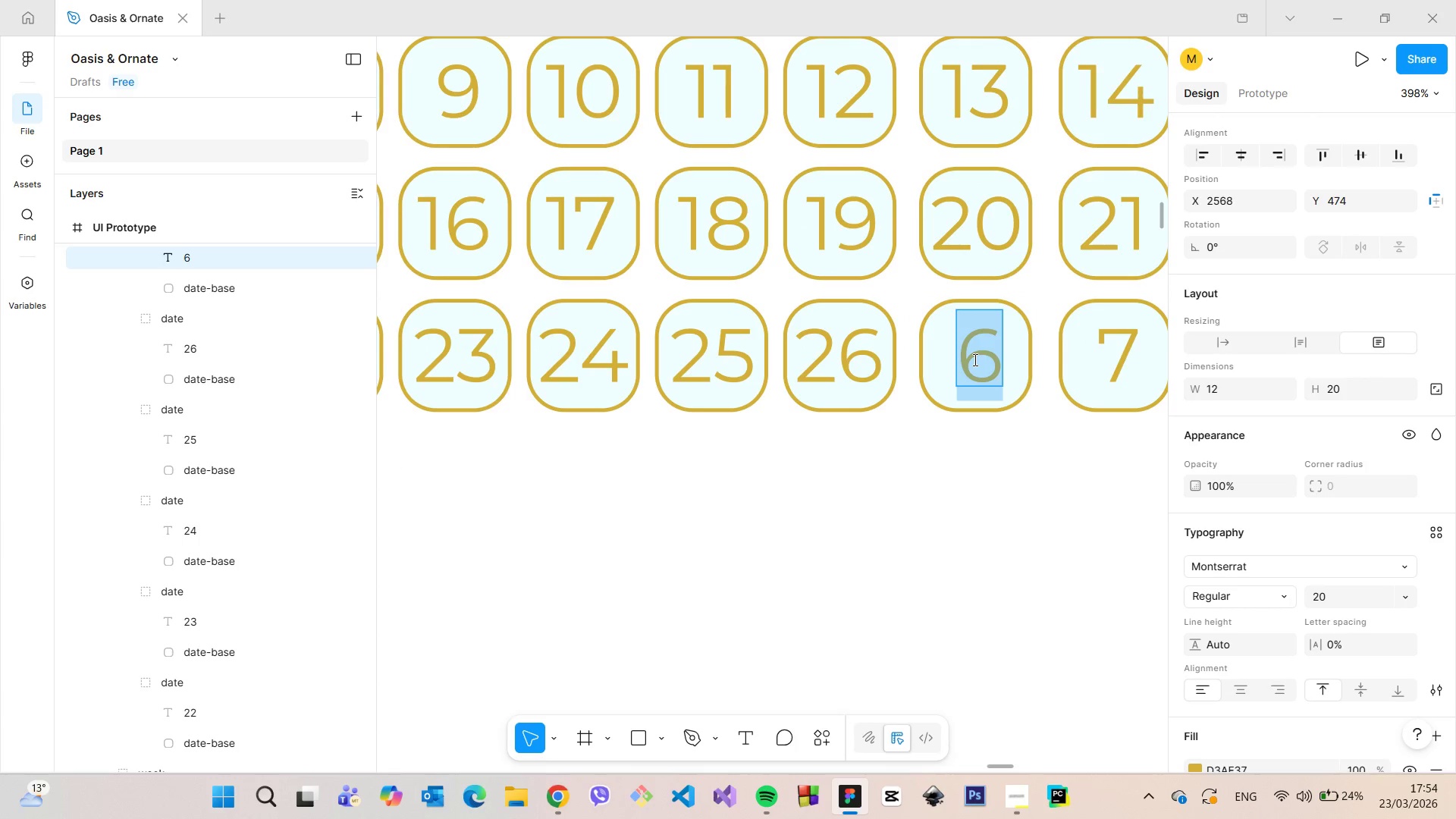 
type(27)
 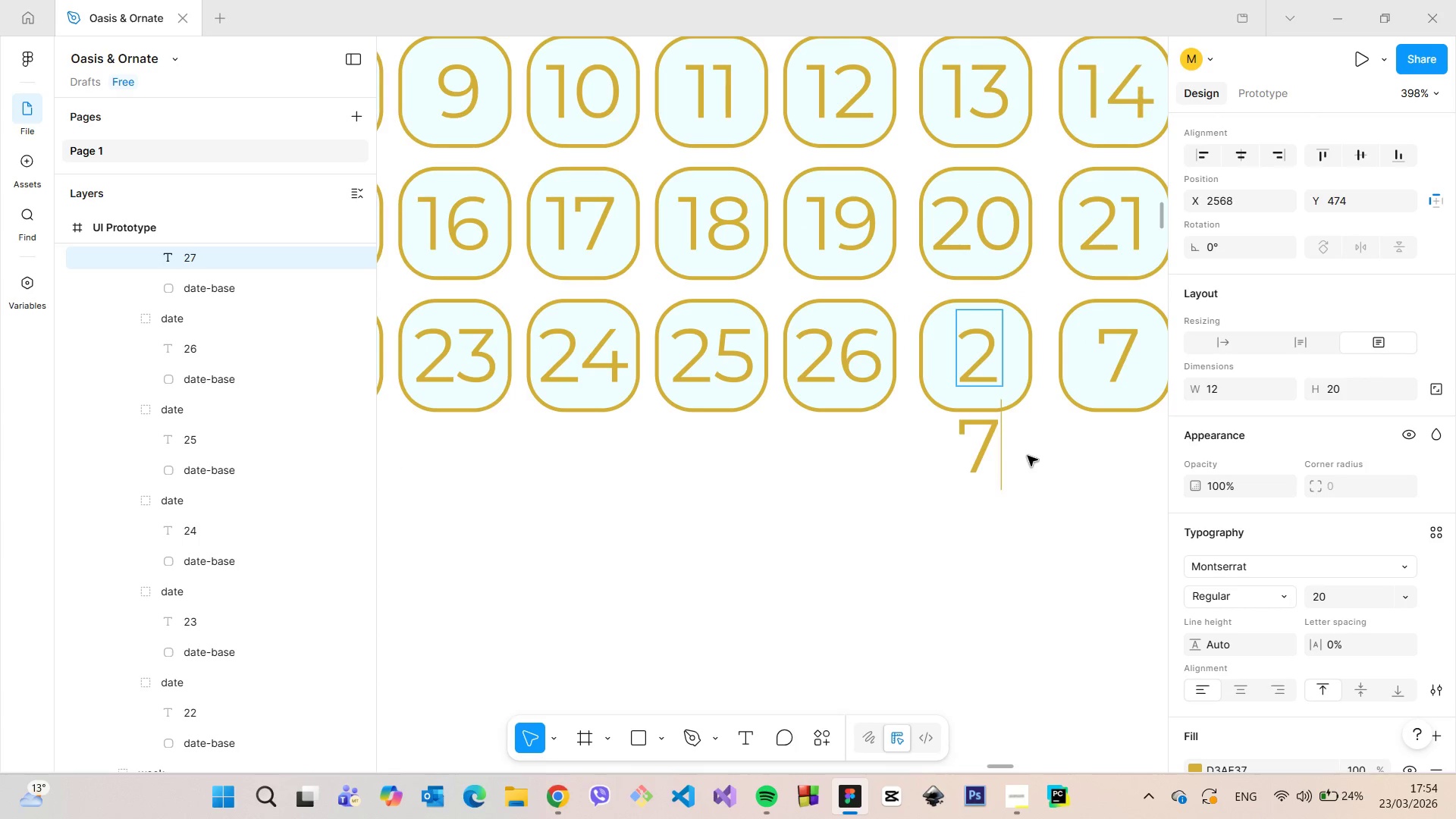 
left_click([1028, 456])
 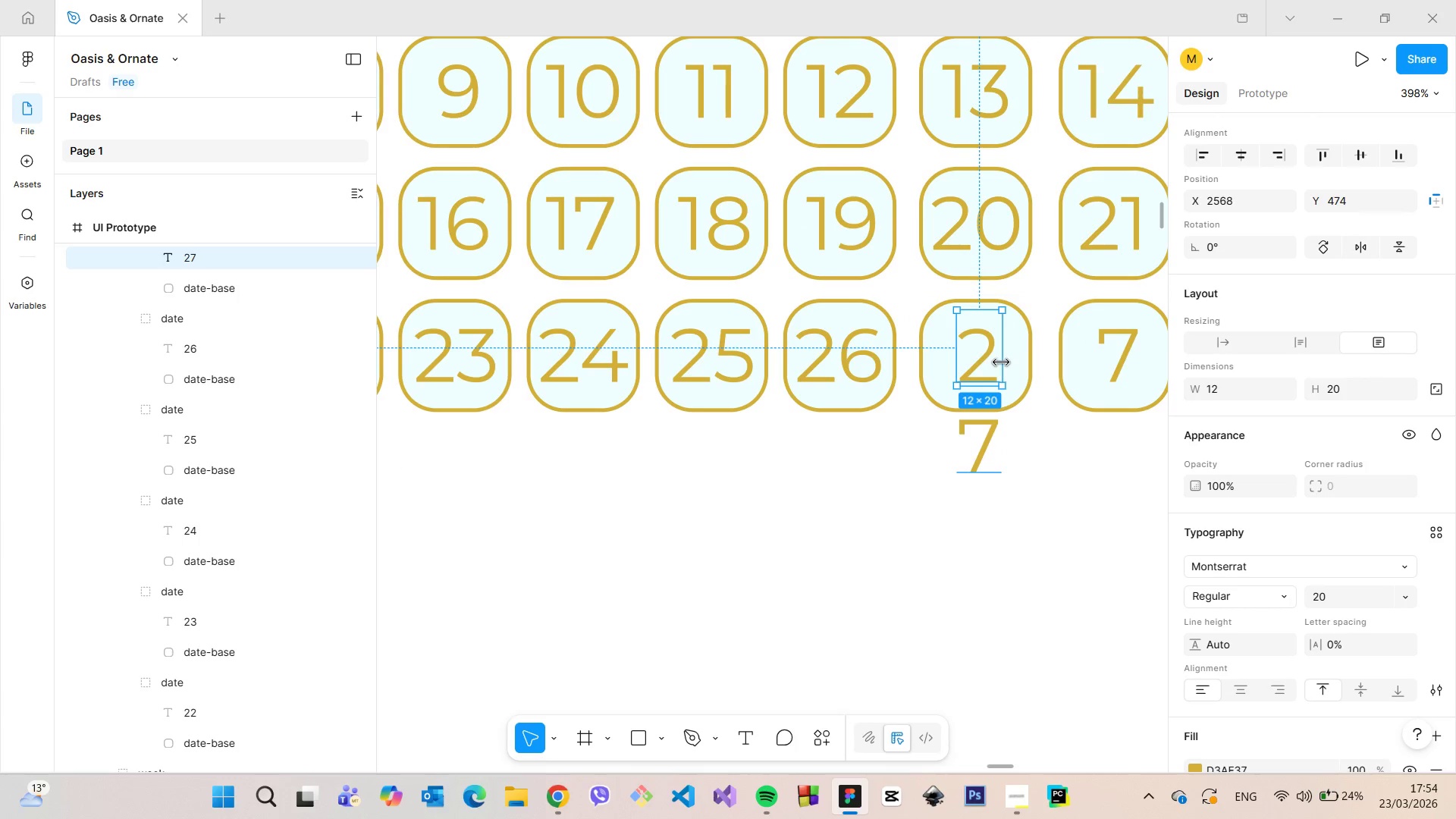 
left_click_drag(start_coordinate=[1001, 362], to_coordinate=[1046, 369])
 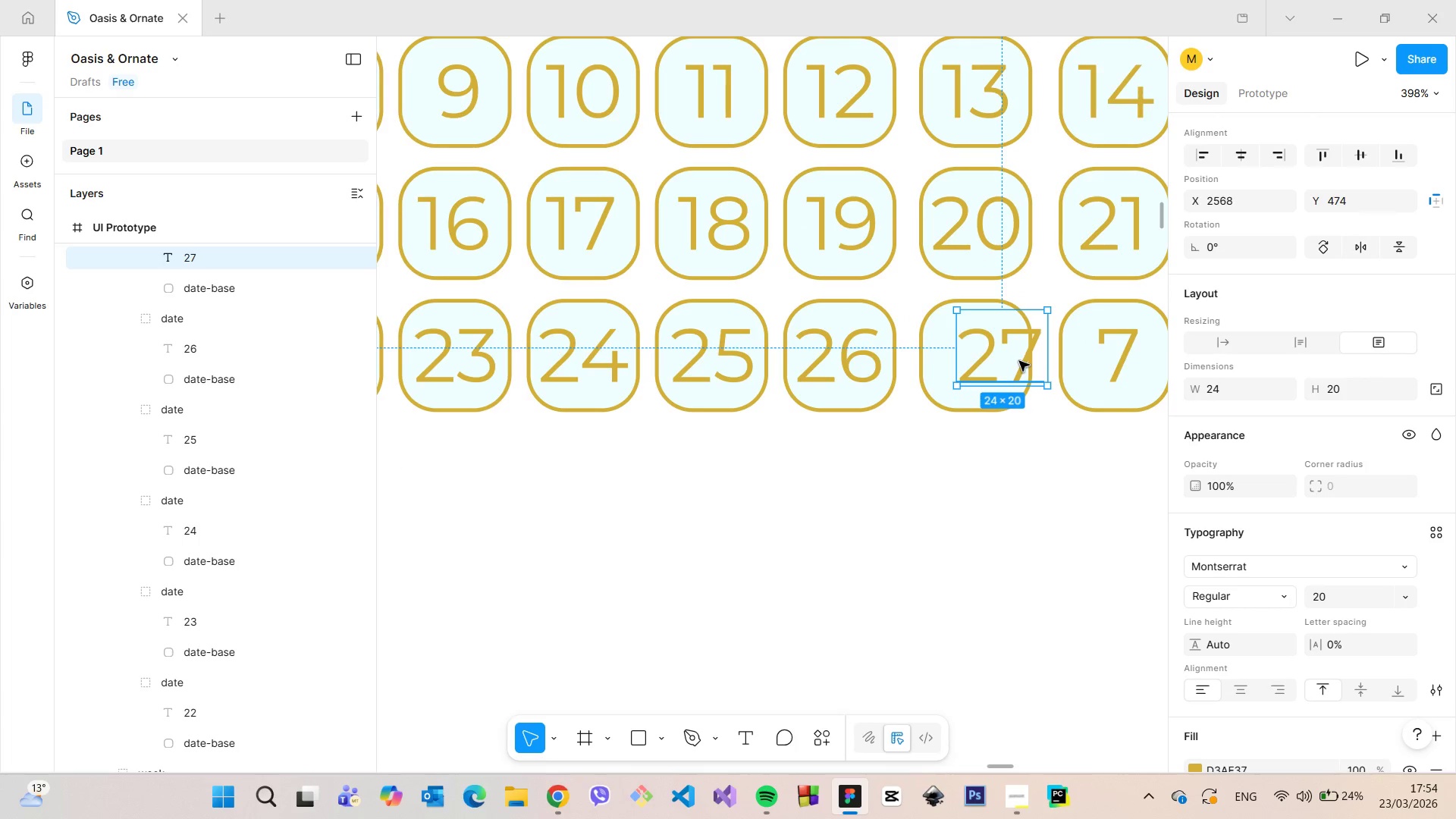 
left_click_drag(start_coordinate=[1019, 361], to_coordinate=[994, 362])
 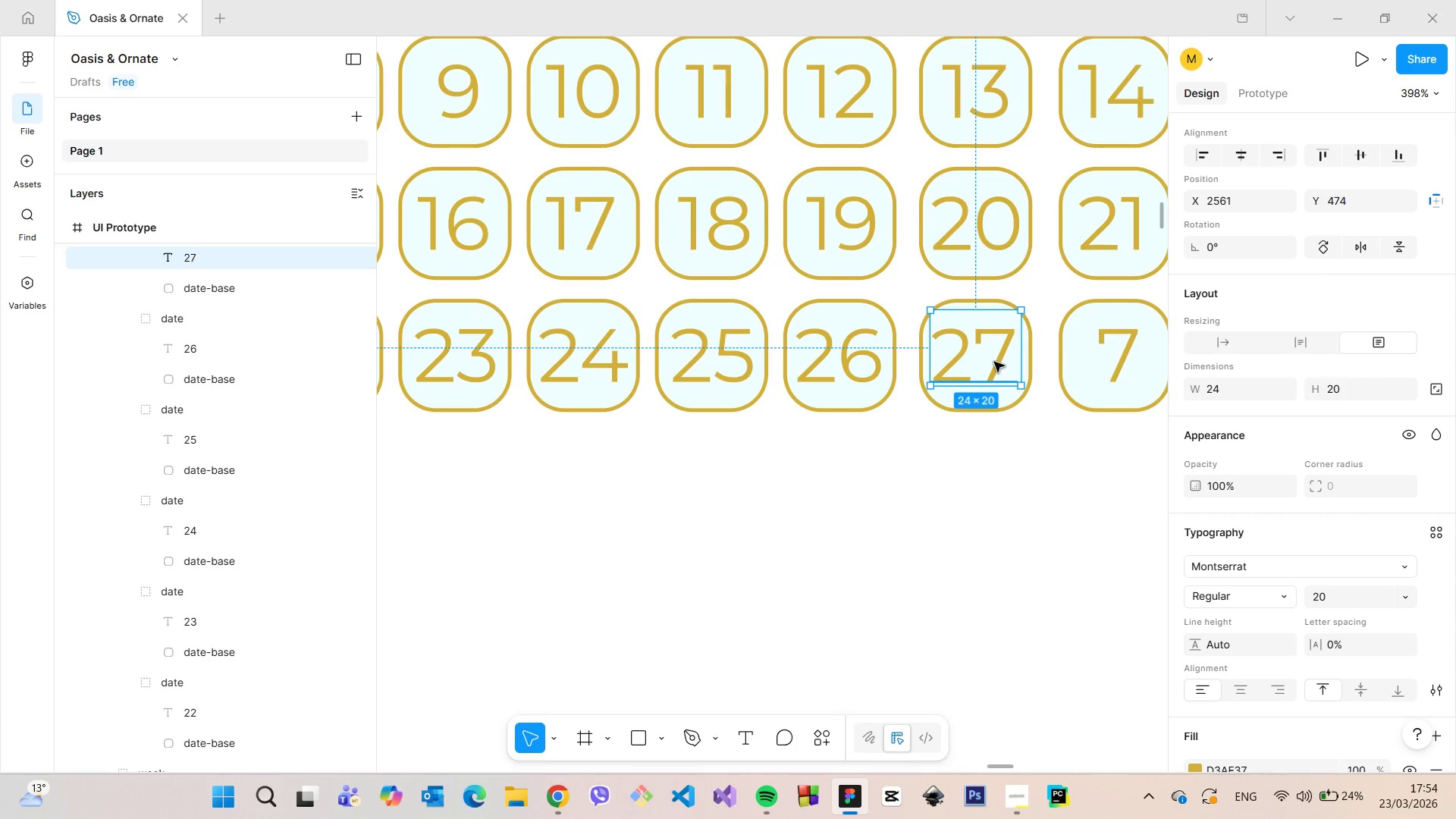 
scroll: coordinate [994, 362], scroll_direction: down, amount: 5.0
 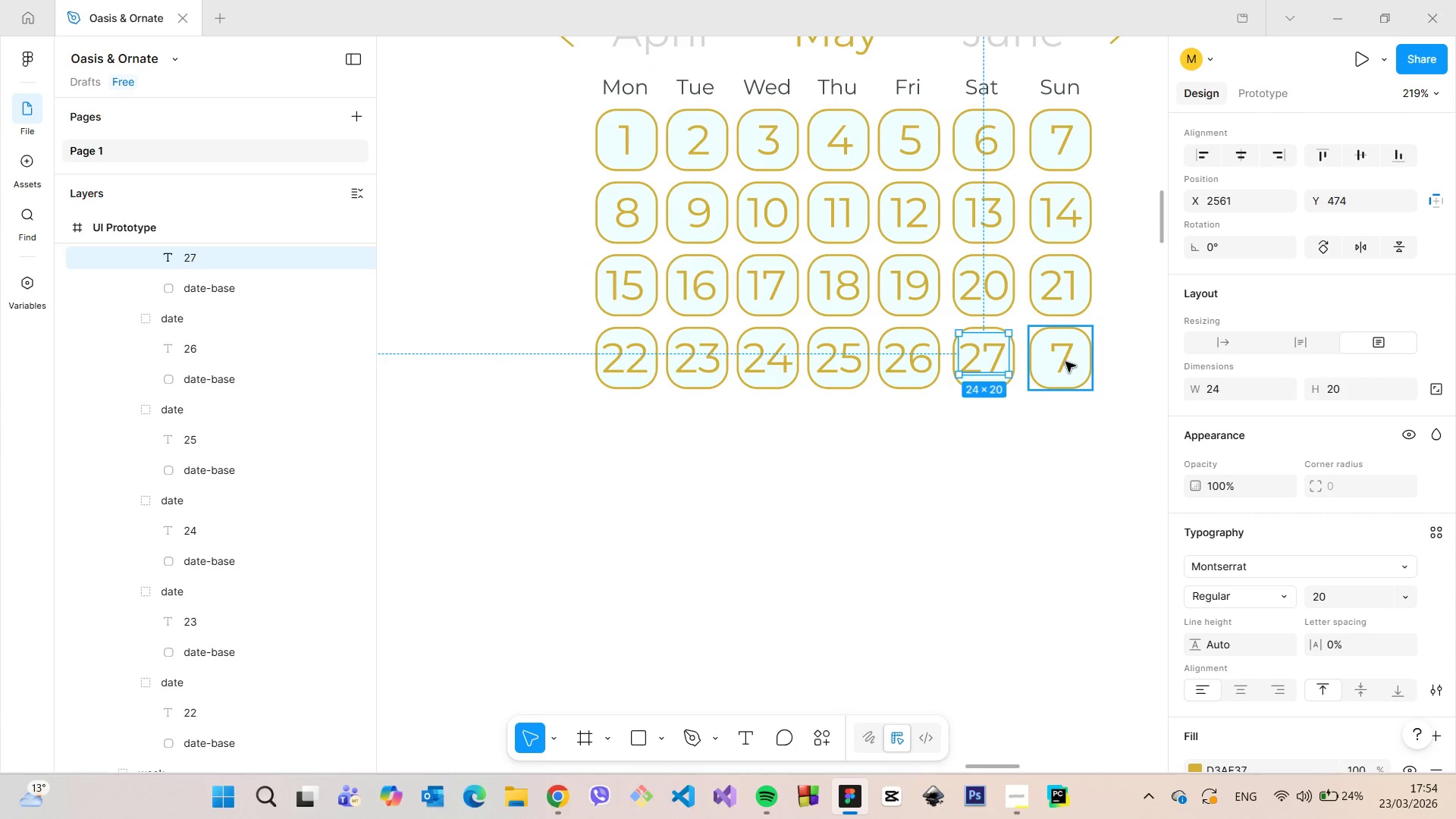 
double_click([1065, 362])
 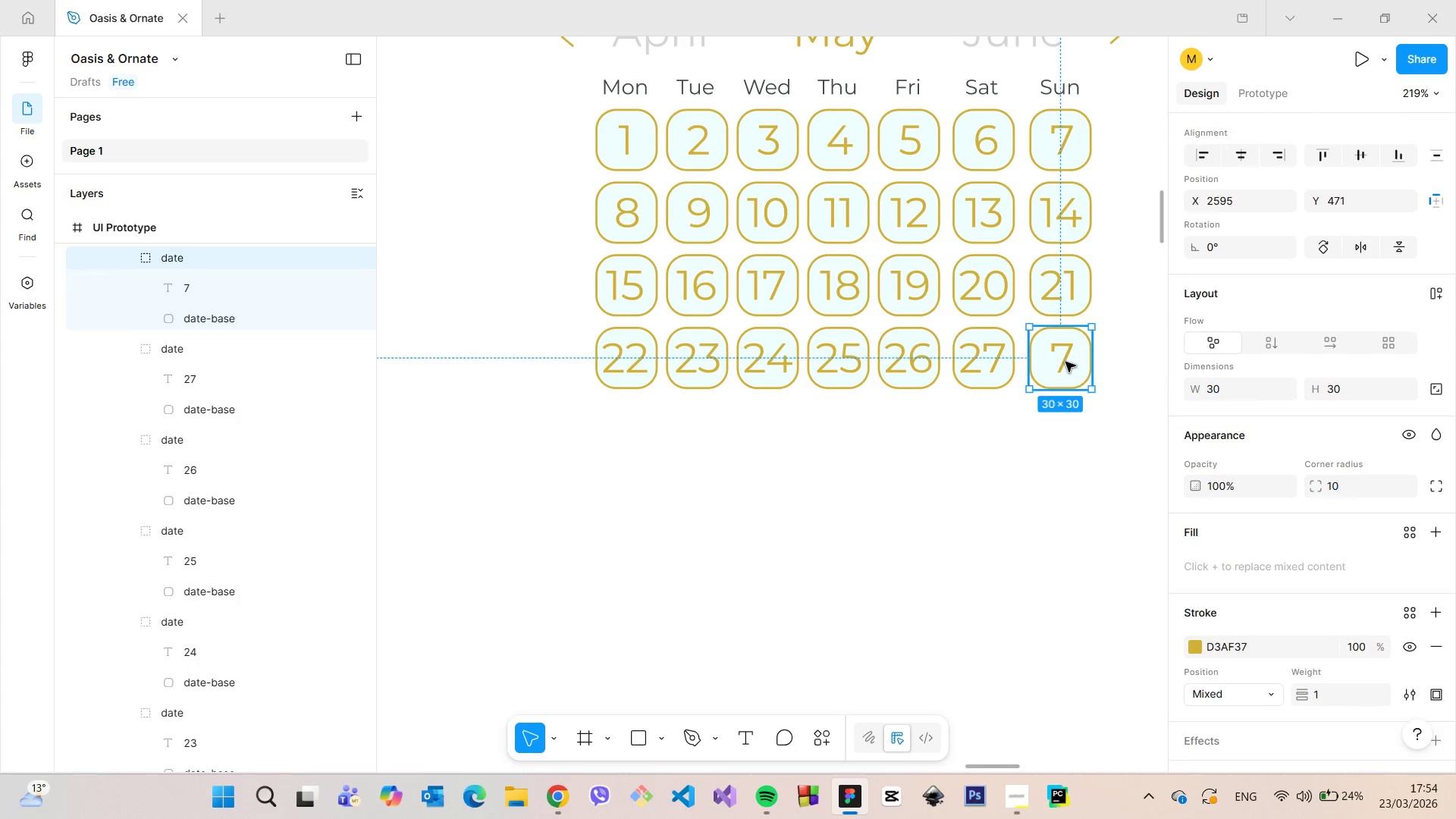 
triple_click([1065, 362])
 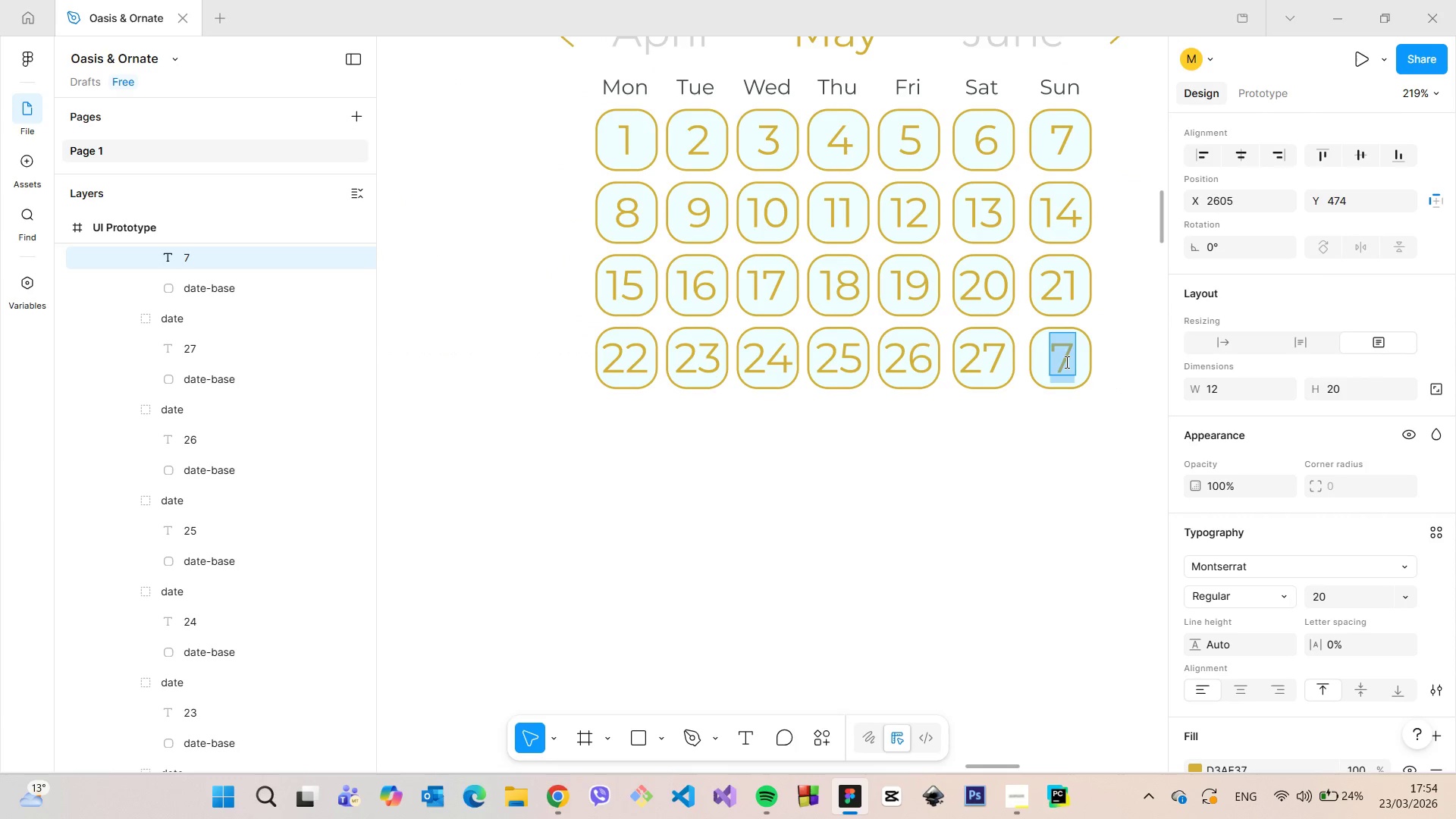 
double_click([1065, 362])
 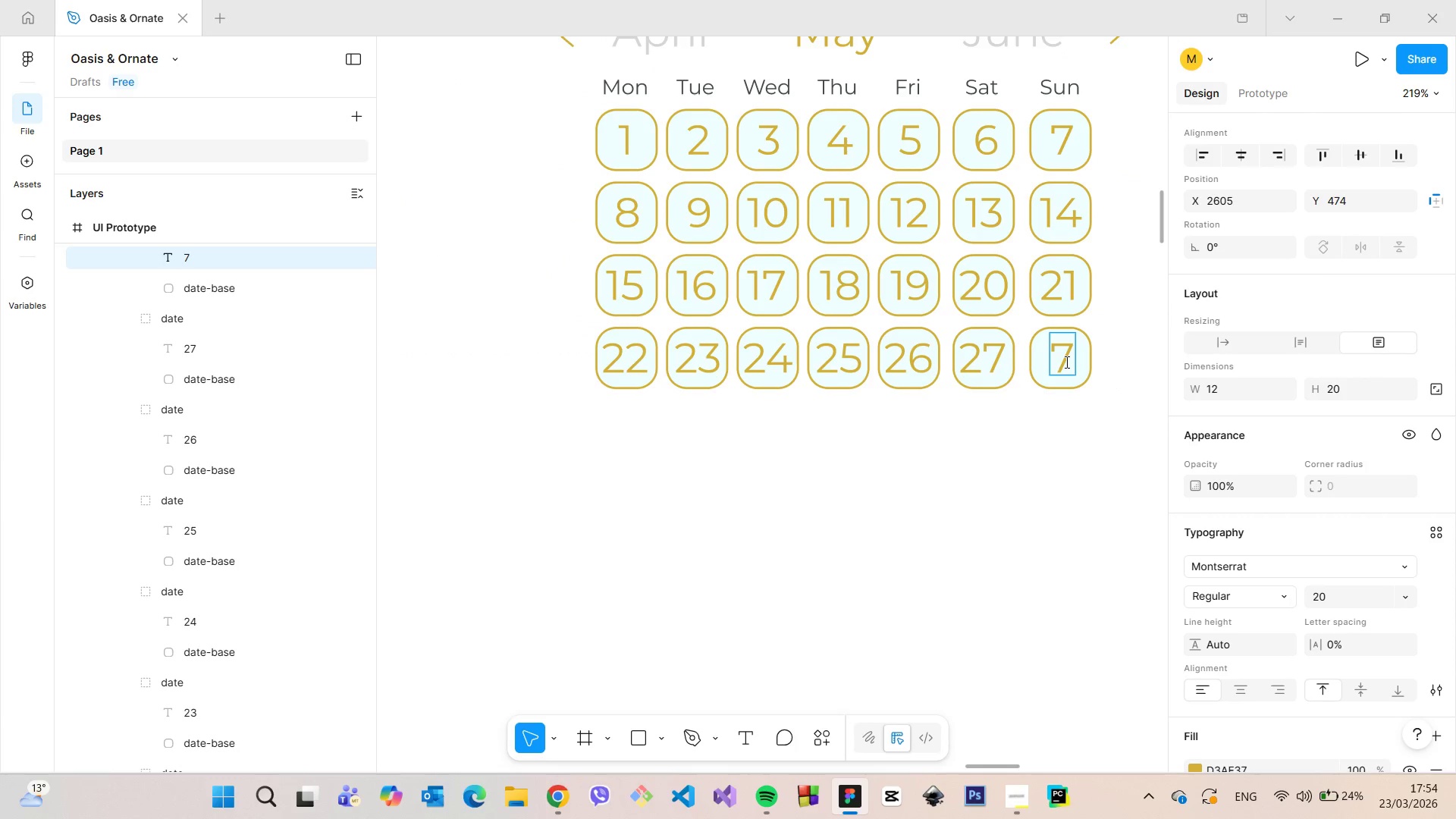 
double_click([1065, 362])
 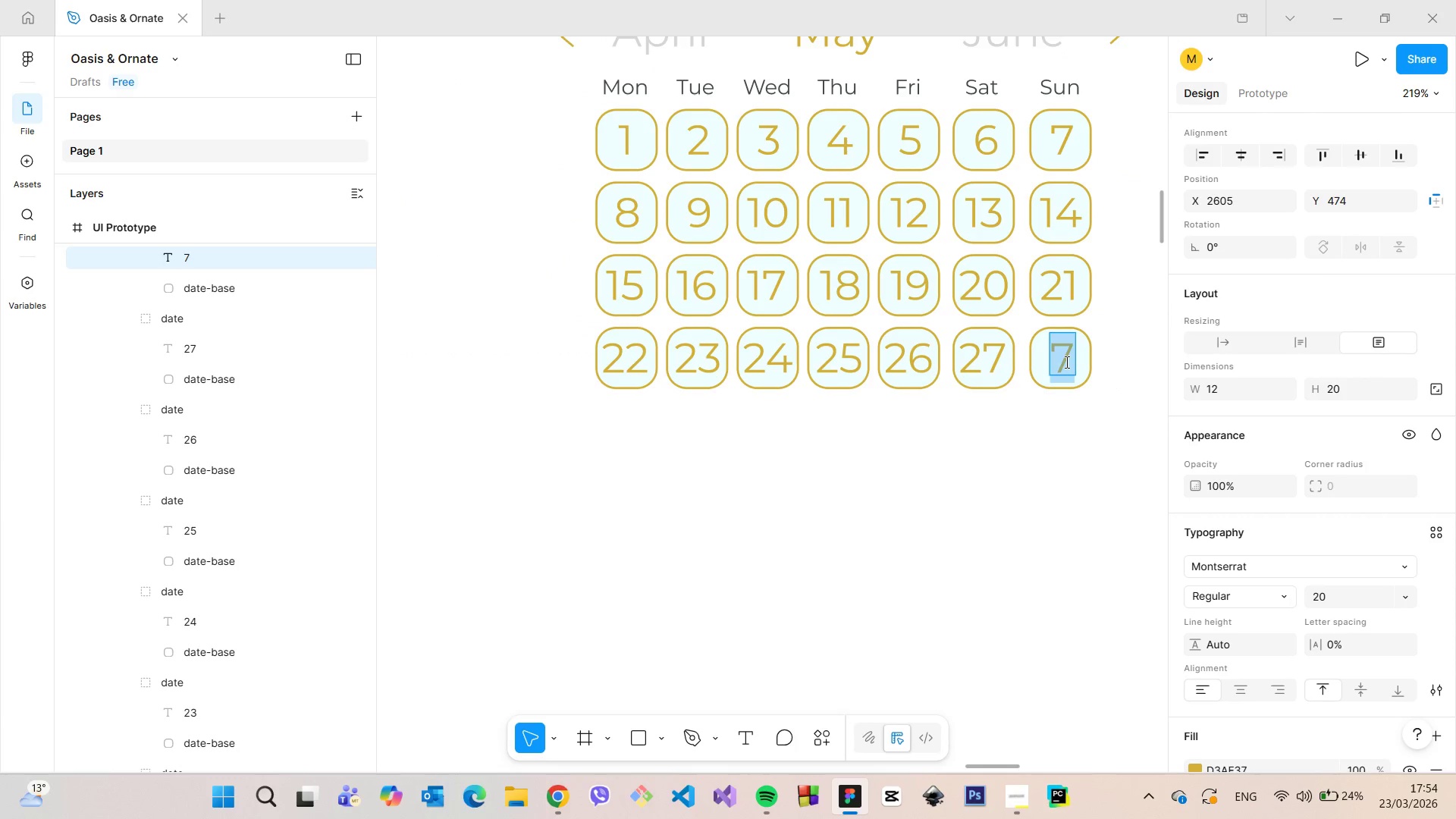 
key(2)
 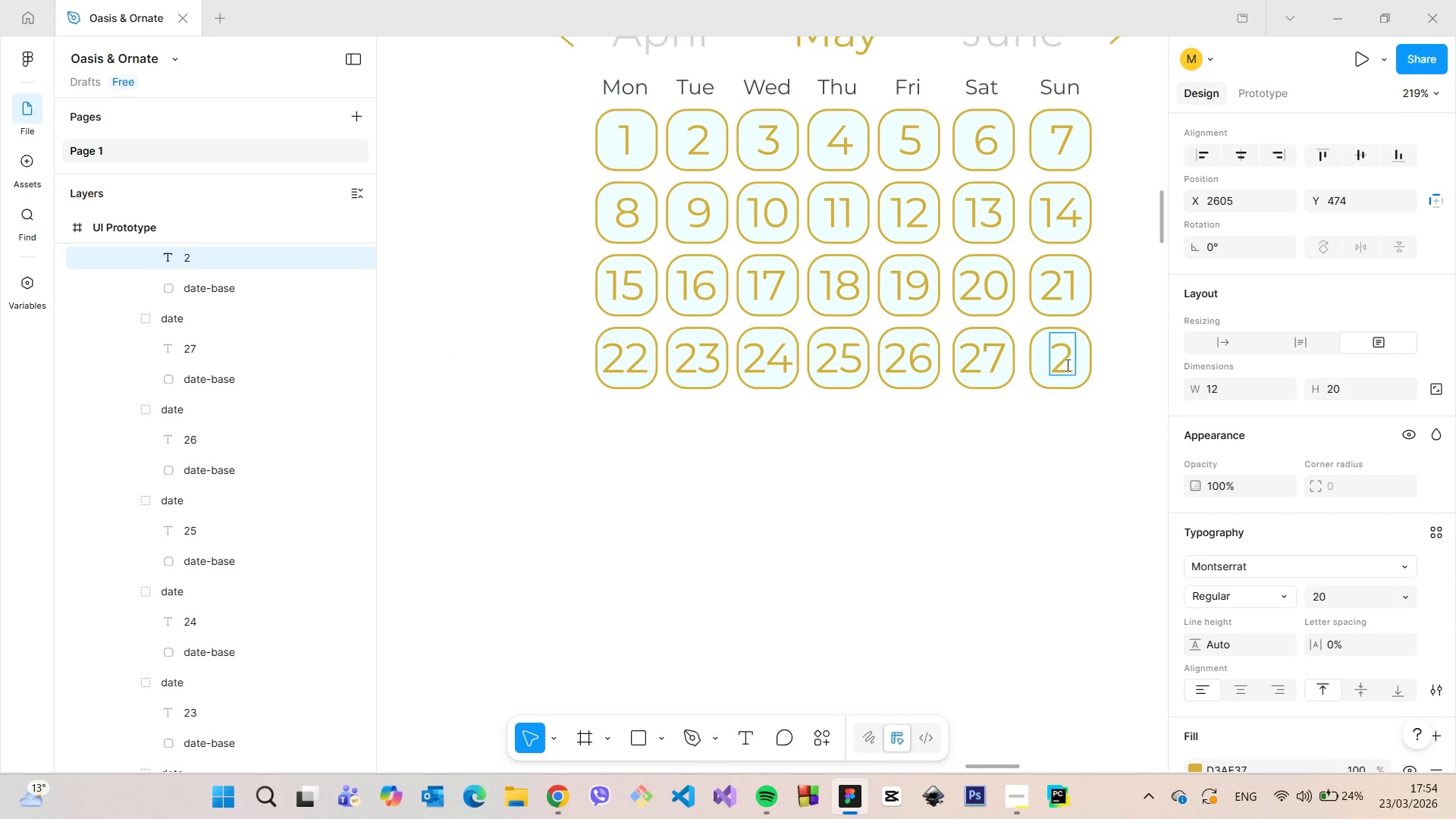 
key(8)
 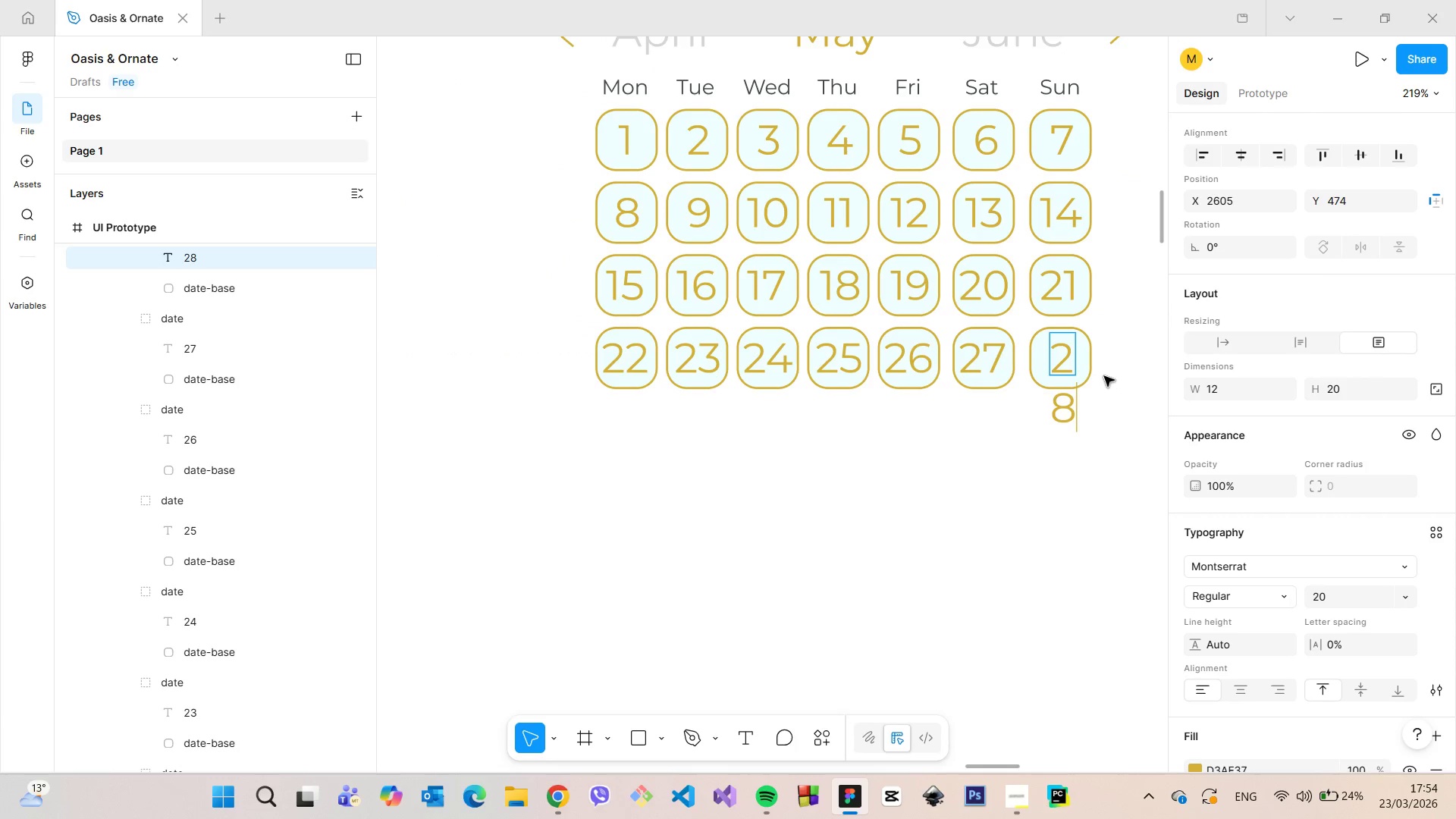 
left_click([1104, 376])
 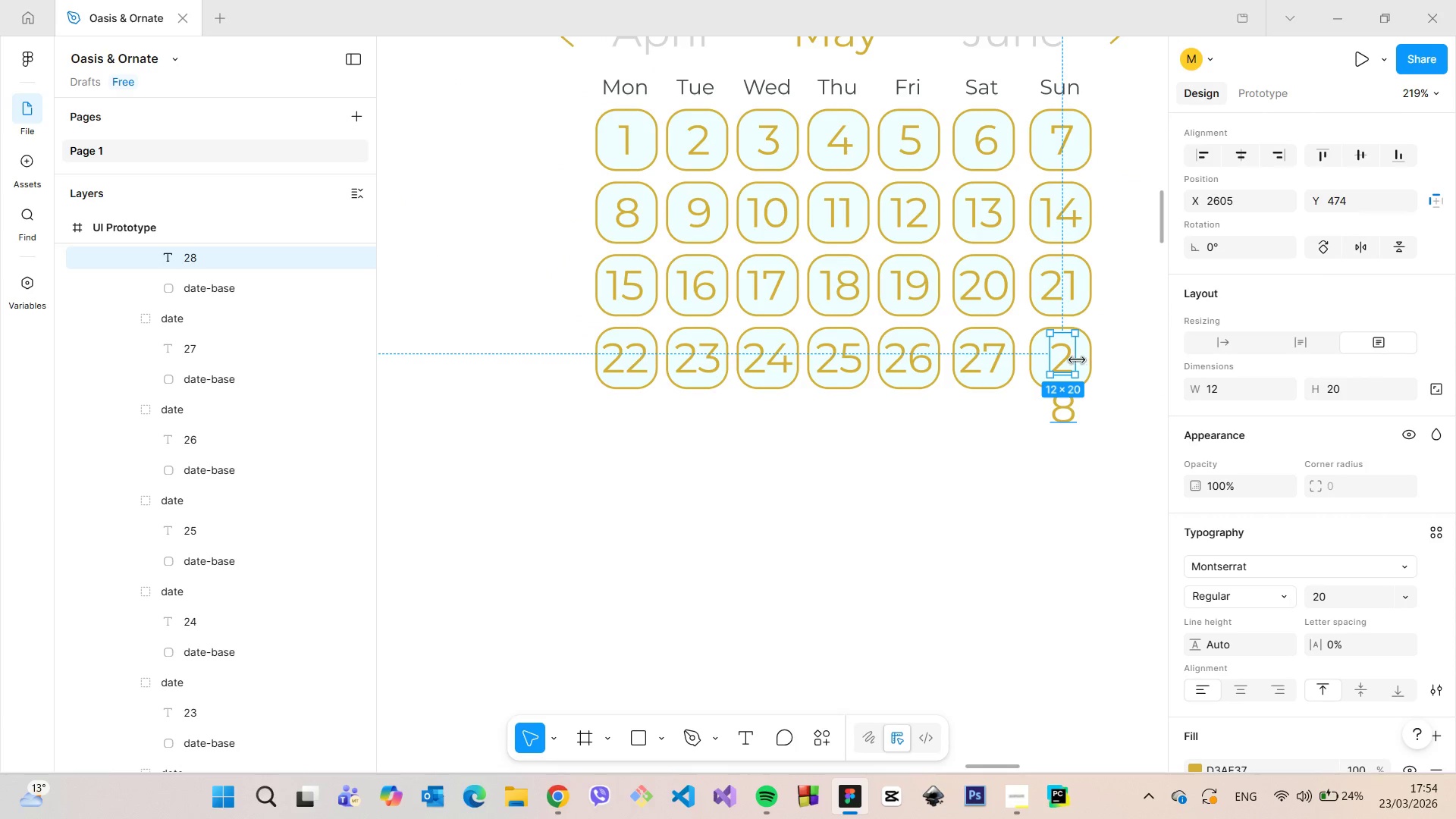 
left_click_drag(start_coordinate=[1077, 360], to_coordinate=[1100, 360])
 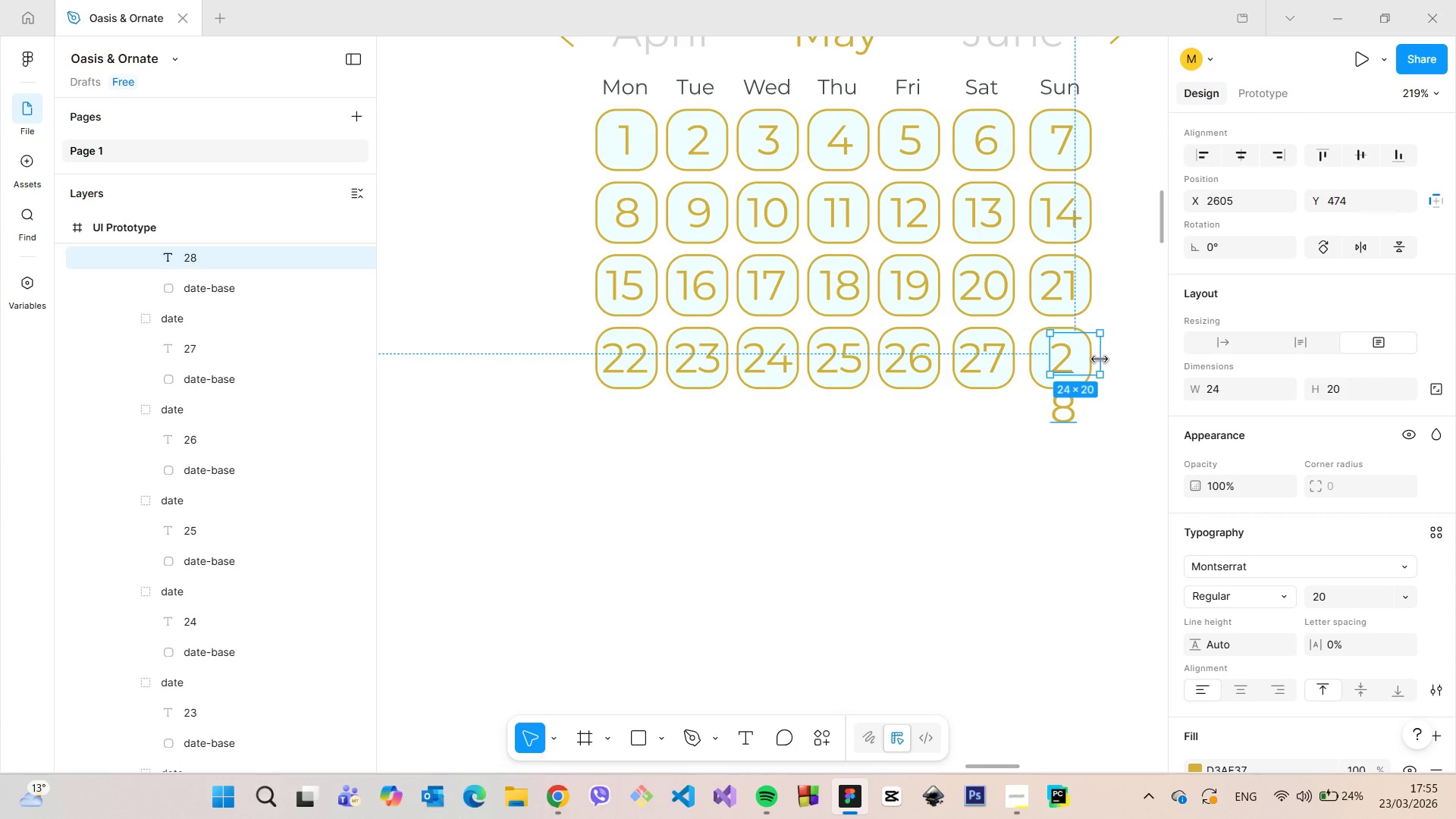 
left_click_drag(start_coordinate=[1100, 359], to_coordinate=[1104, 359])
 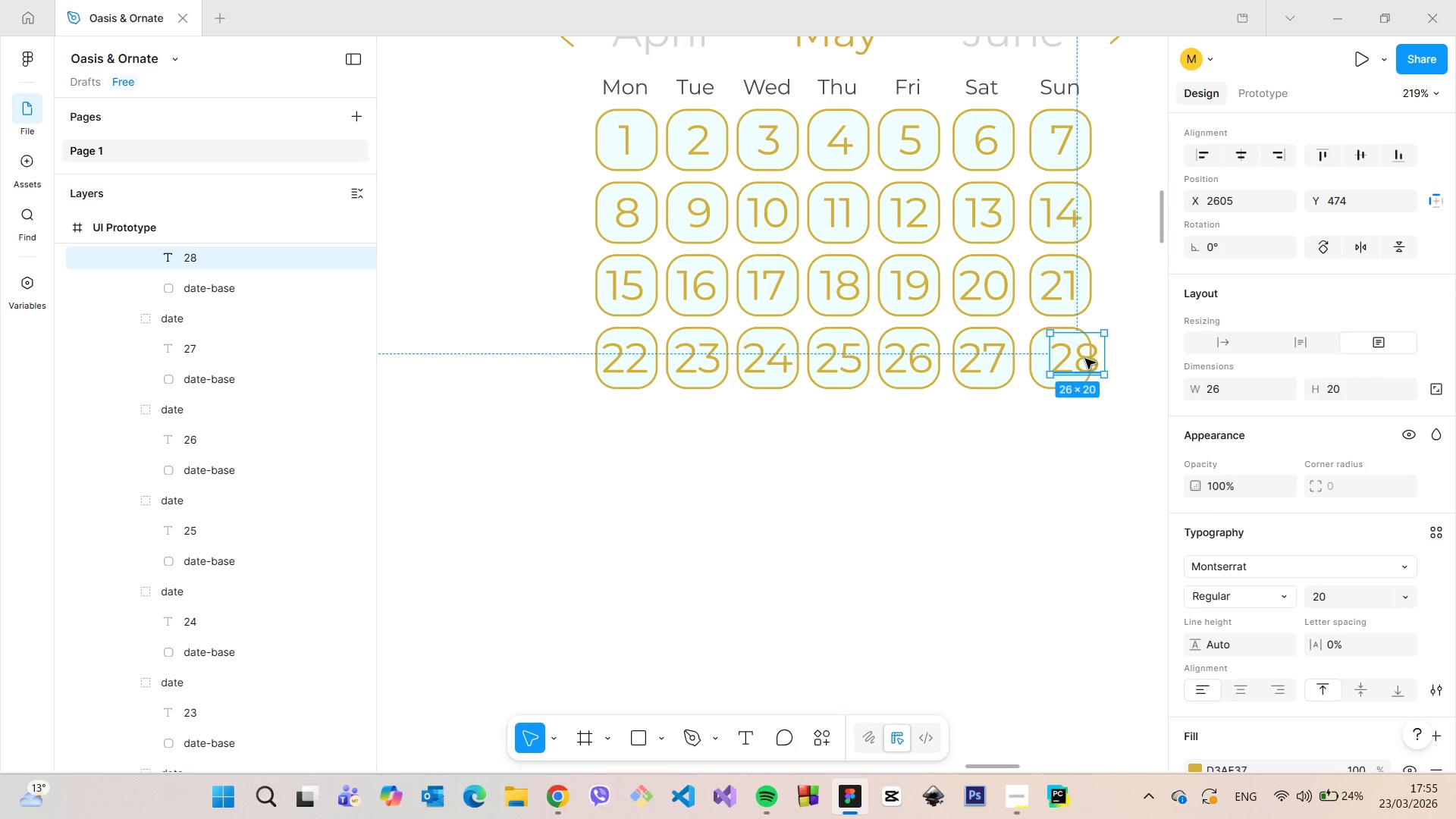 
left_click_drag(start_coordinate=[1087, 359], to_coordinate=[1071, 359])
 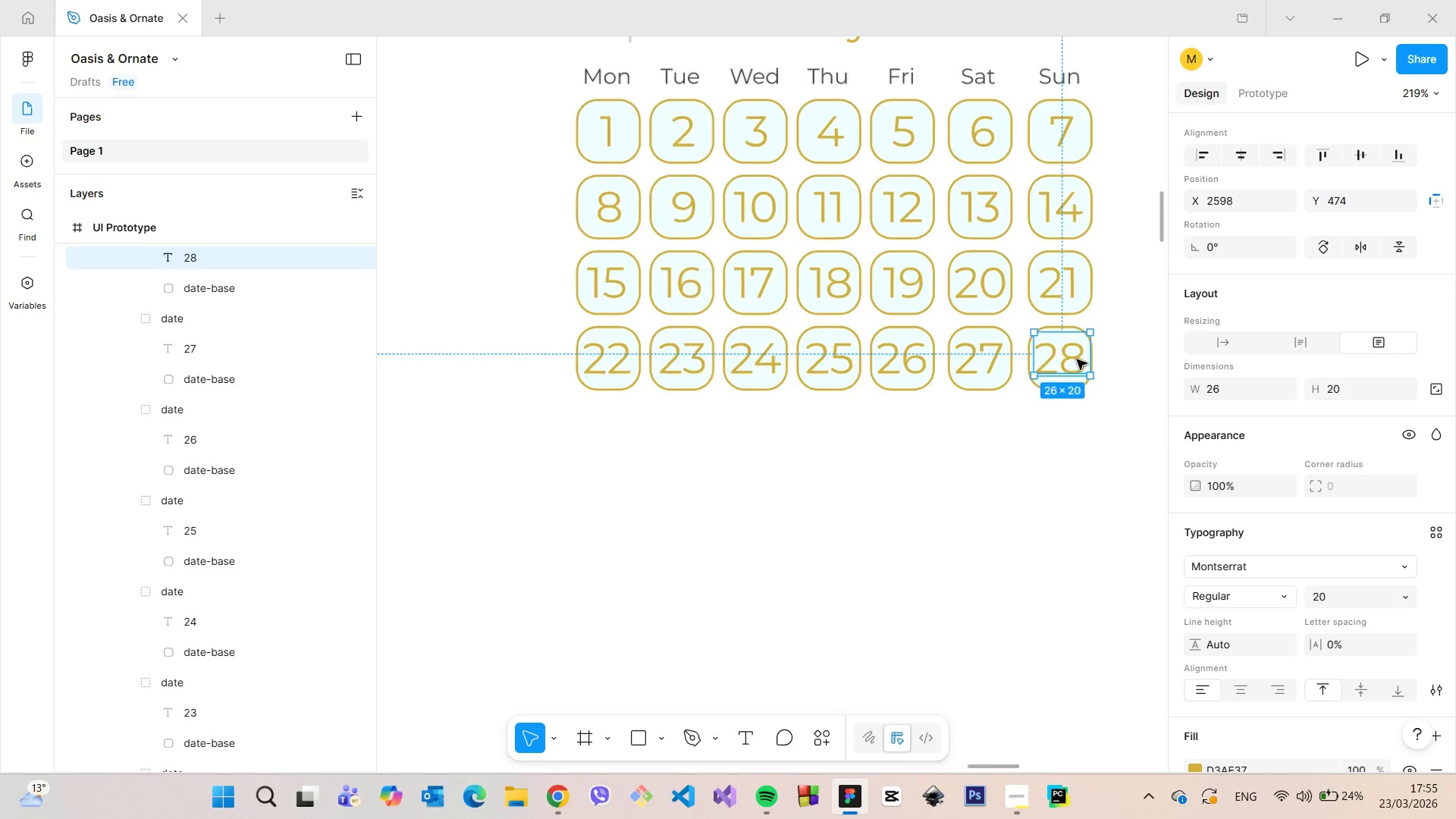 
left_click_drag(start_coordinate=[1100, 364], to_coordinate=[1096, 364])
 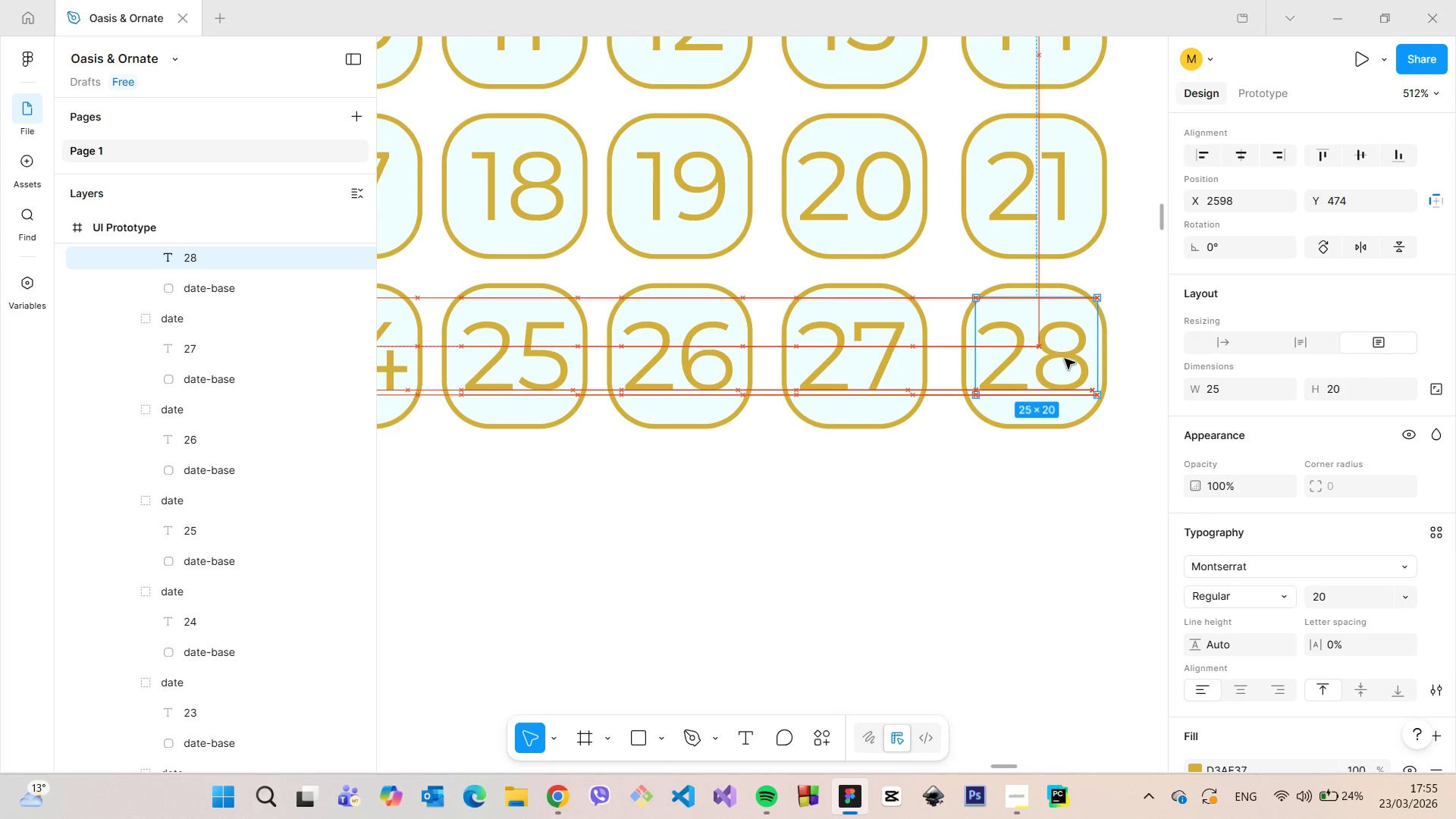 
scroll: coordinate [1098, 364], scroll_direction: up, amount: 9.0
 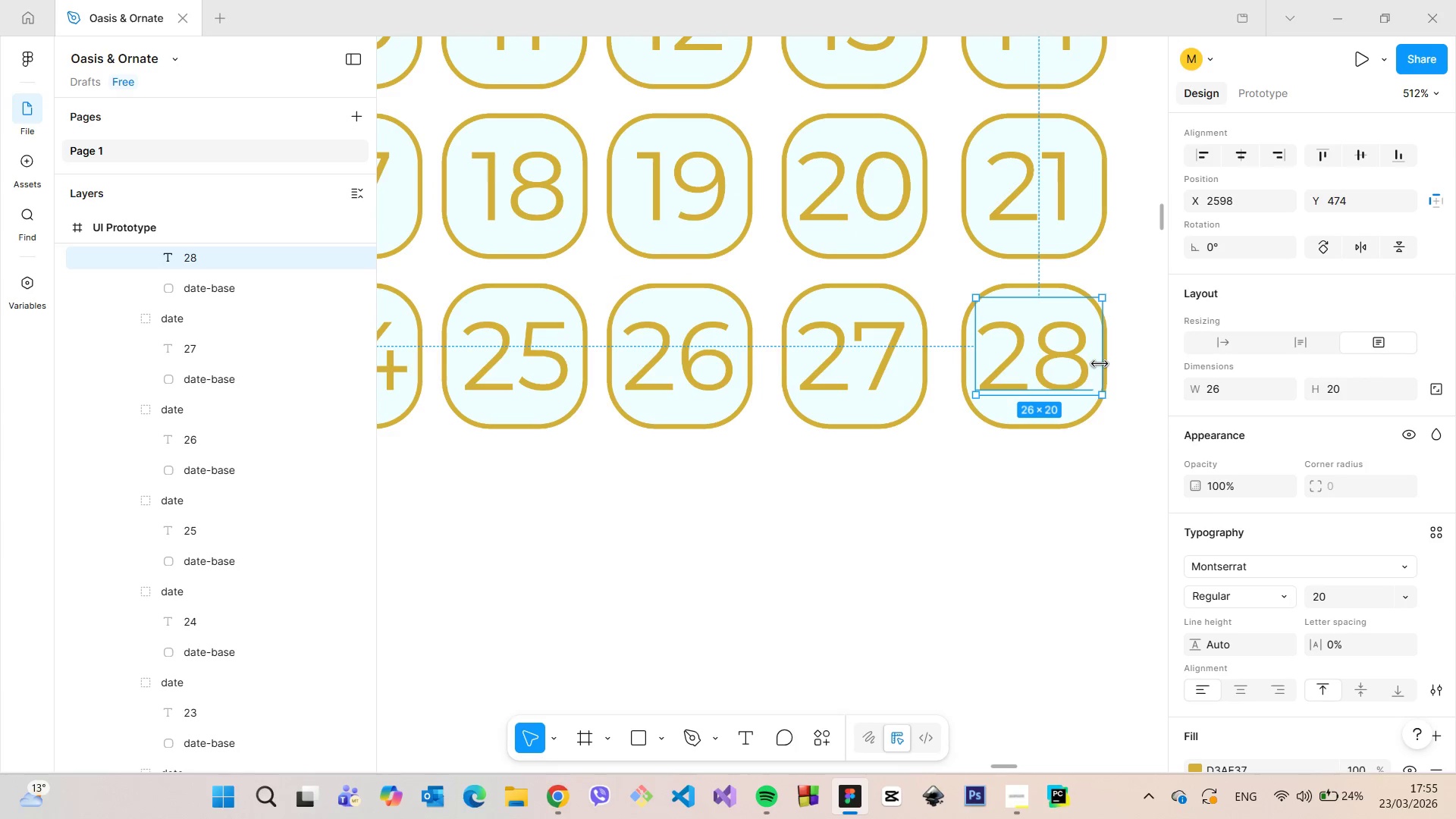 
left_click([1009, 522])
 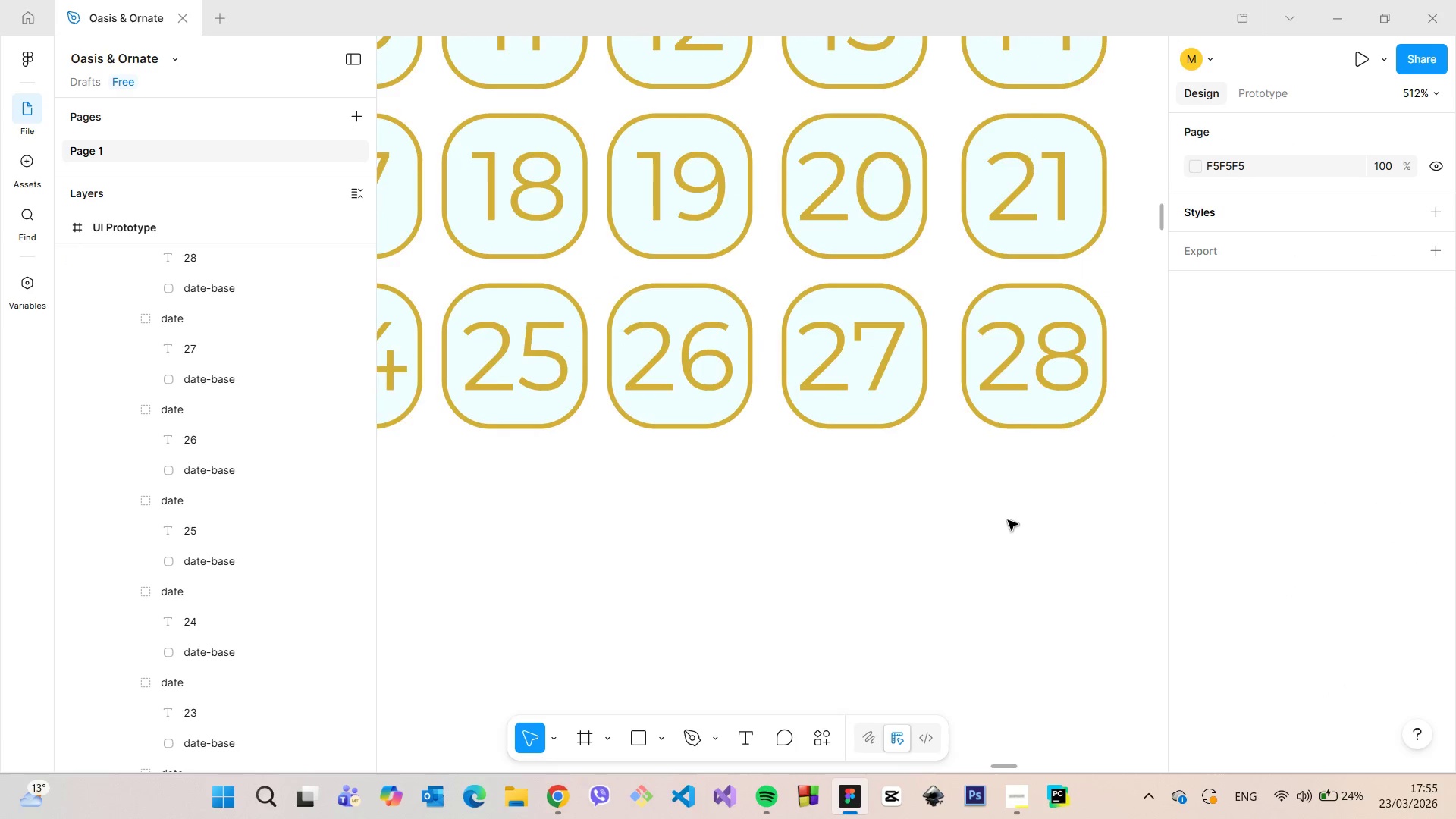 
scroll: coordinate [1006, 520], scroll_direction: down, amount: 6.0
 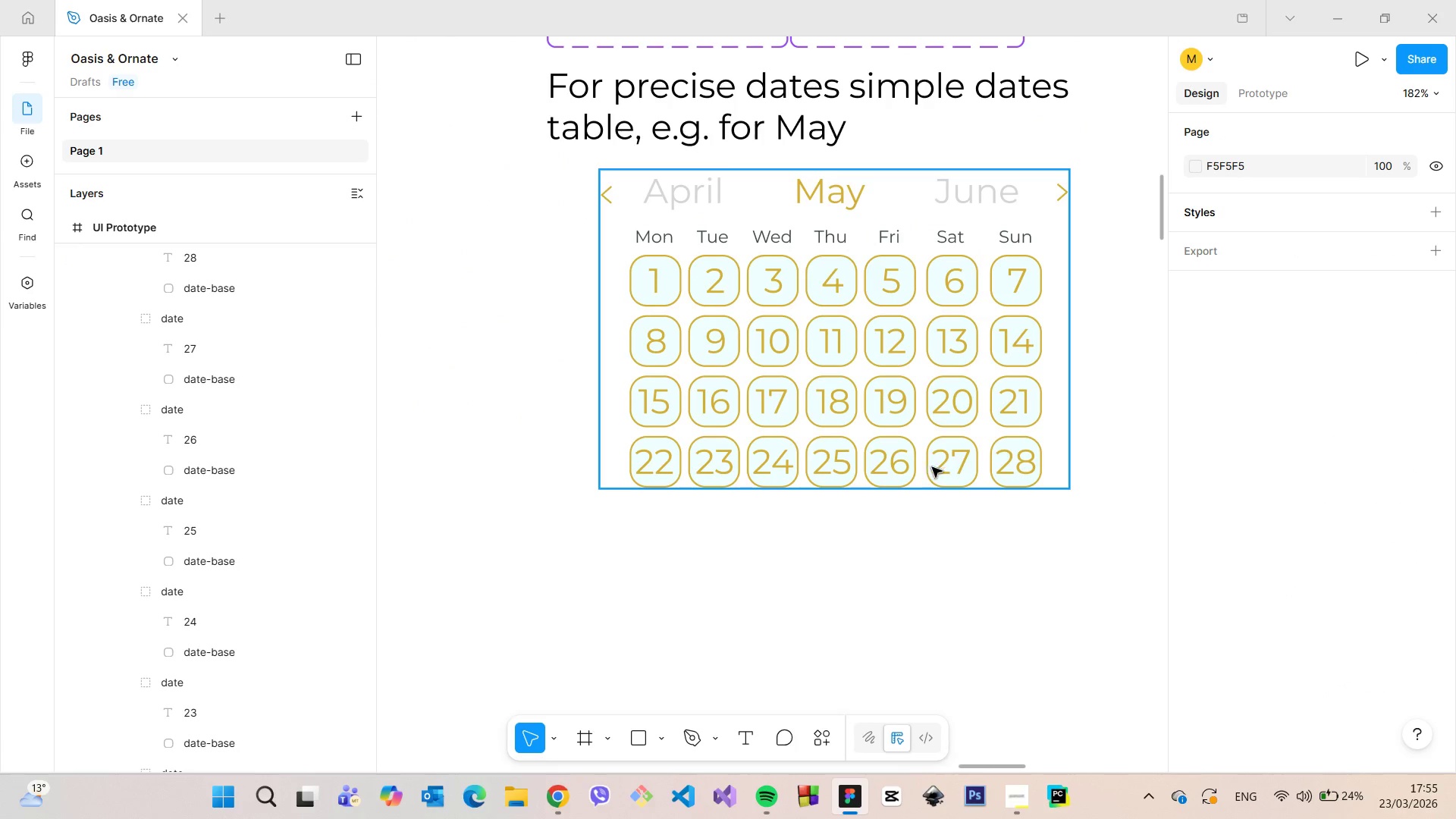 
double_click([947, 467])
 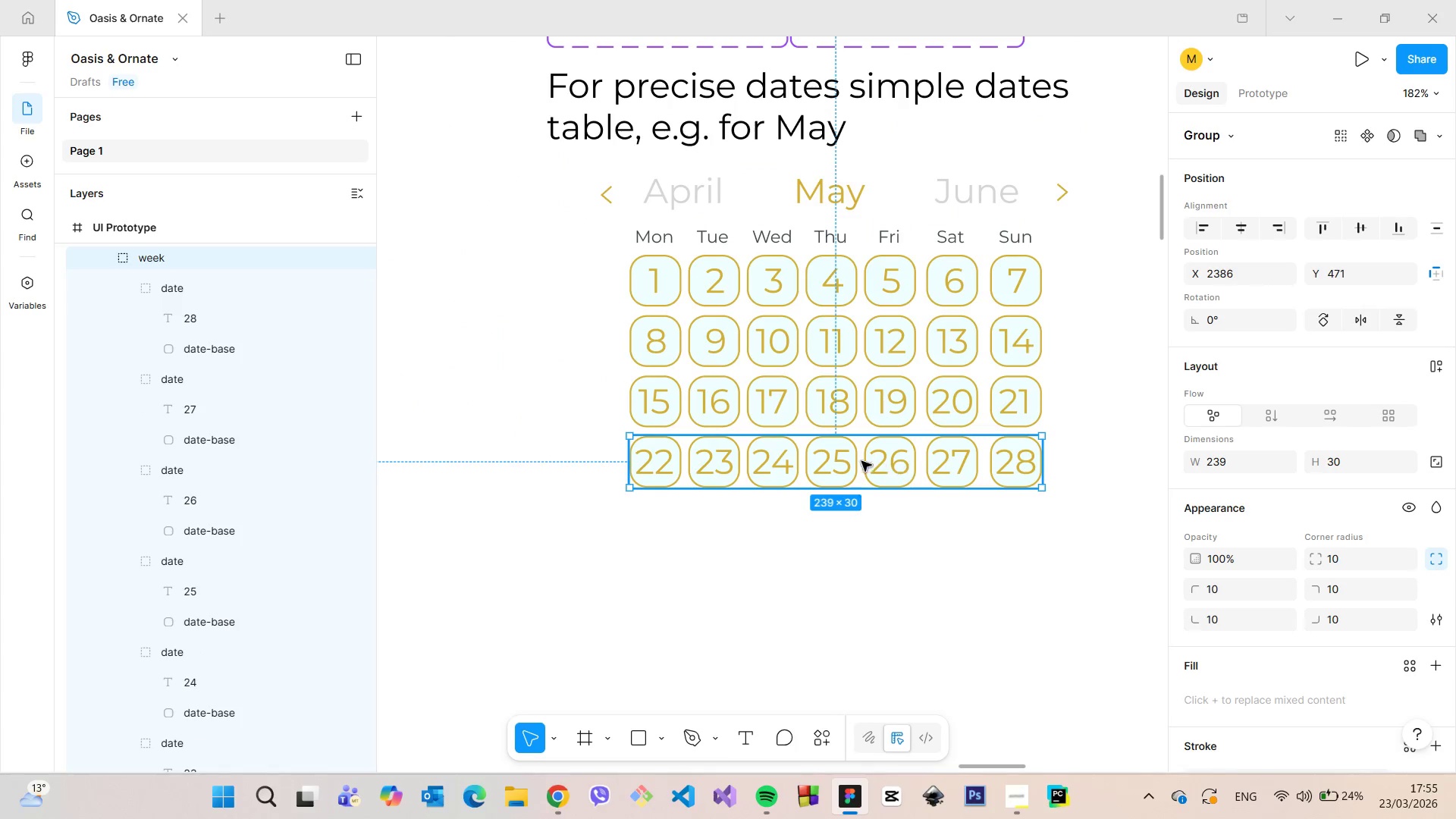 
left_click([831, 461])
 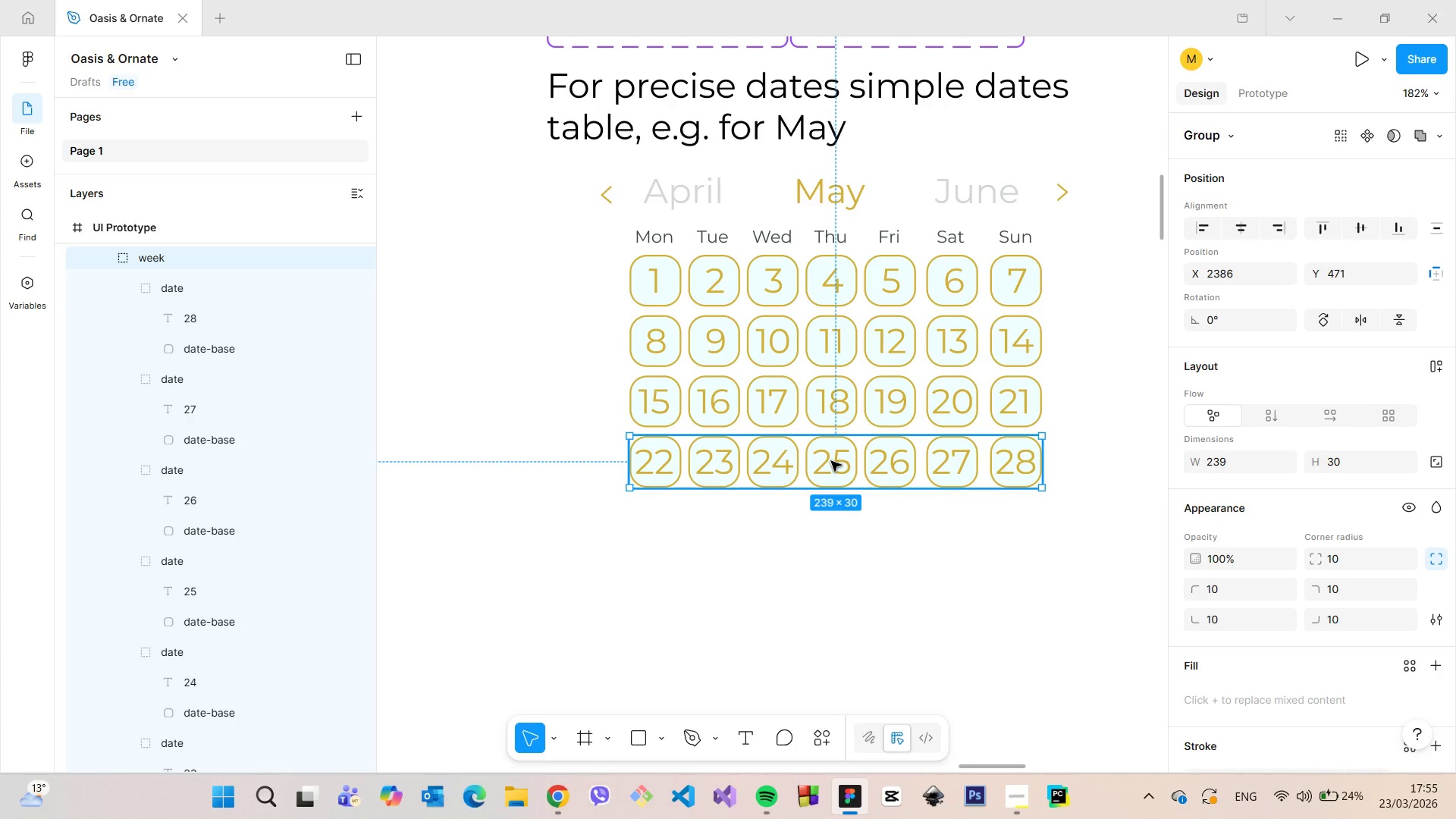 
double_click([831, 461])
 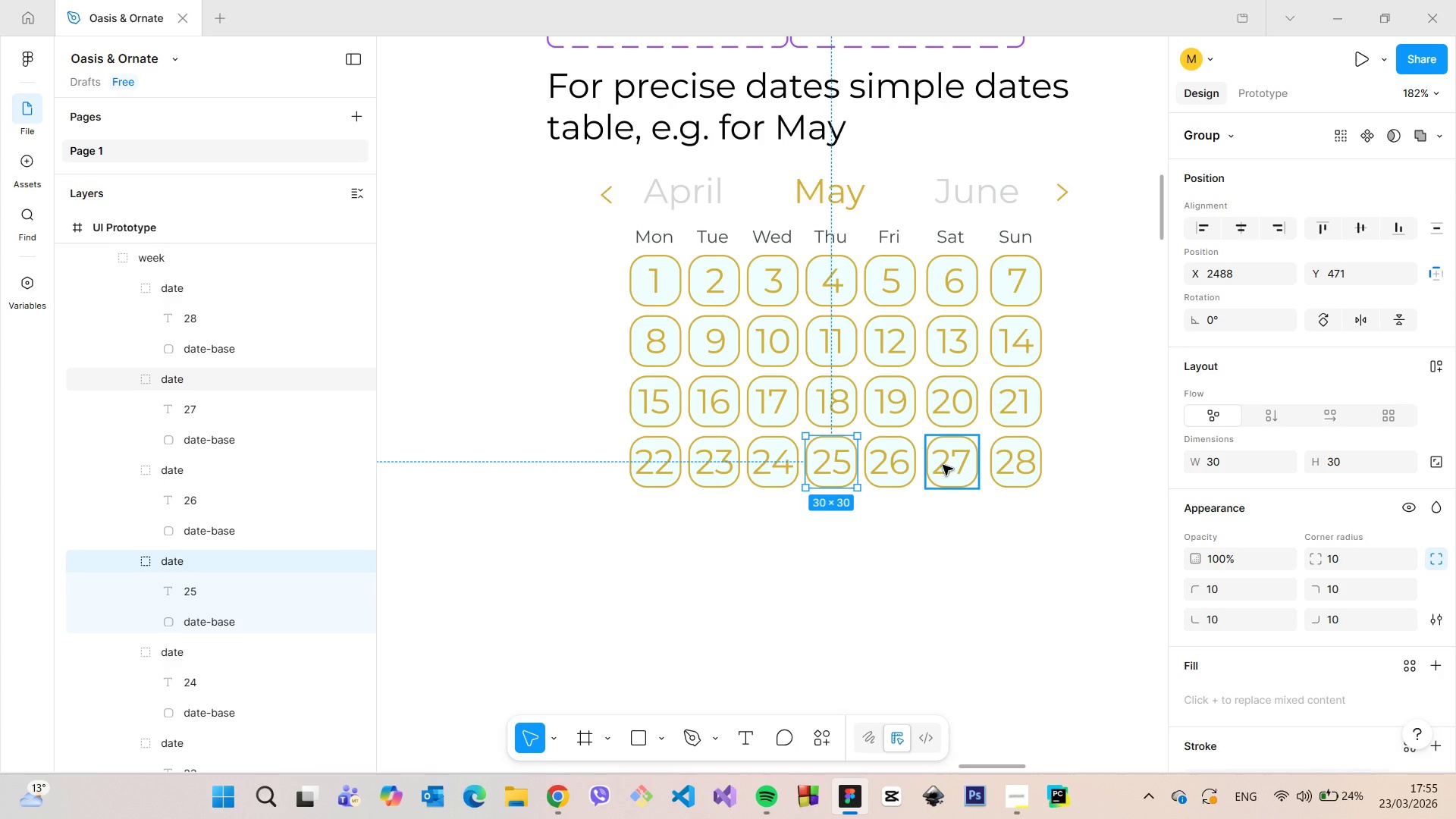 
hold_key(key=ShiftLeft, duration=0.61)
left_click([943, 465])
 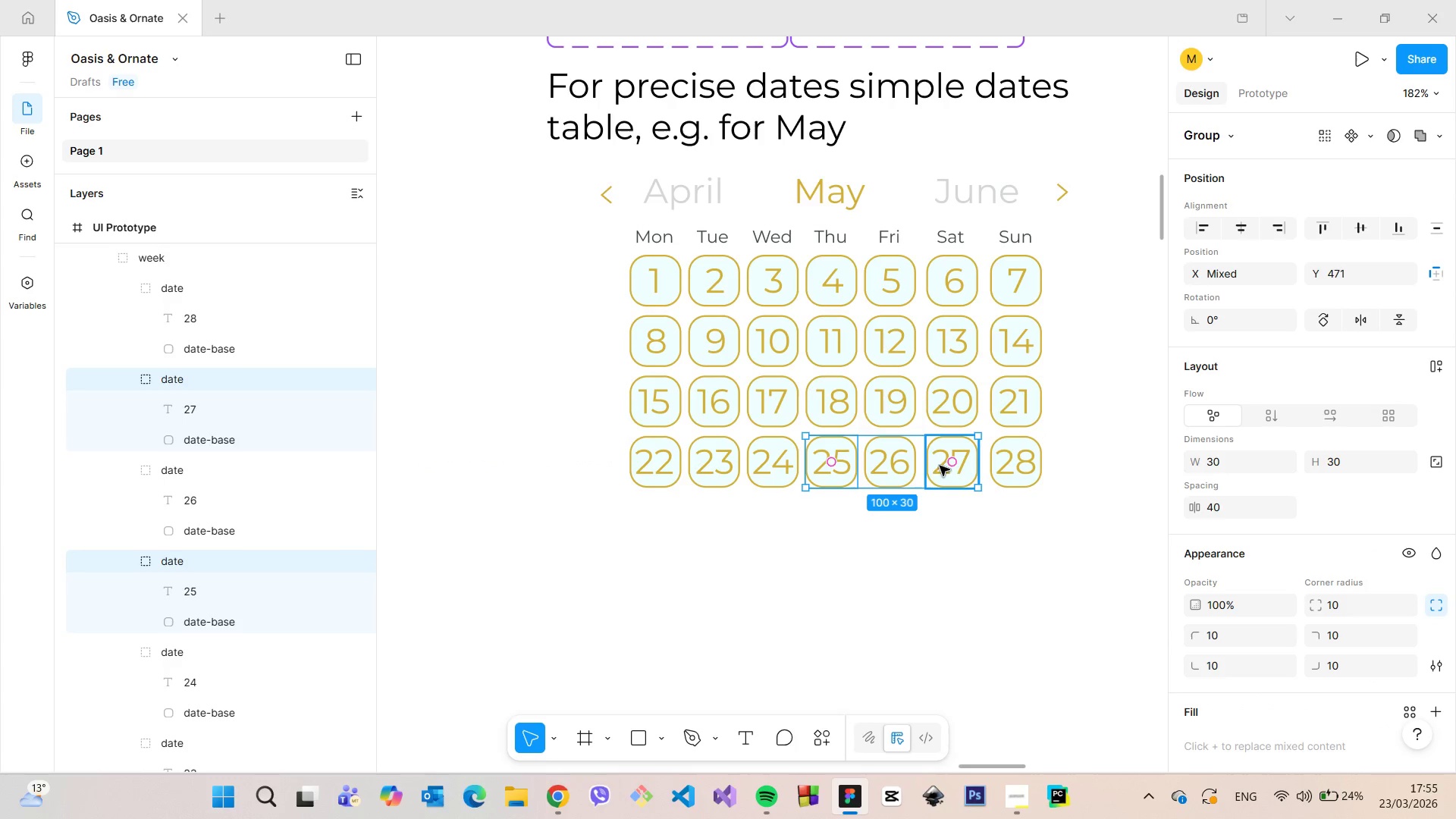 
left_click_drag(start_coordinate=[900, 455], to_coordinate=[725, 516])
 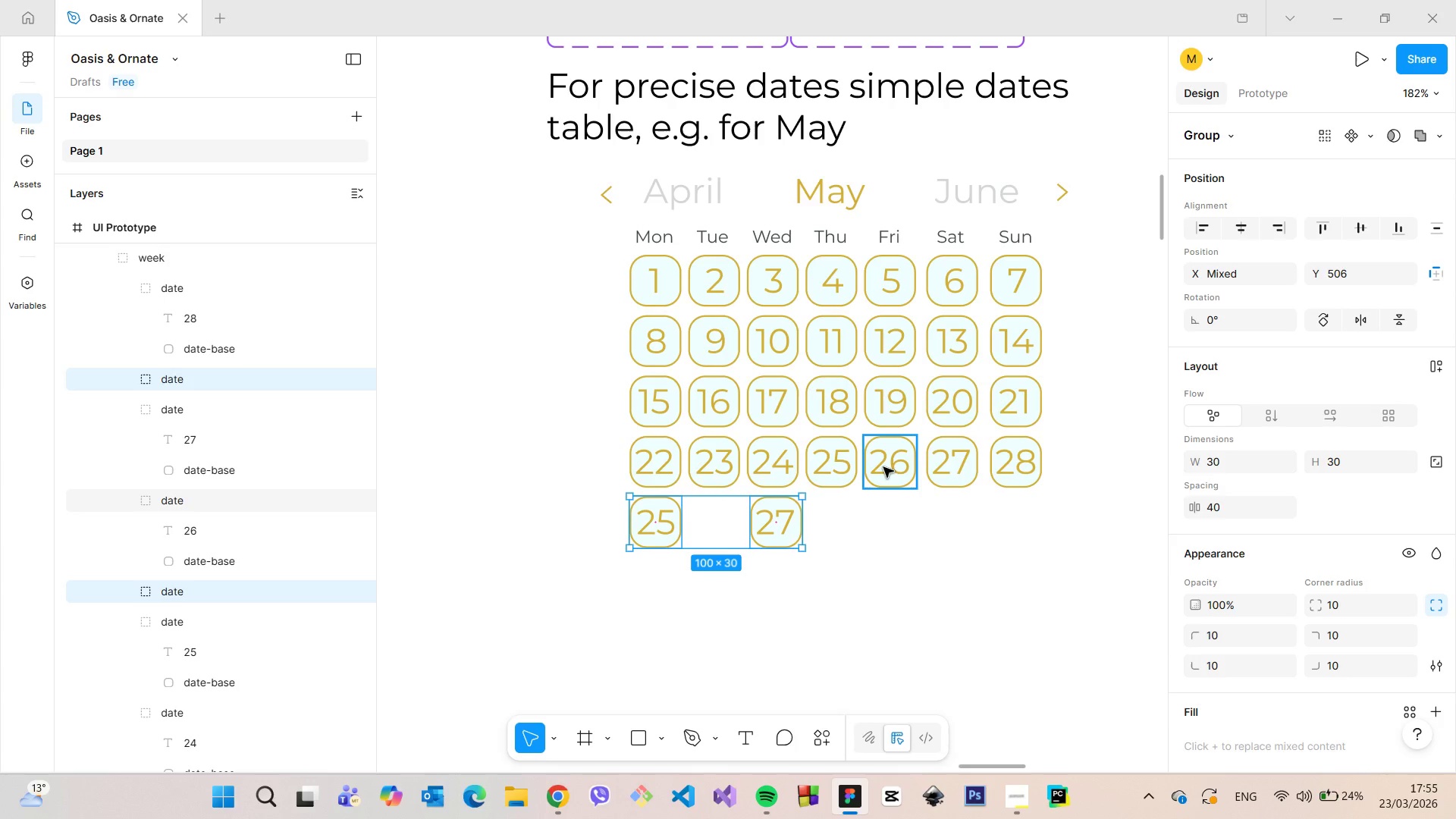 
hold_key(key=AltLeft, duration=1.52)
 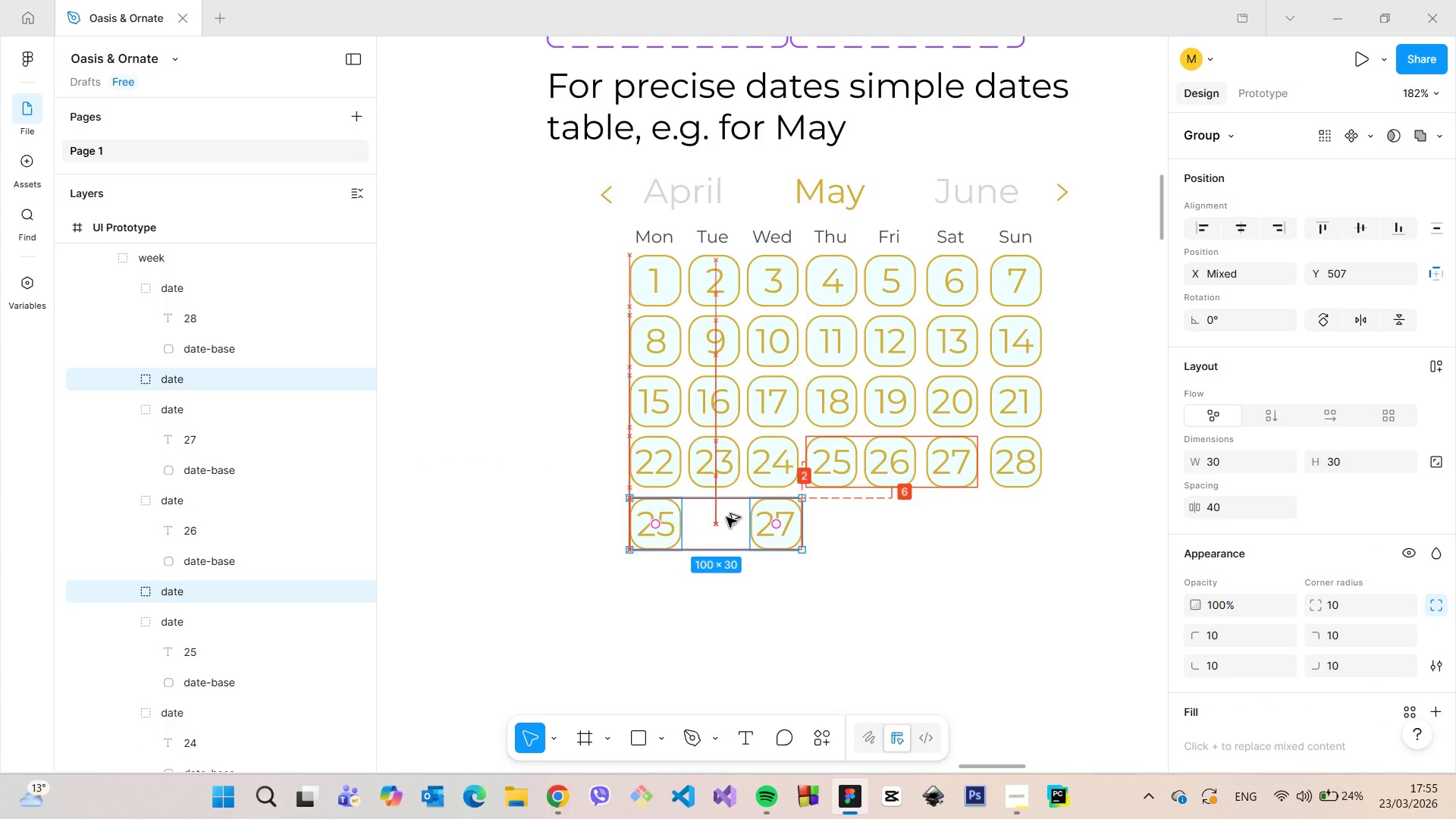 
hold_key(key=AltLeft, duration=1.53)
 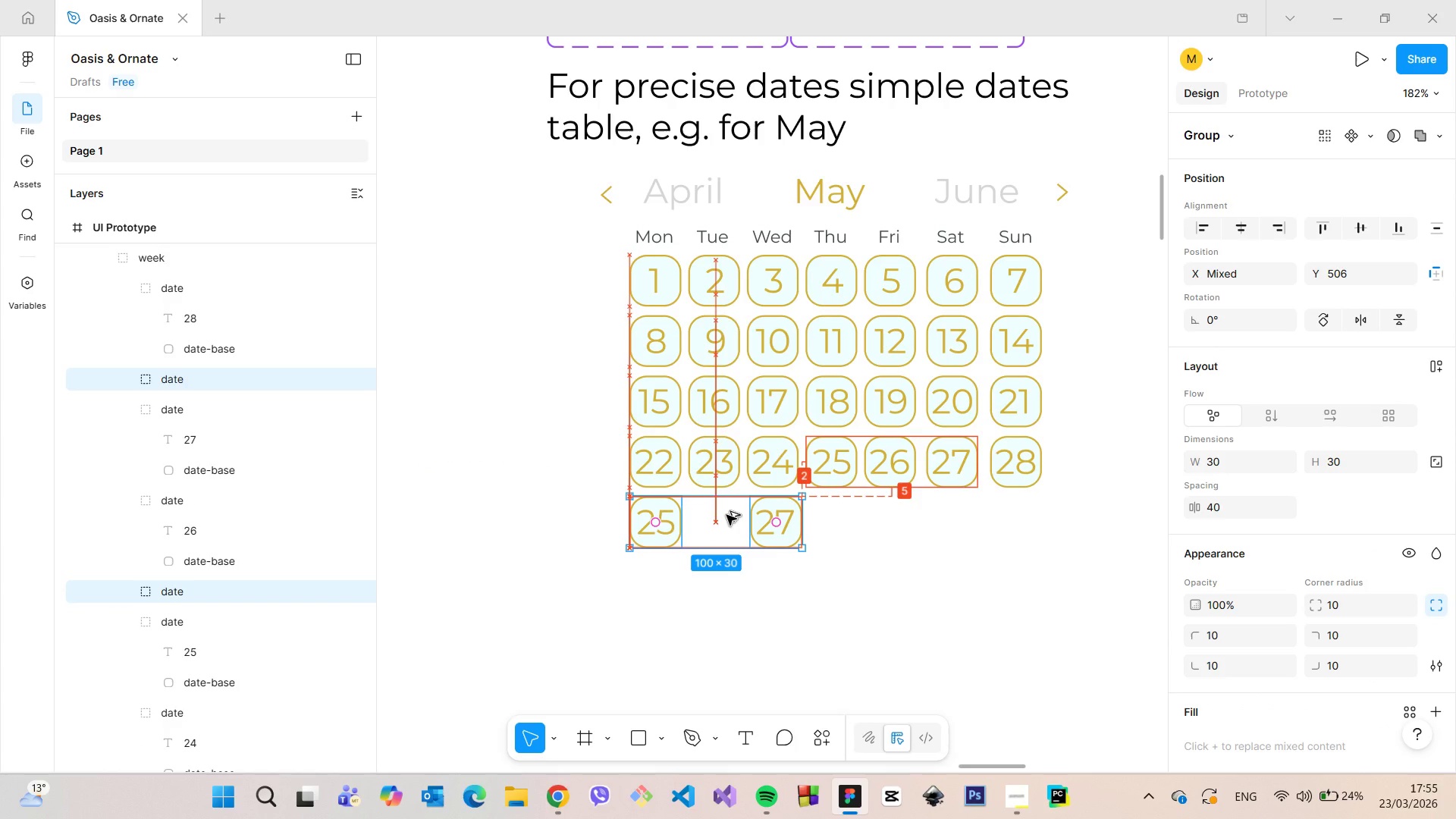 
hold_key(key=AltLeft, duration=1.52)
 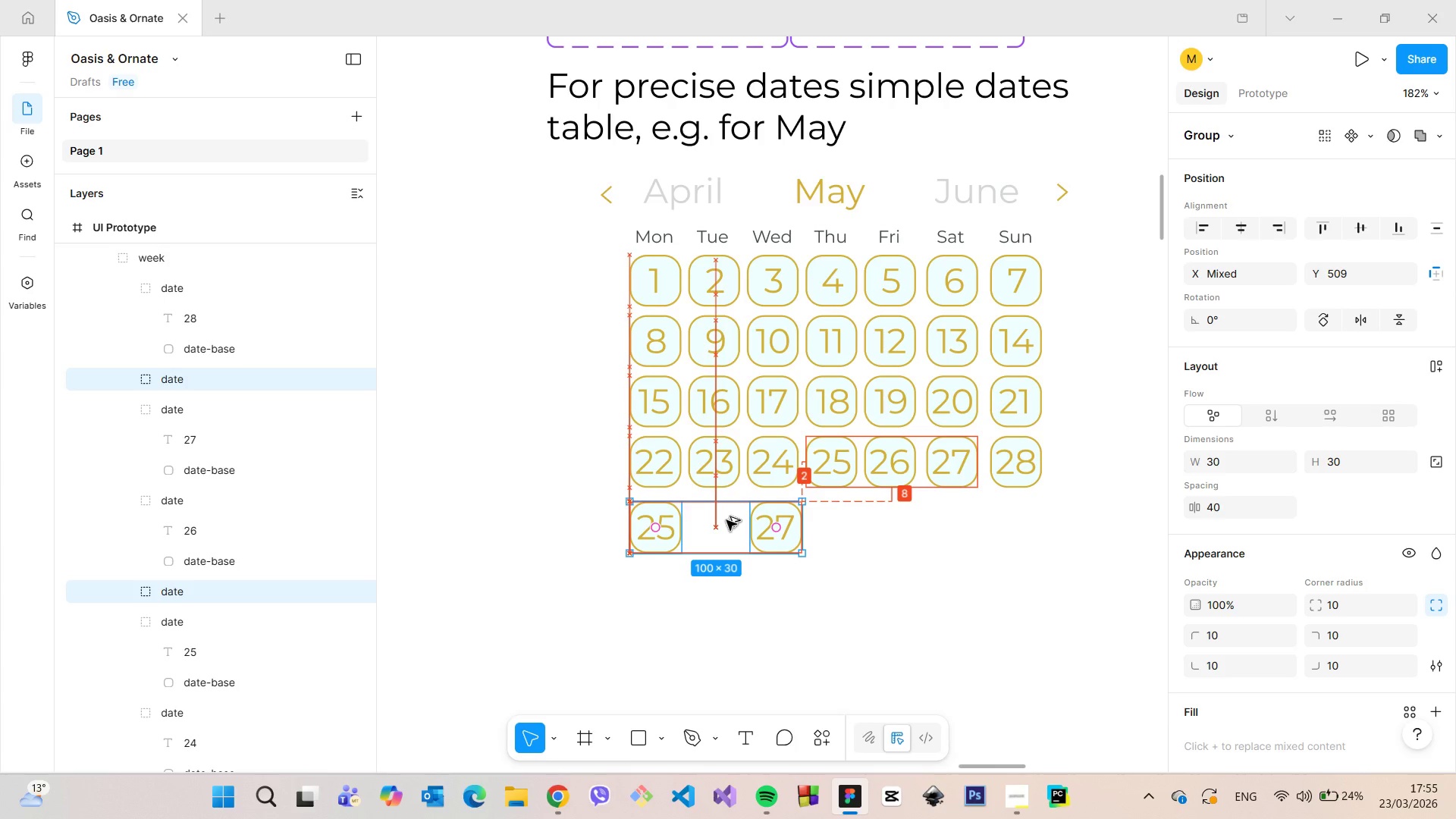 
hold_key(key=AltLeft, duration=1.51)
 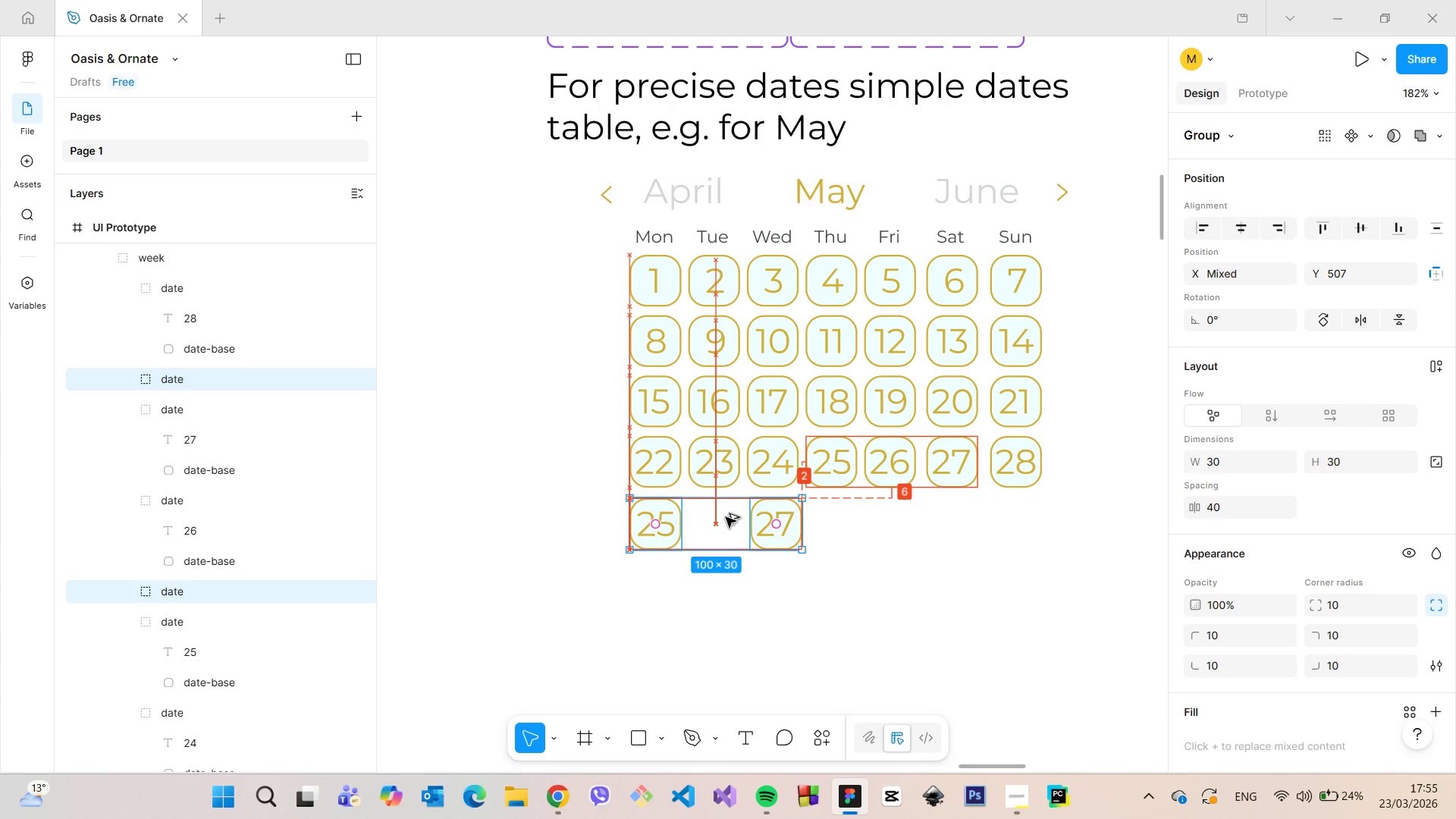 
hold_key(key=AltLeft, duration=1.5)
 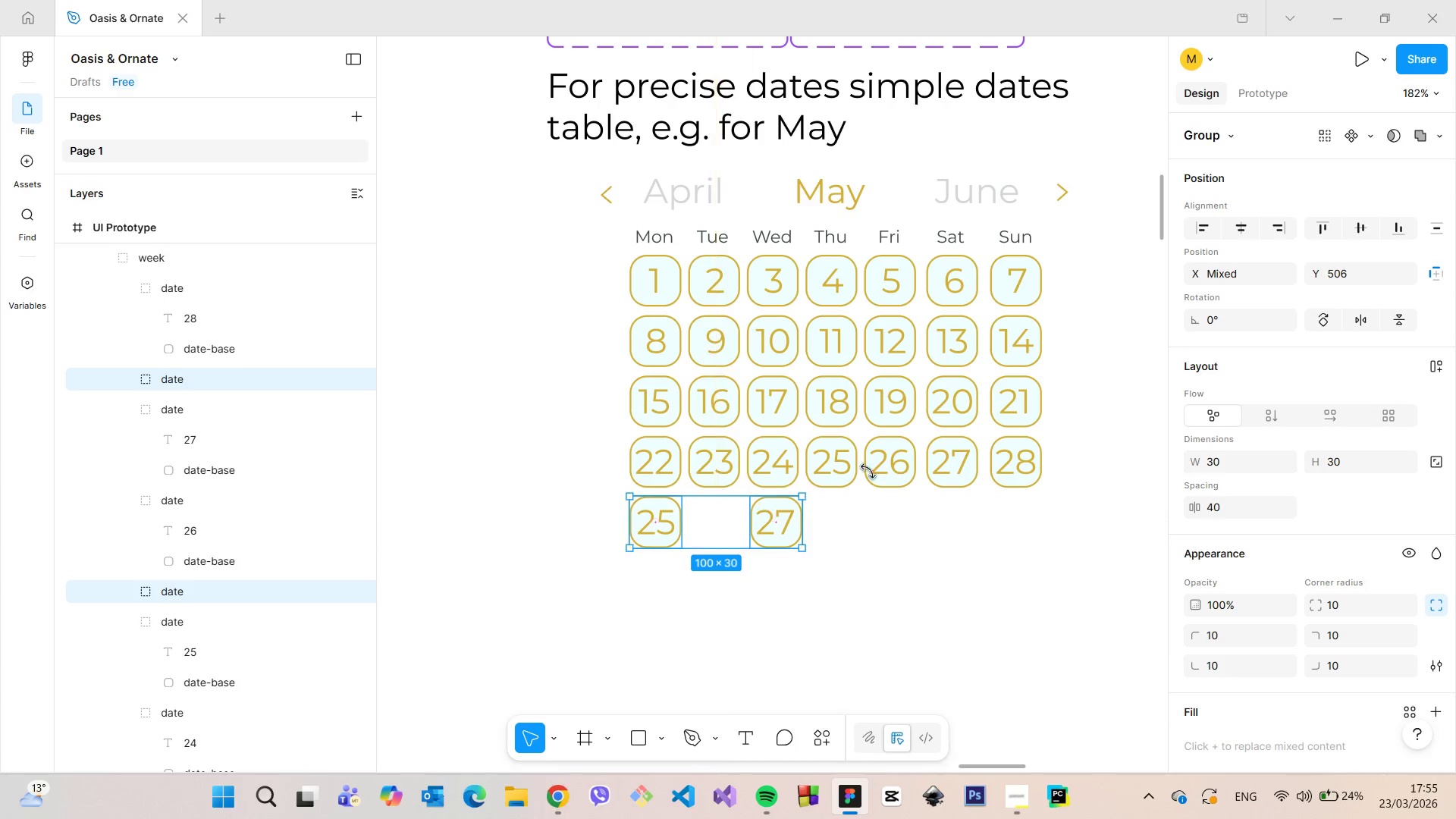 
hold_key(key=AltLeft, duration=0.53)
 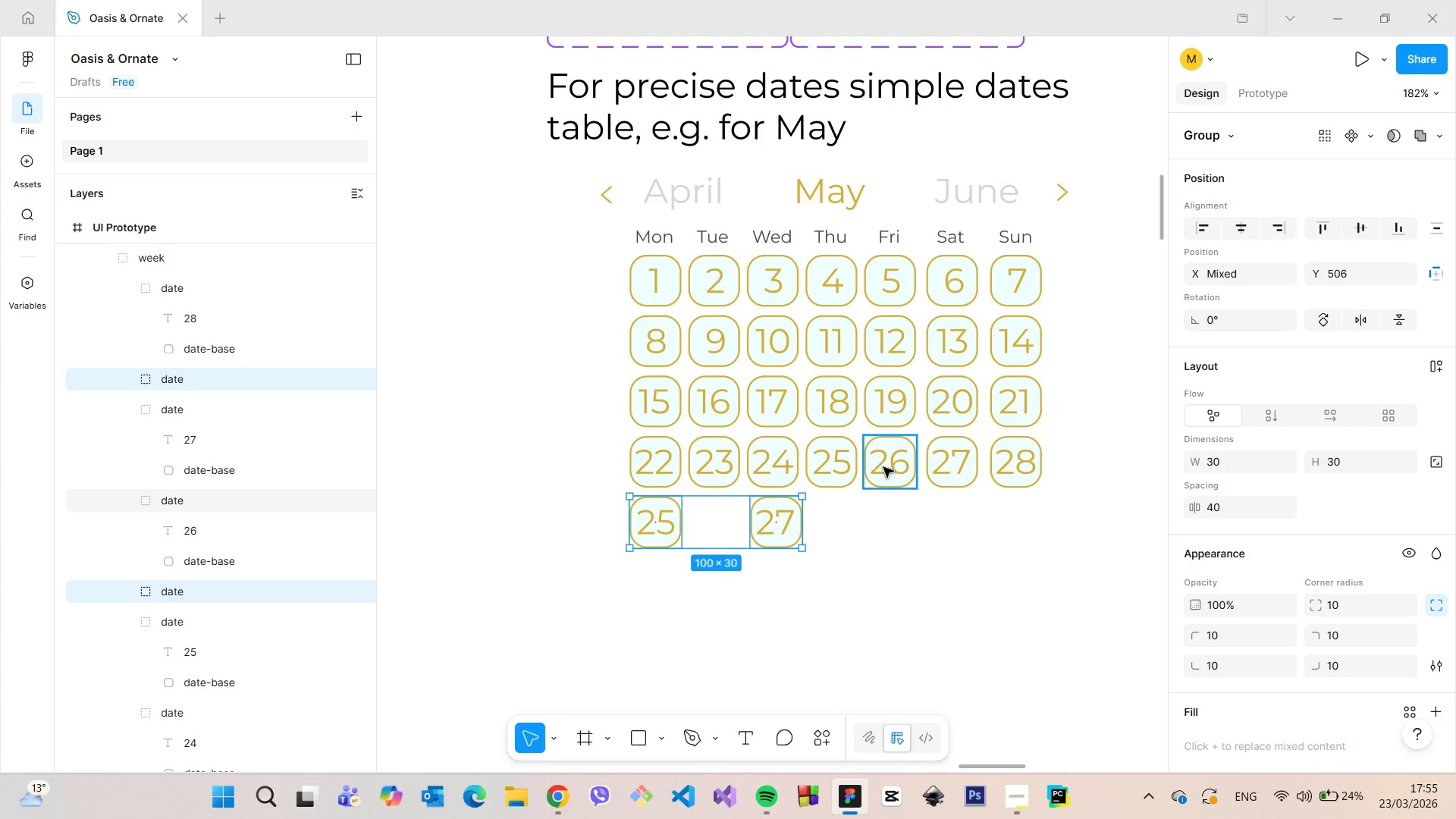 
left_click([883, 467])
 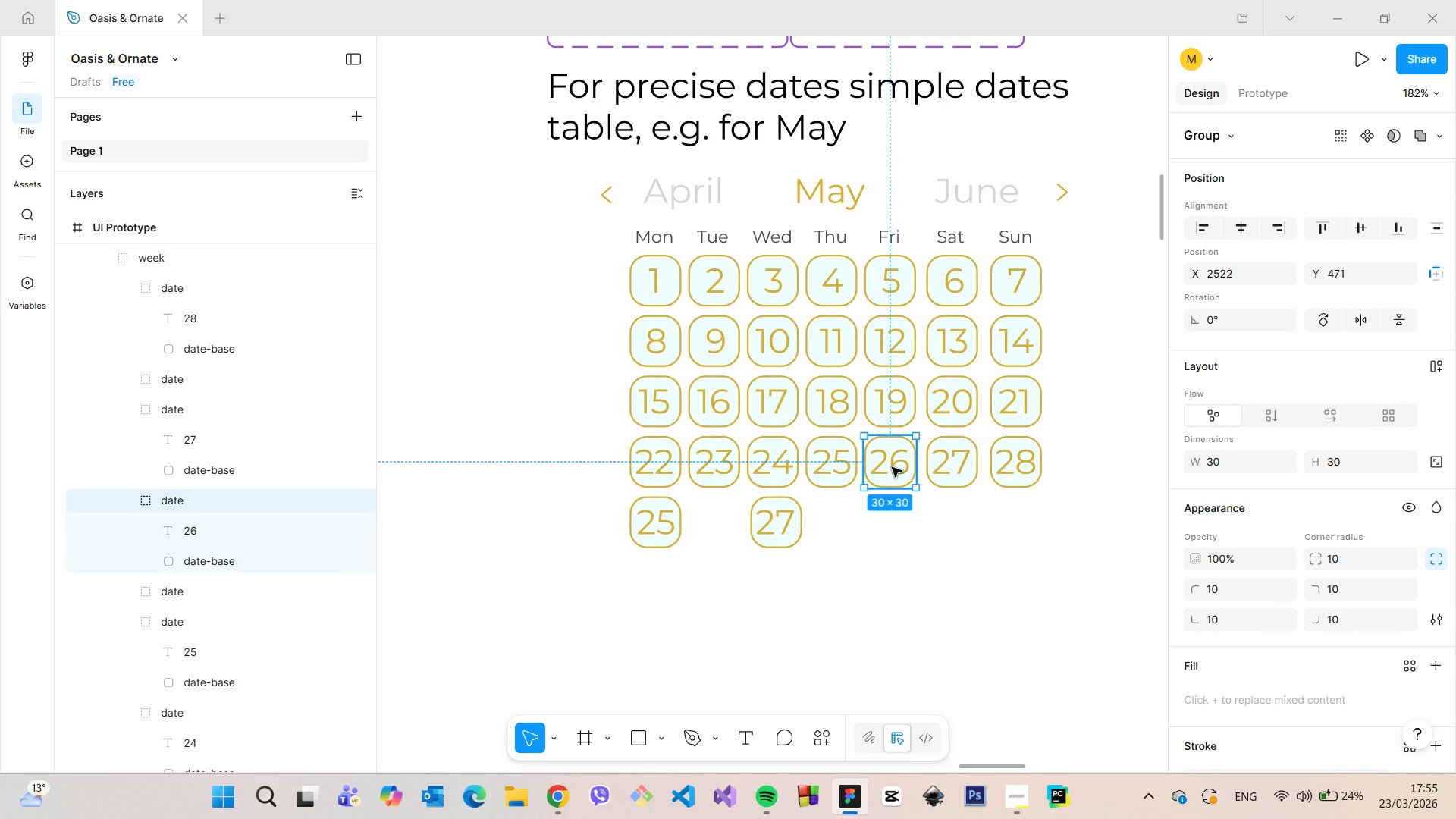 
hold_key(key=AltLeft, duration=1.52)
left_click_drag(start_coordinate=[892, 467], to_coordinate=[717, 526])
 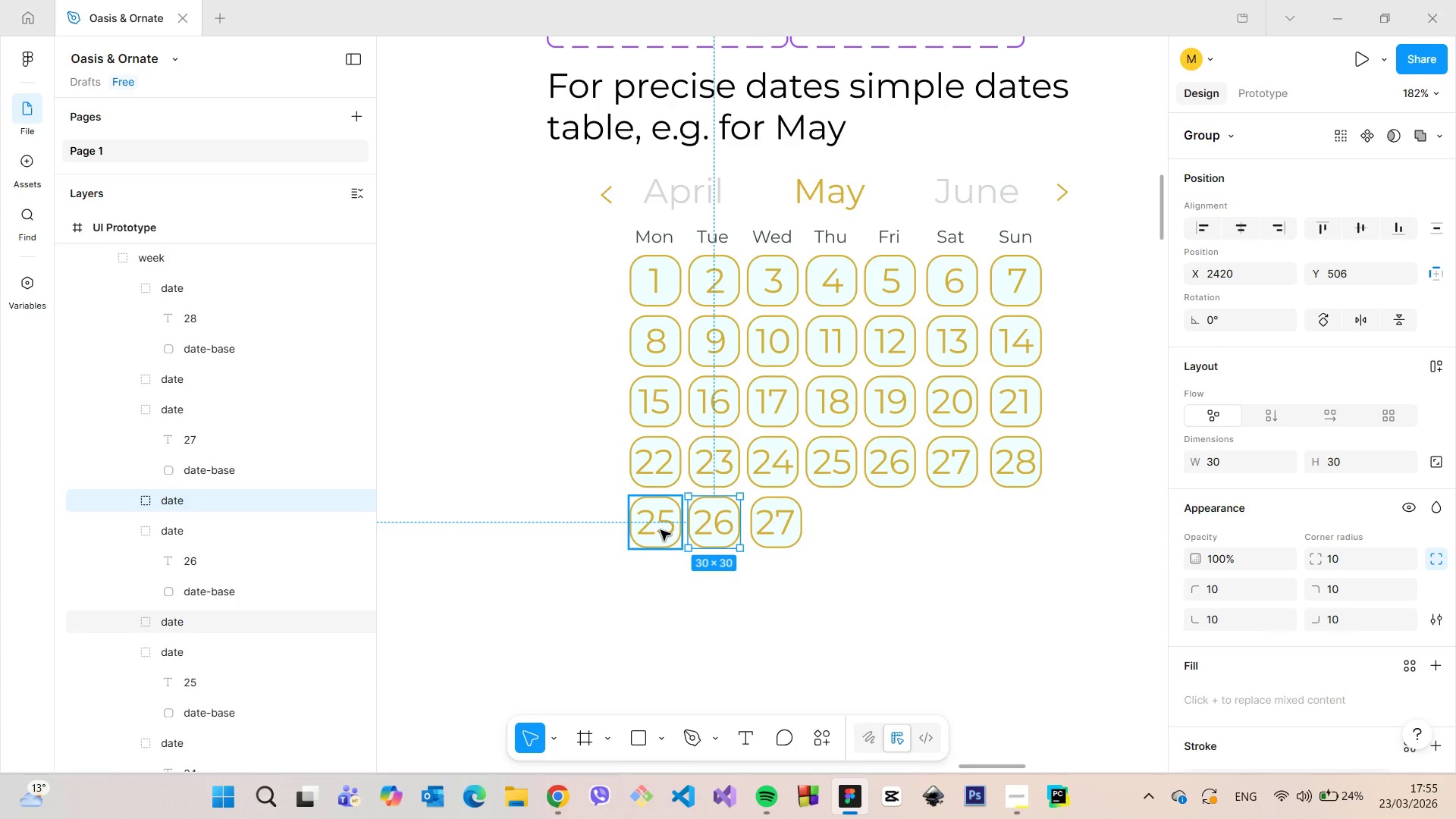 
hold_key(key=AltLeft, duration=1.5)
 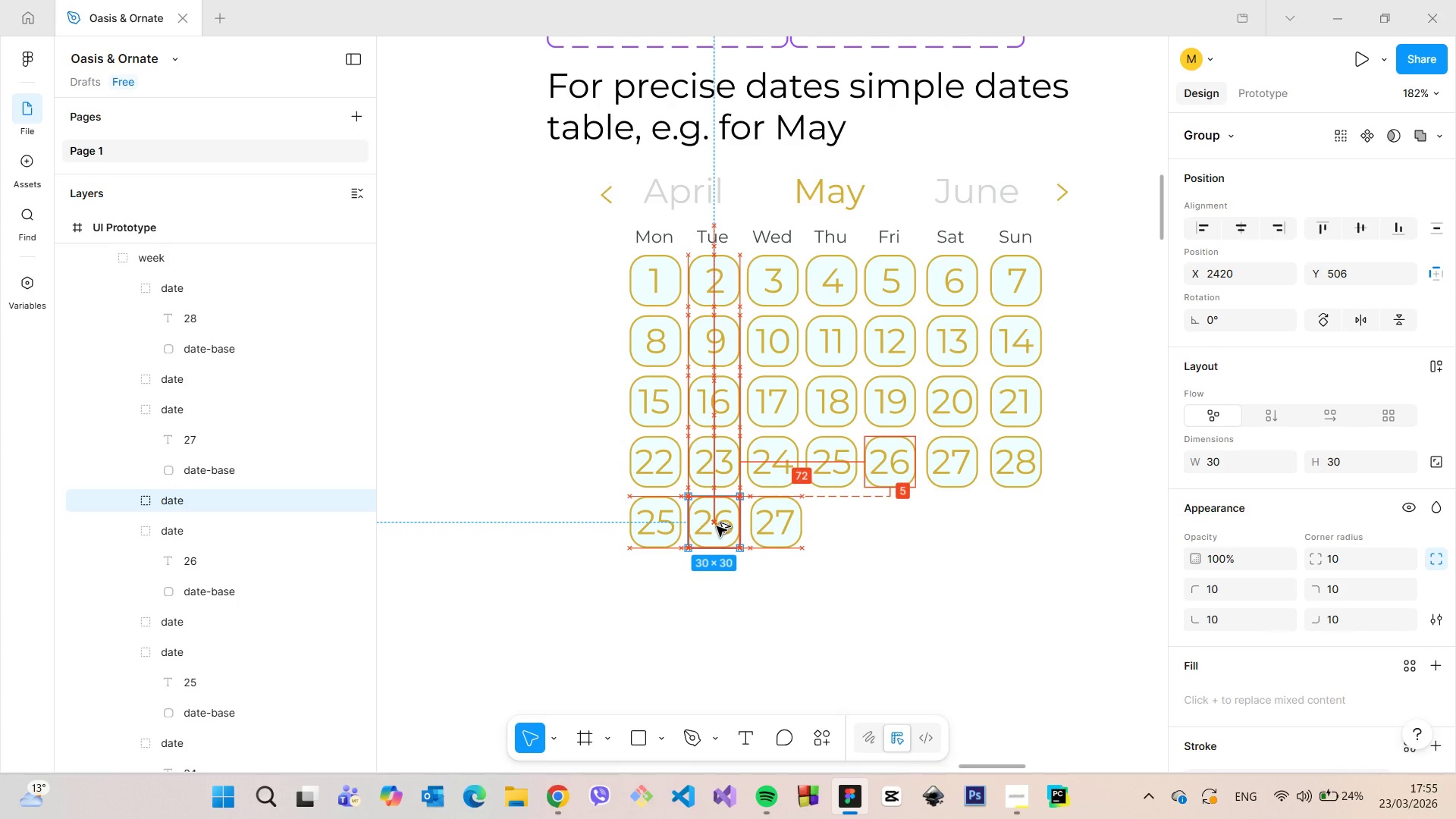 
hold_key(key=AltLeft, duration=1.12)
 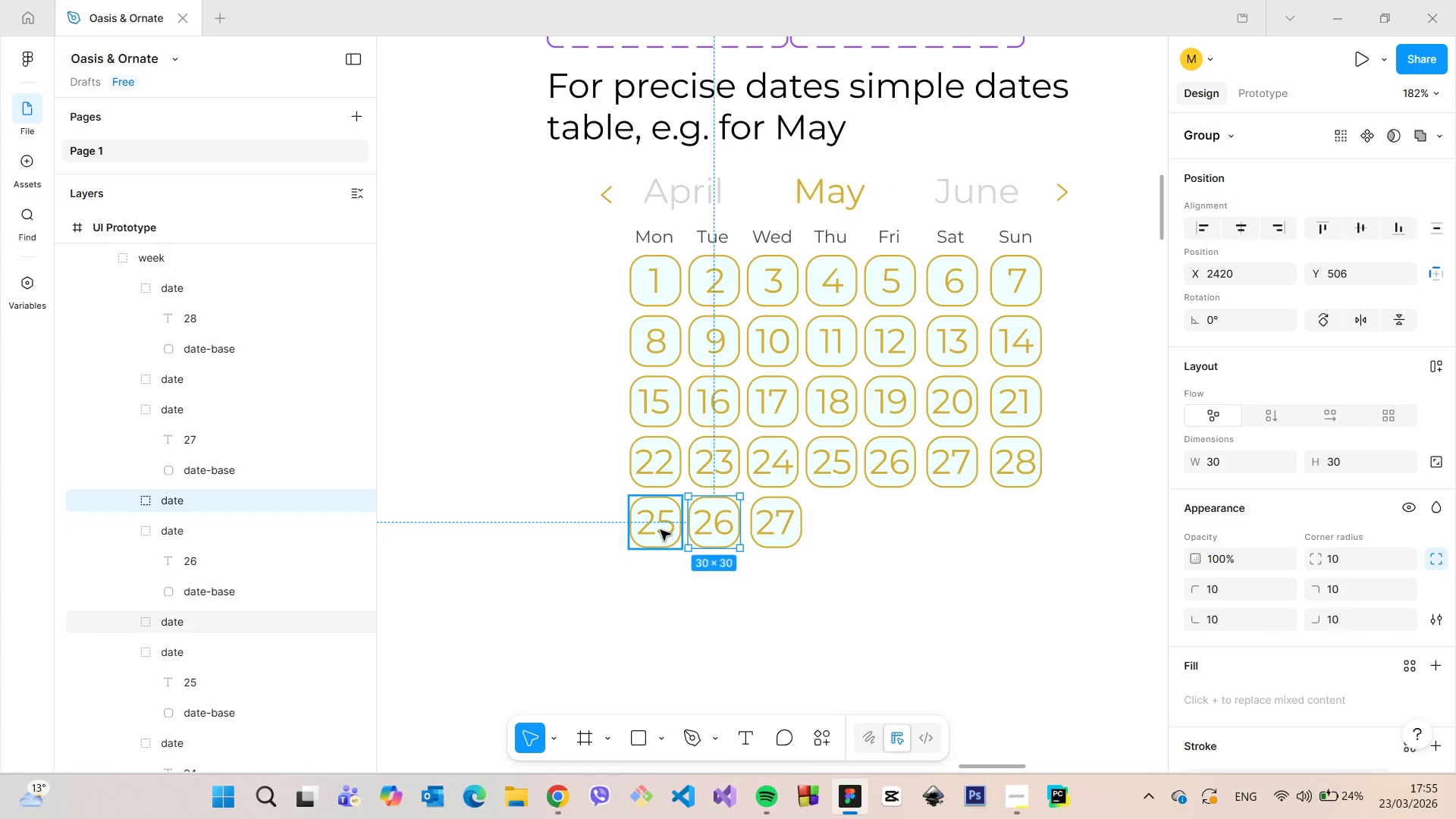 
double_click([661, 530])
 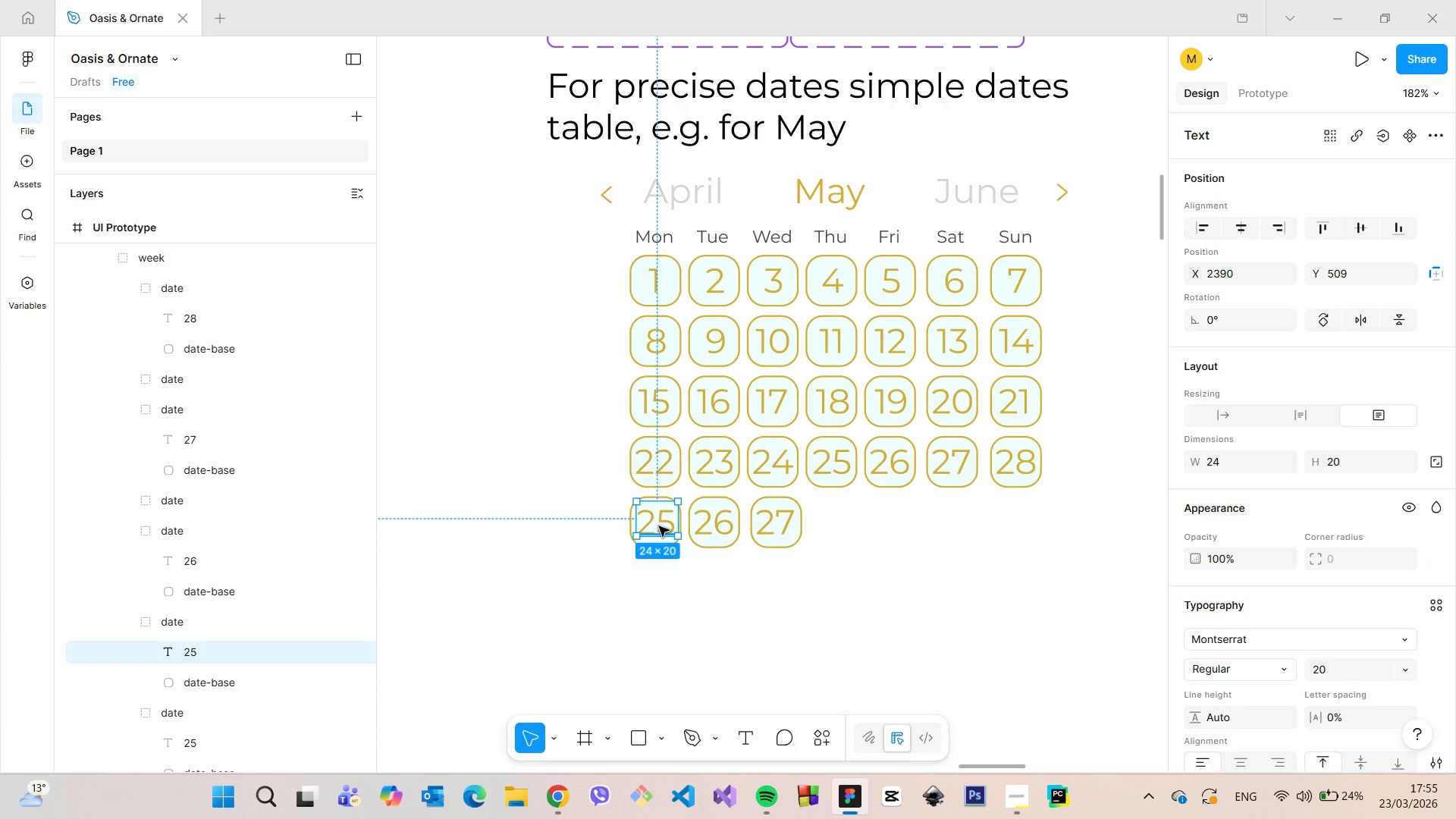 
double_click([663, 524])
 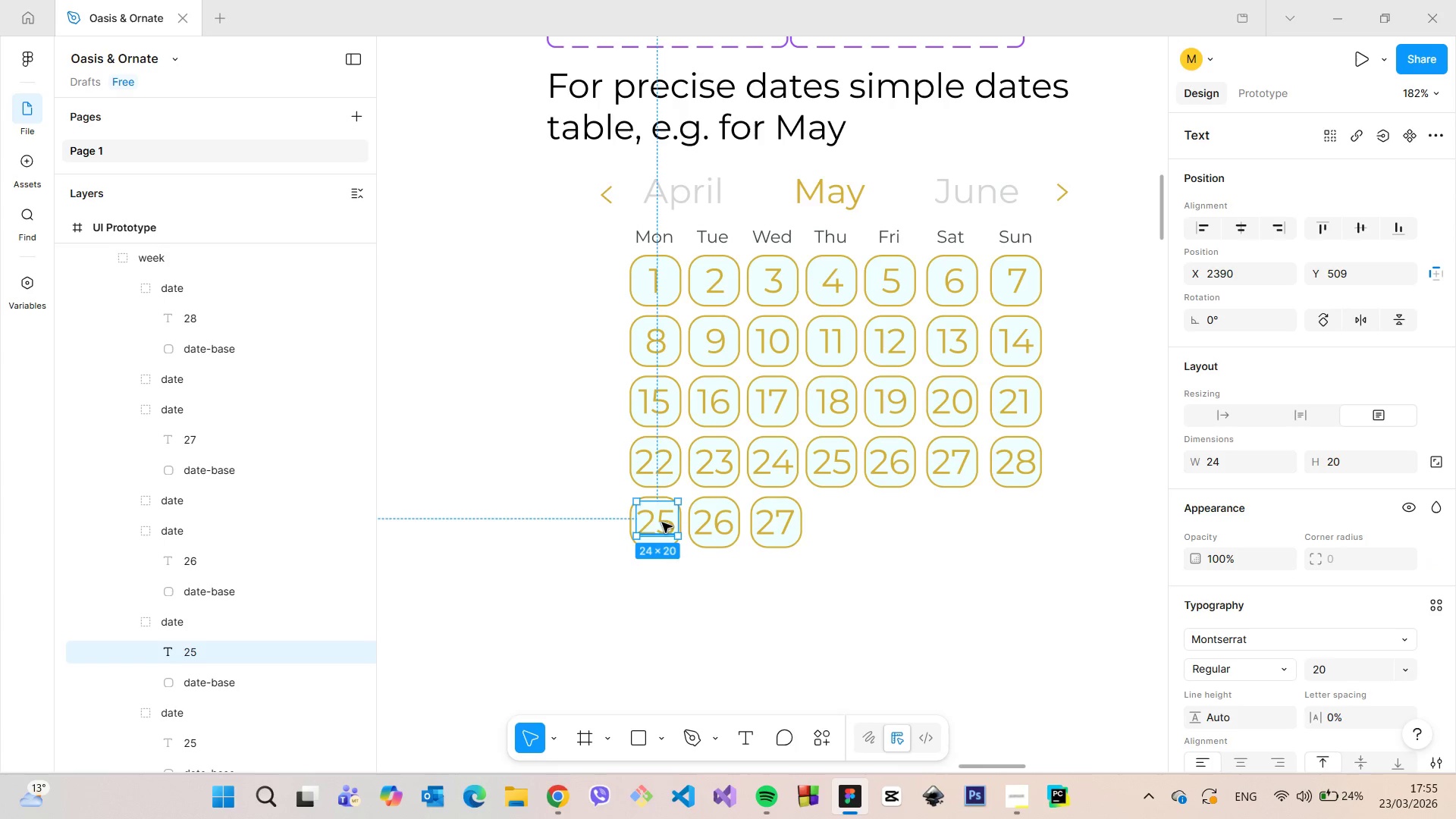 
triple_click([662, 522])
 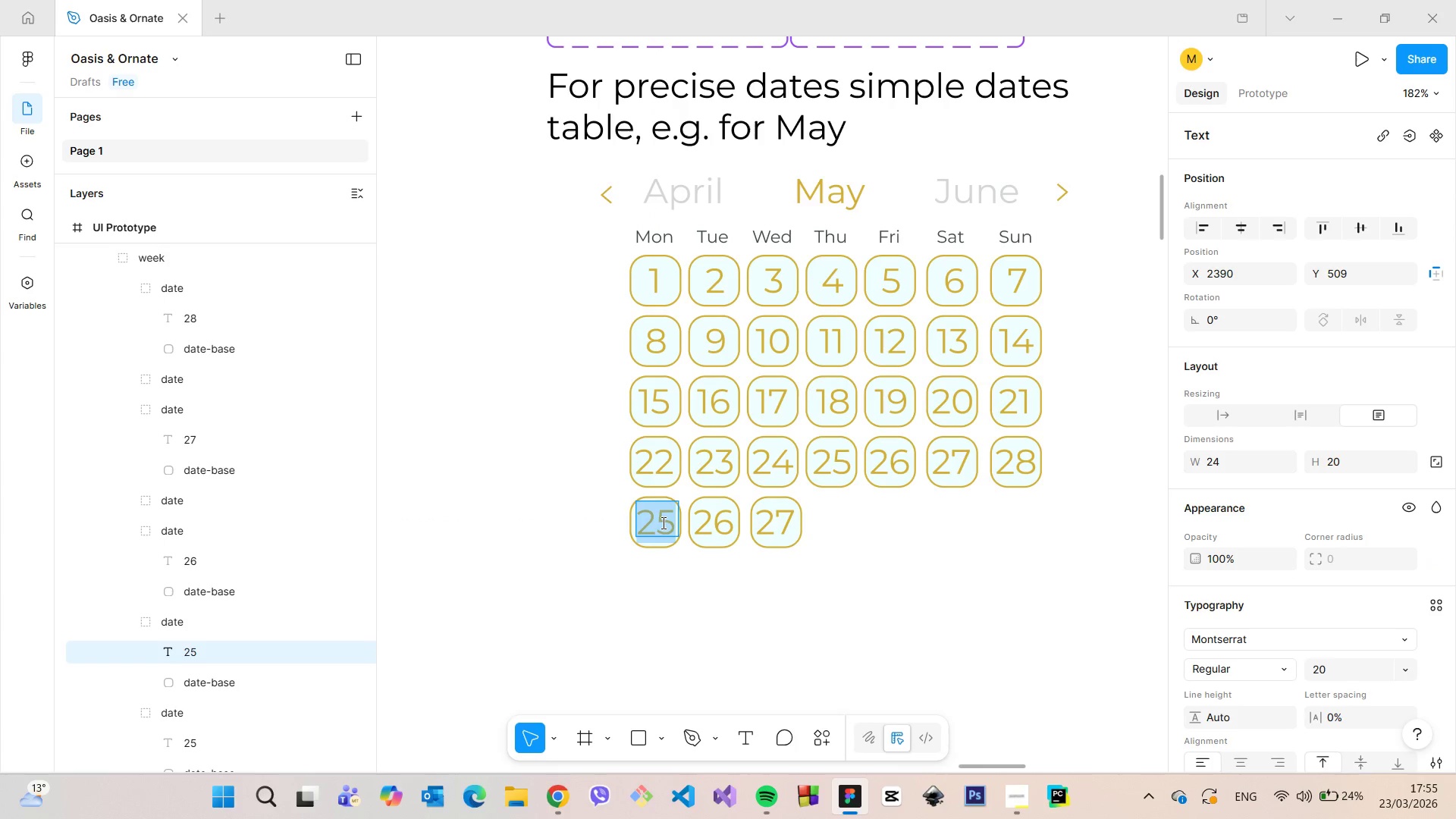 
triple_click([662, 522])
 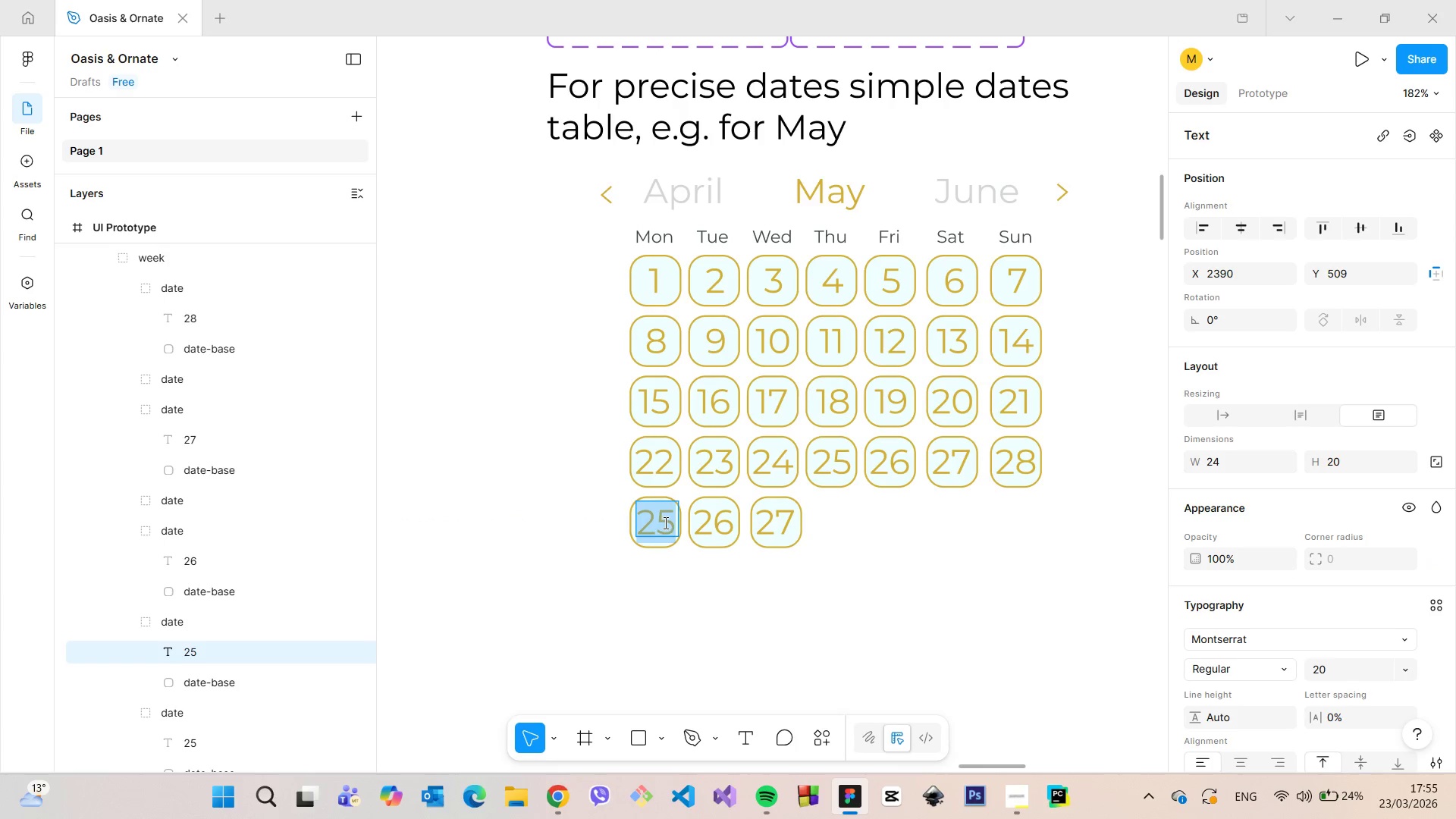 
triple_click([664, 522])
 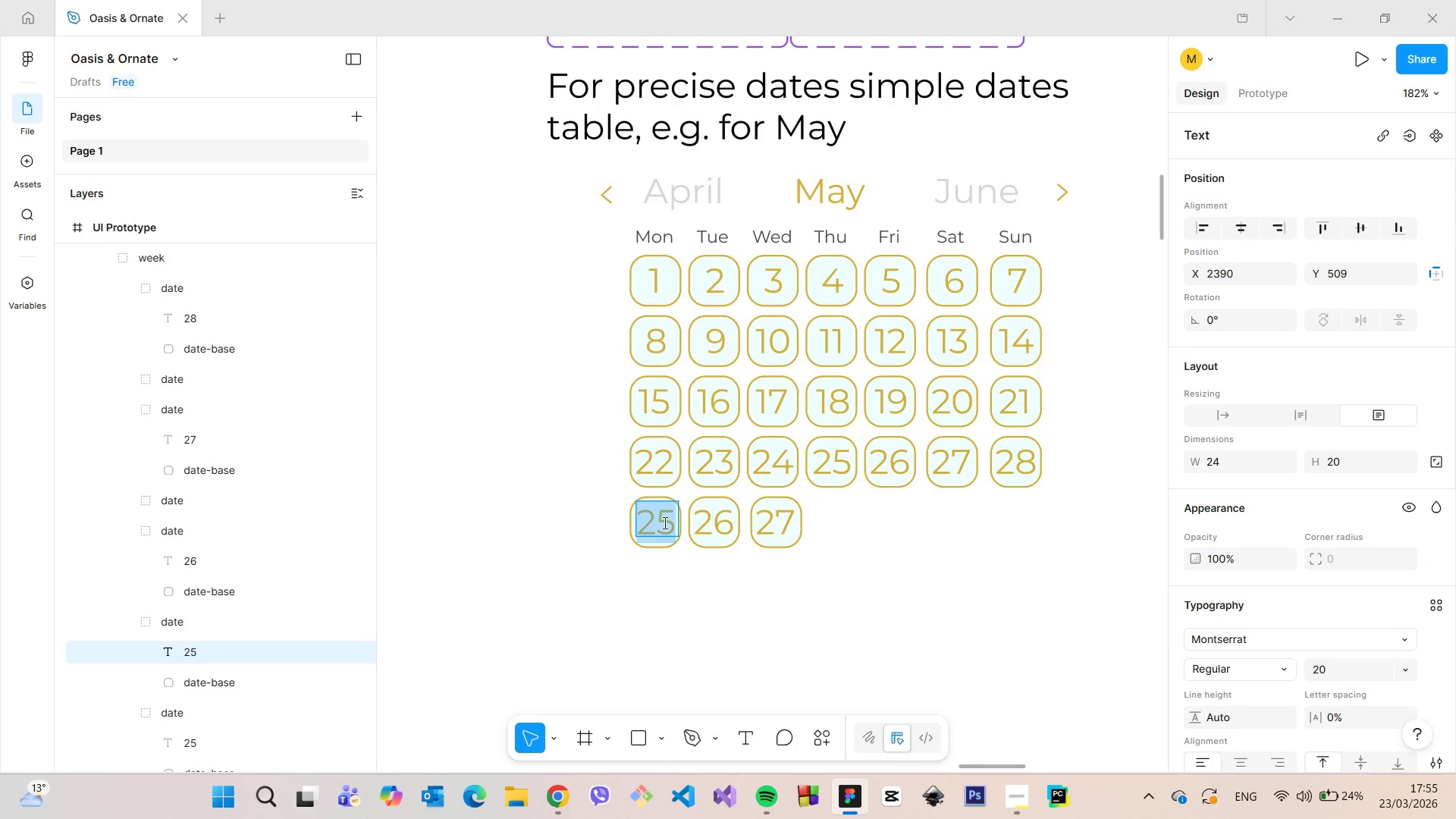 
triple_click([664, 522])
 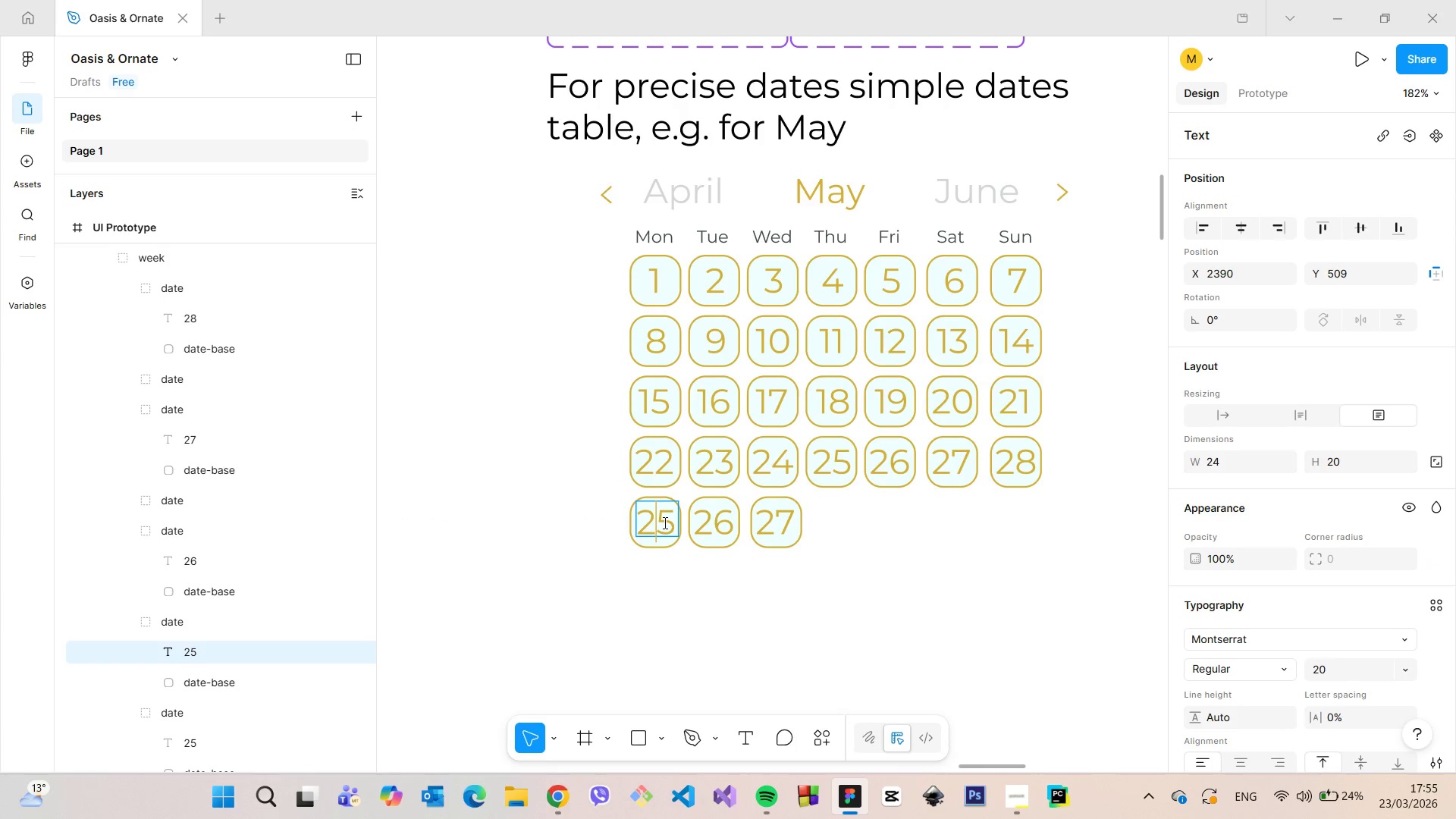 
left_click_drag(start_coordinate=[664, 522], to_coordinate=[671, 523])
 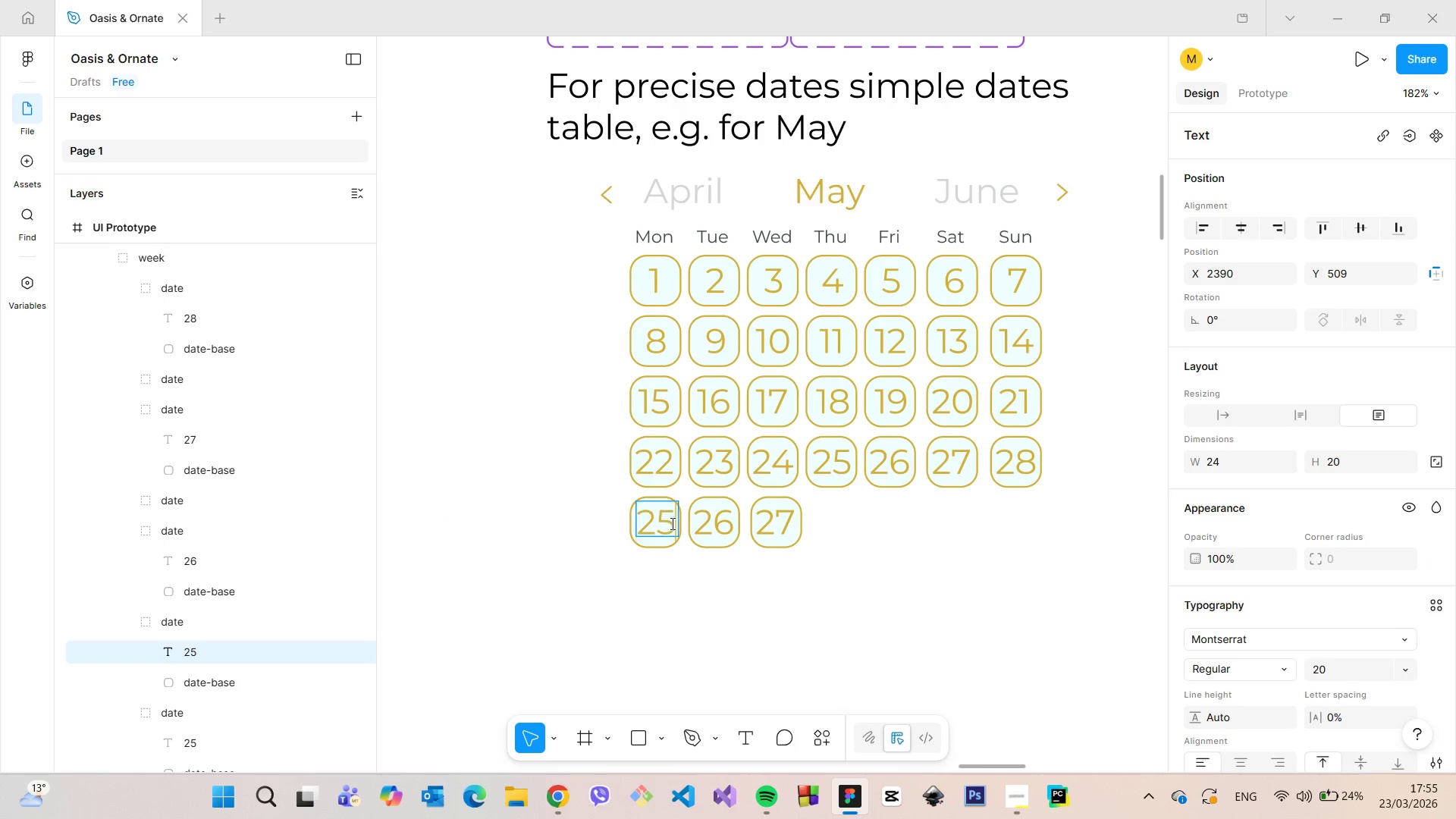 
left_click([671, 523])
 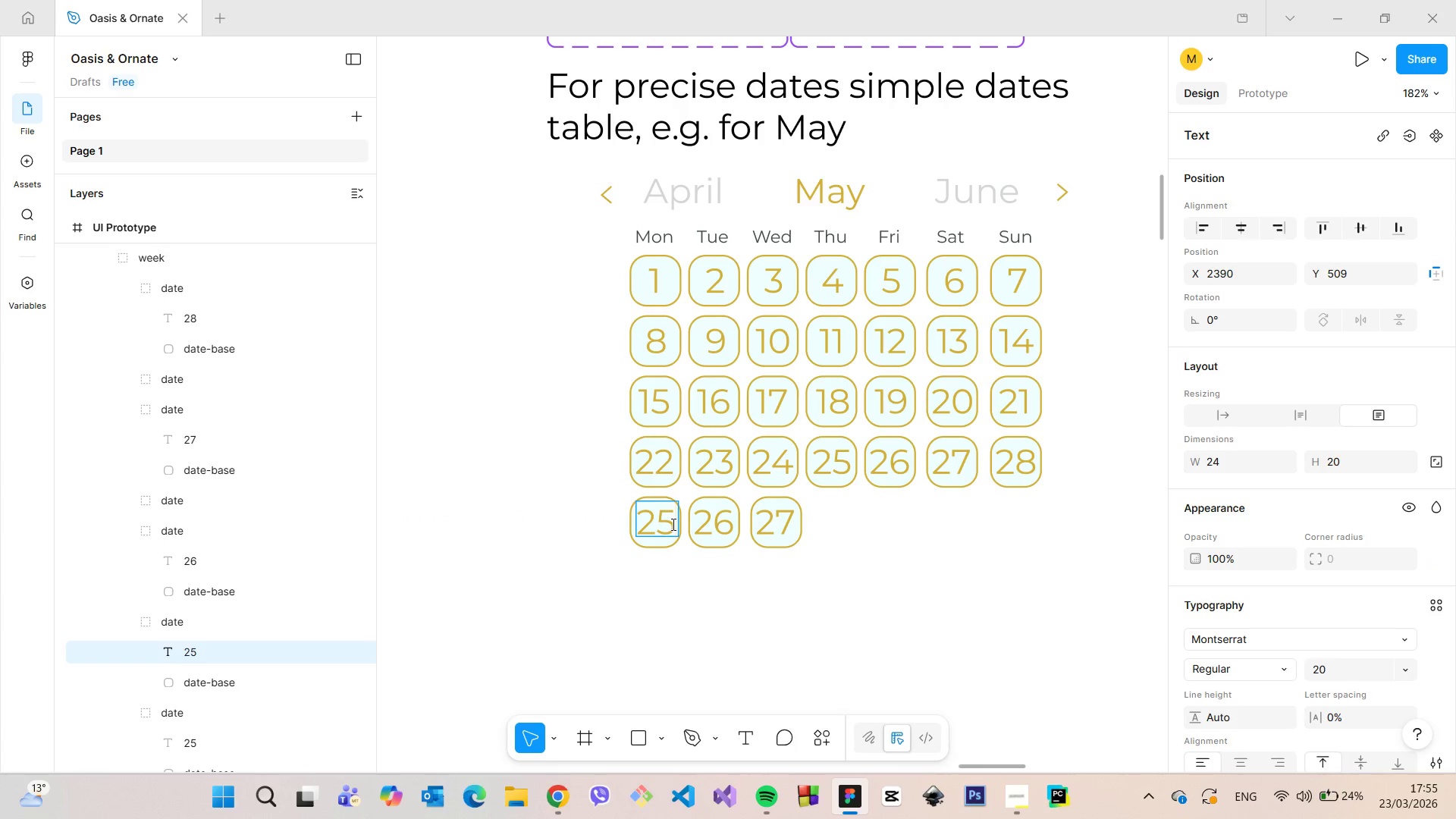 
left_click_drag(start_coordinate=[672, 524], to_coordinate=[664, 523])
 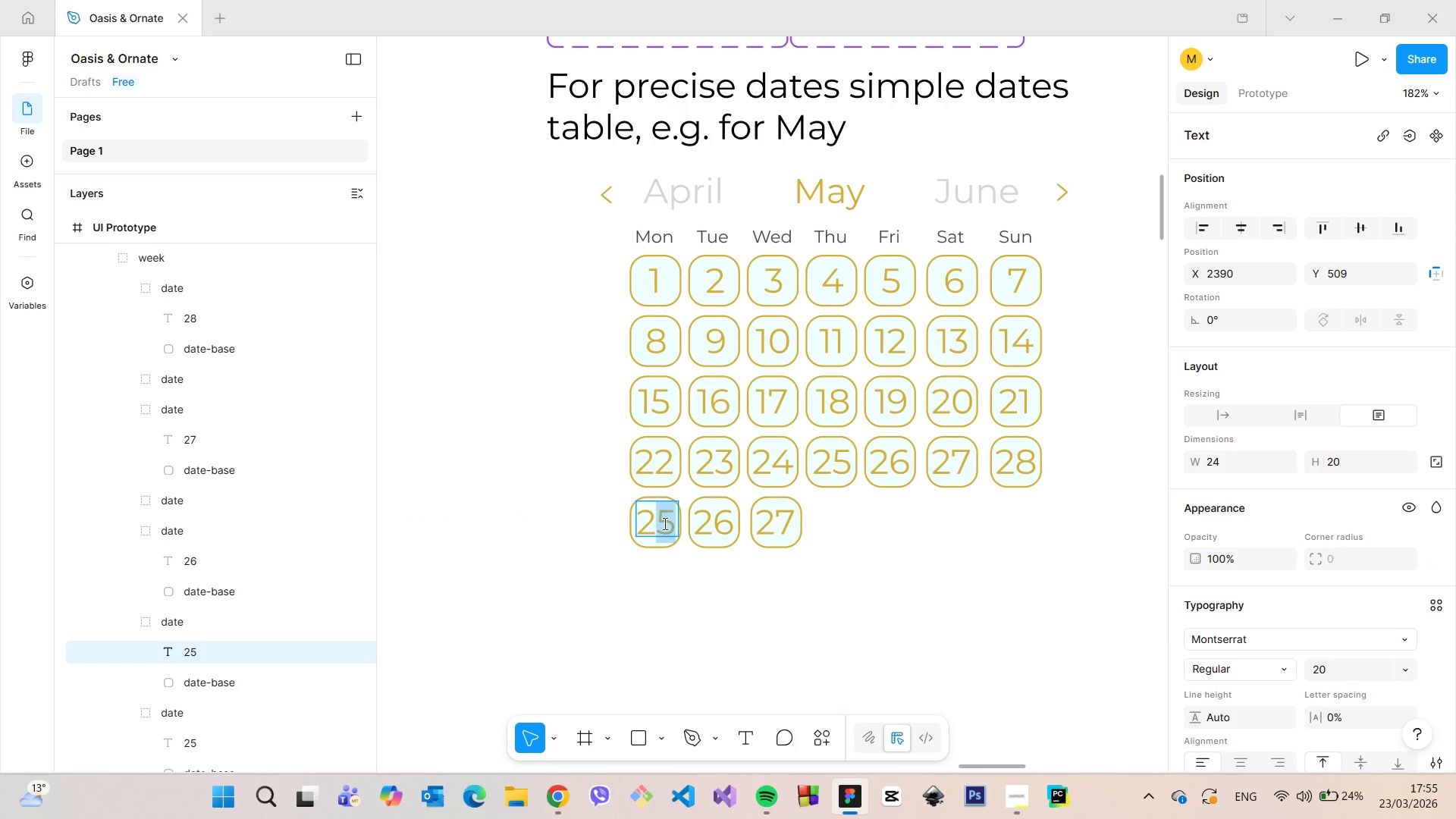 
key(9)
 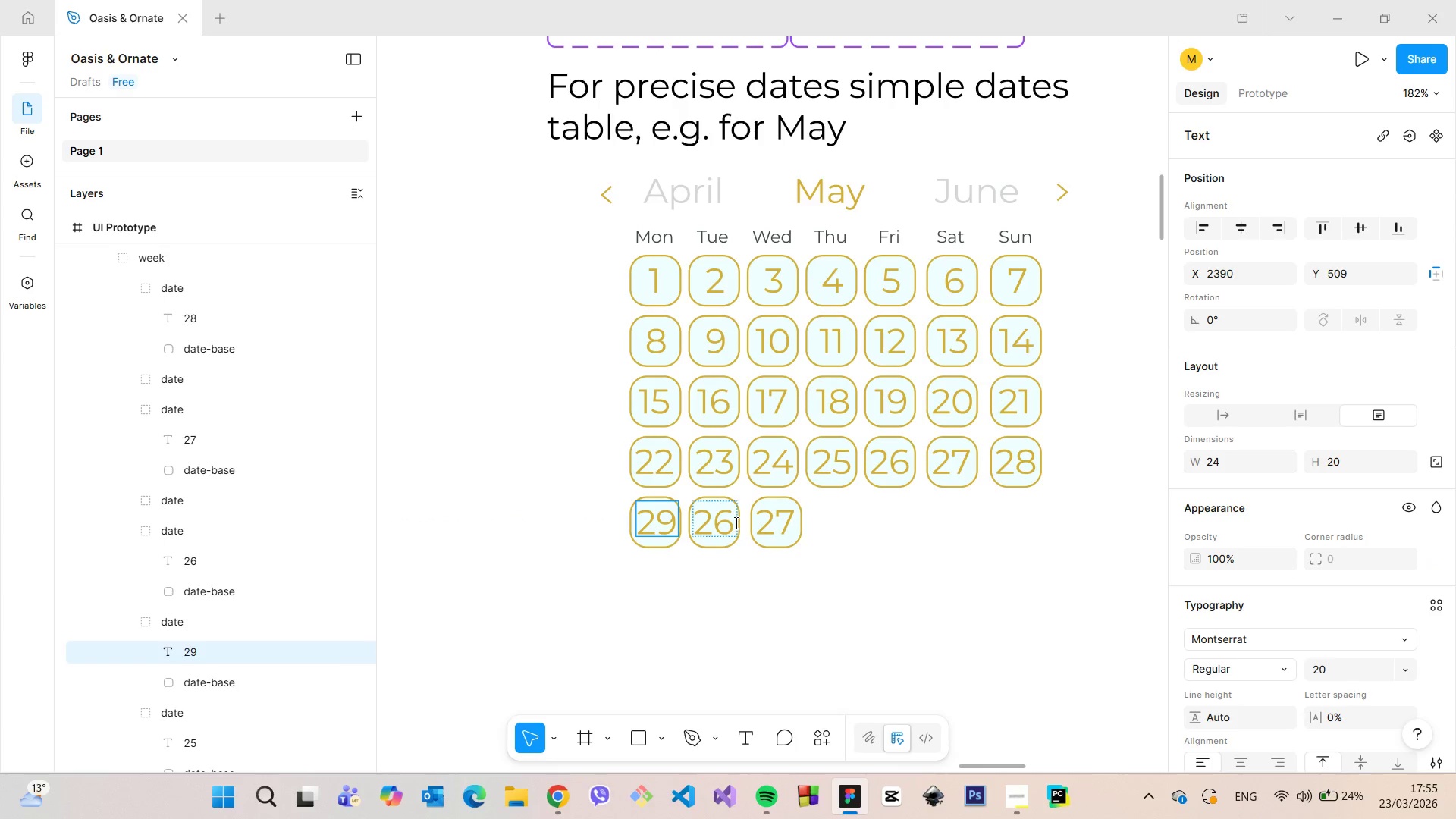 
left_click_drag(start_coordinate=[734, 522], to_coordinate=[704, 522])
 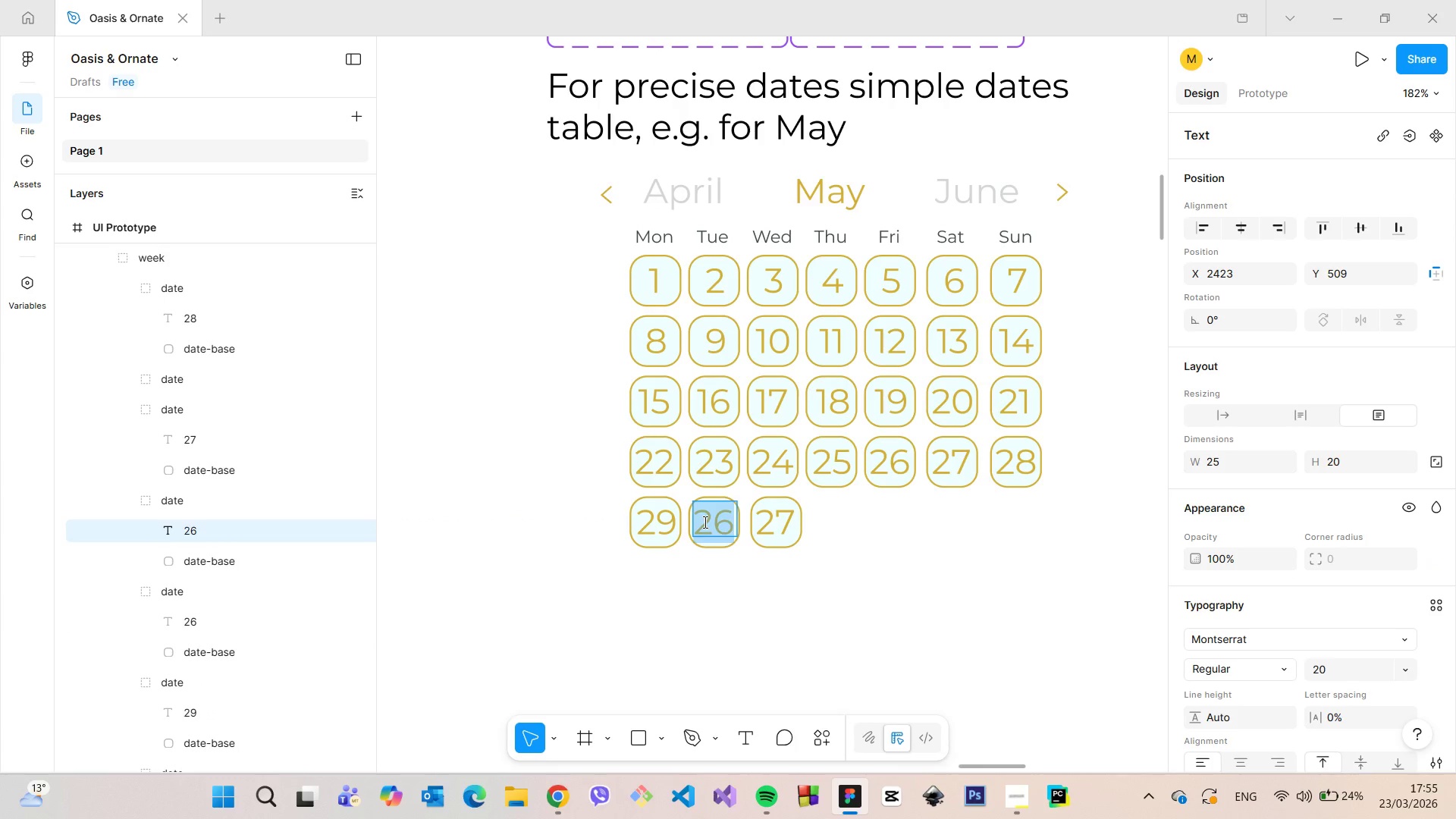 
type(30)
 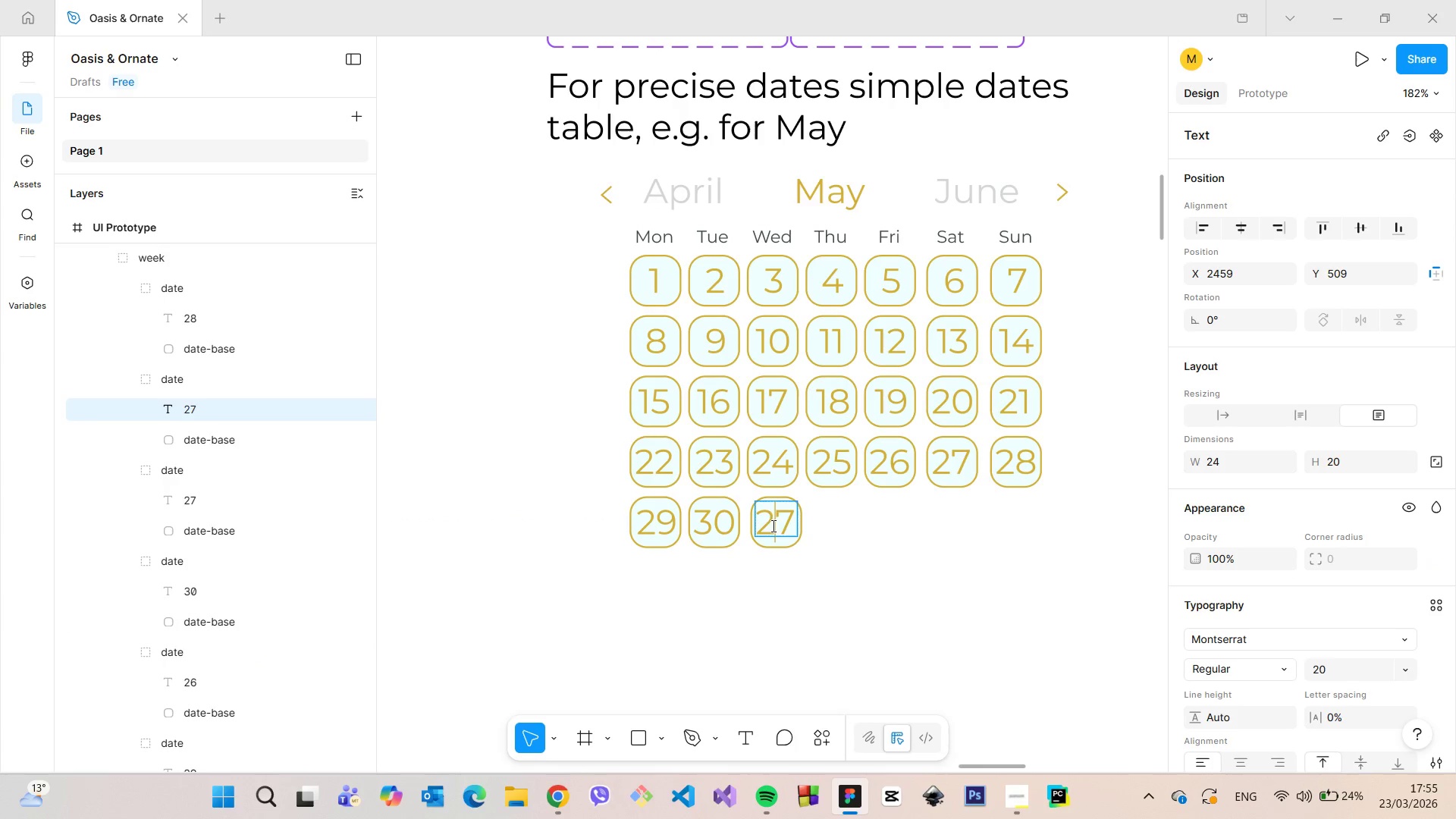 
left_click([792, 527])
 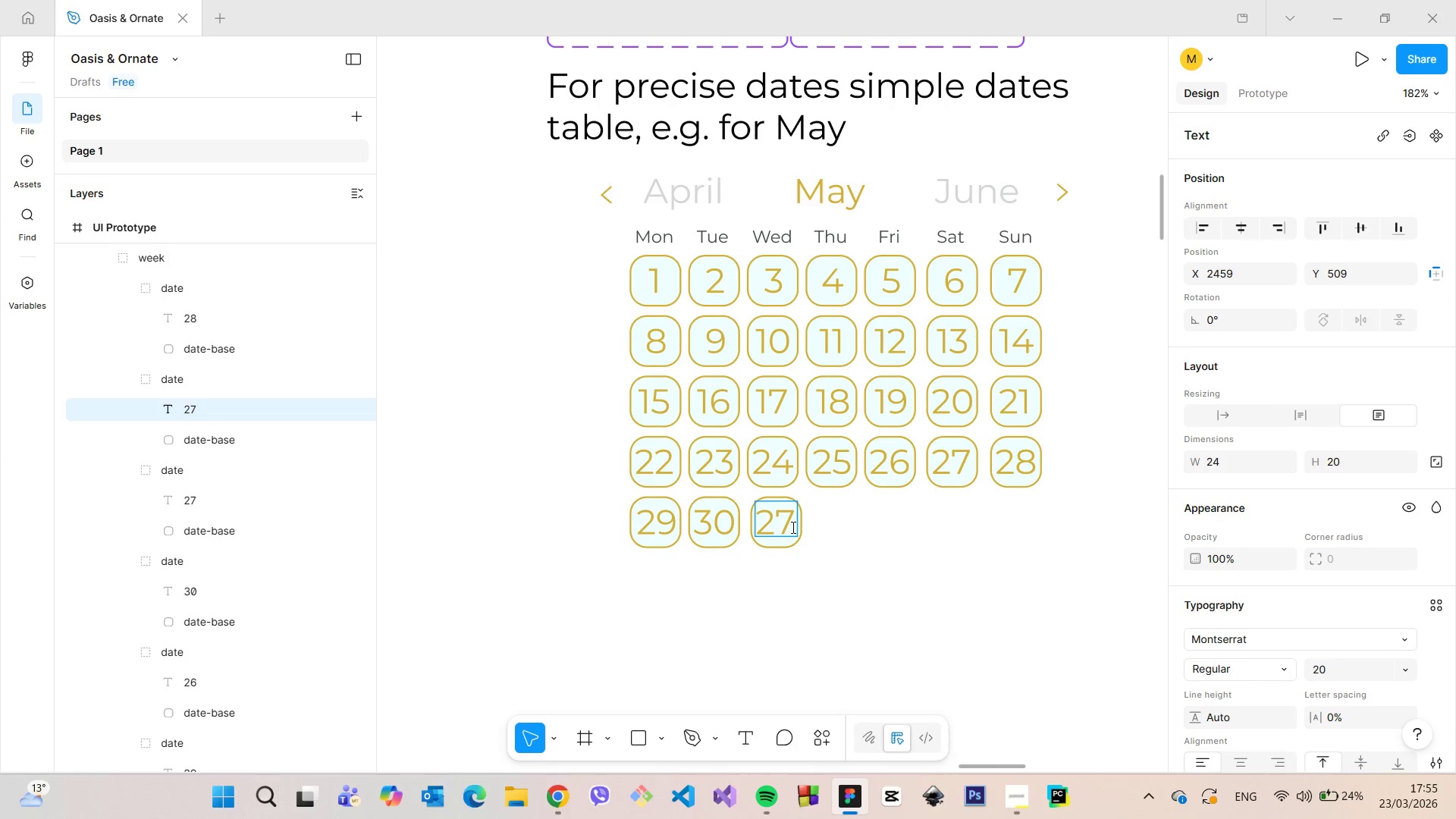 
left_click_drag(start_coordinate=[792, 527], to_coordinate=[764, 526])
 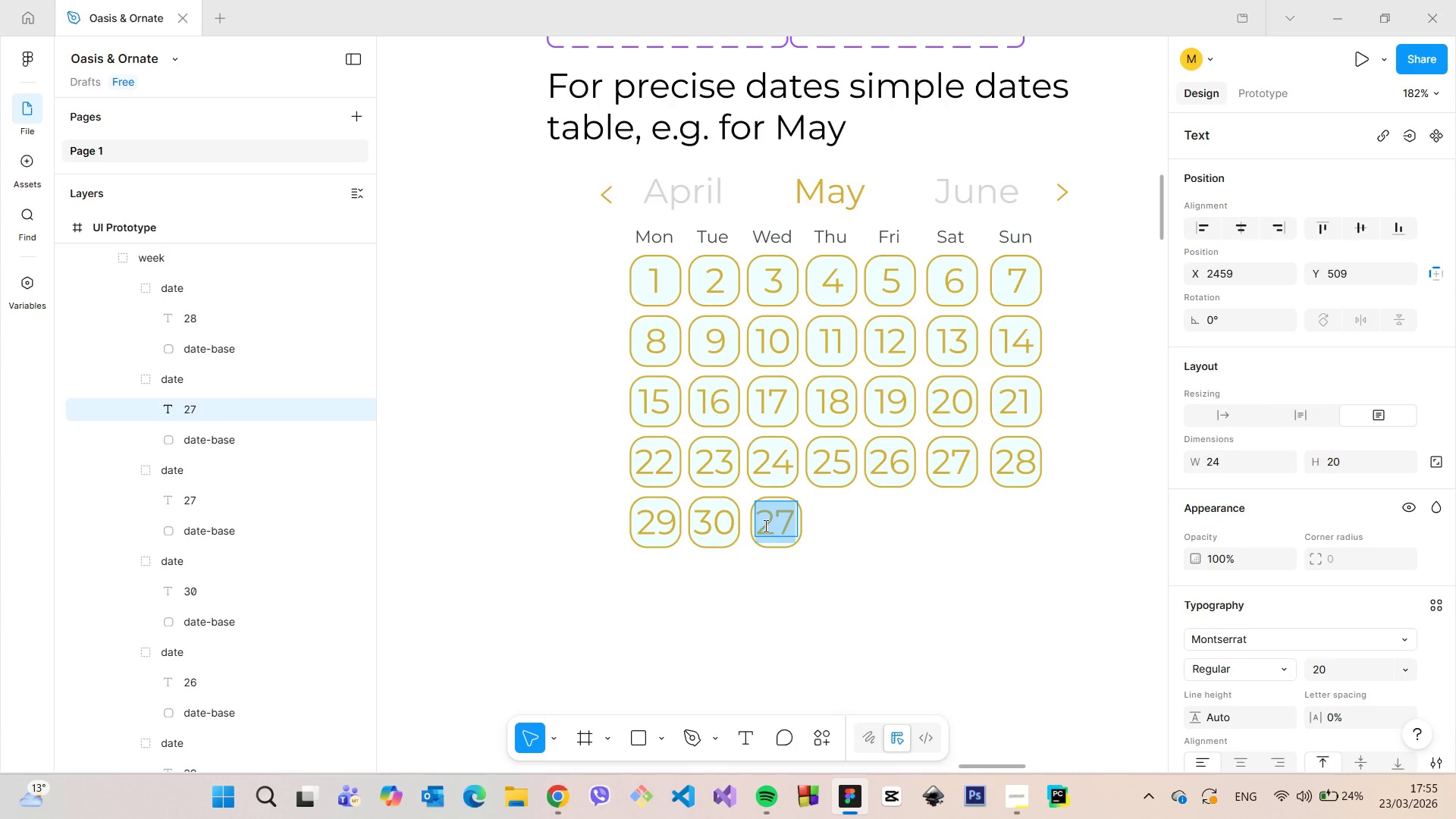 
key(3)
 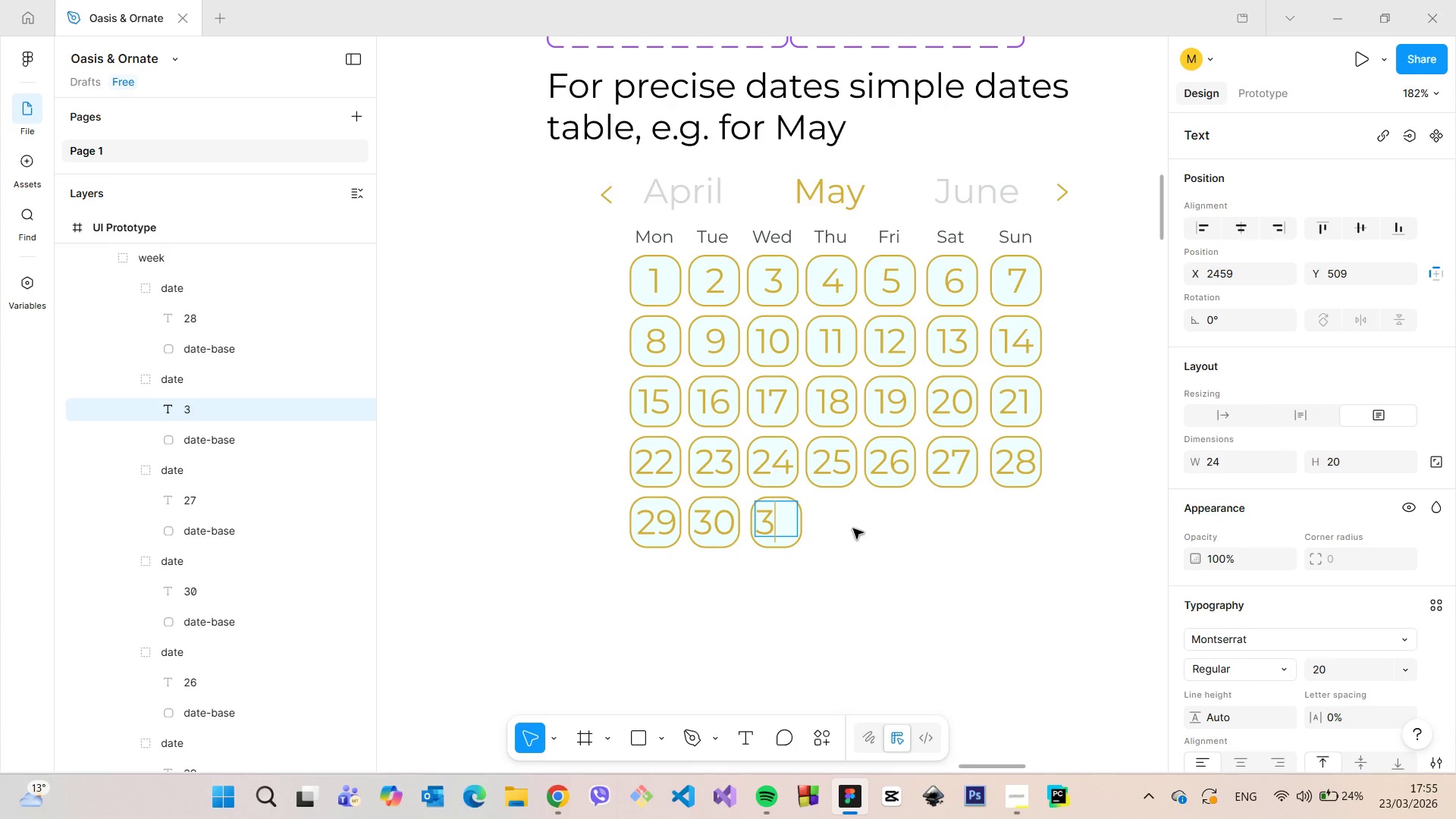 
key(1)
 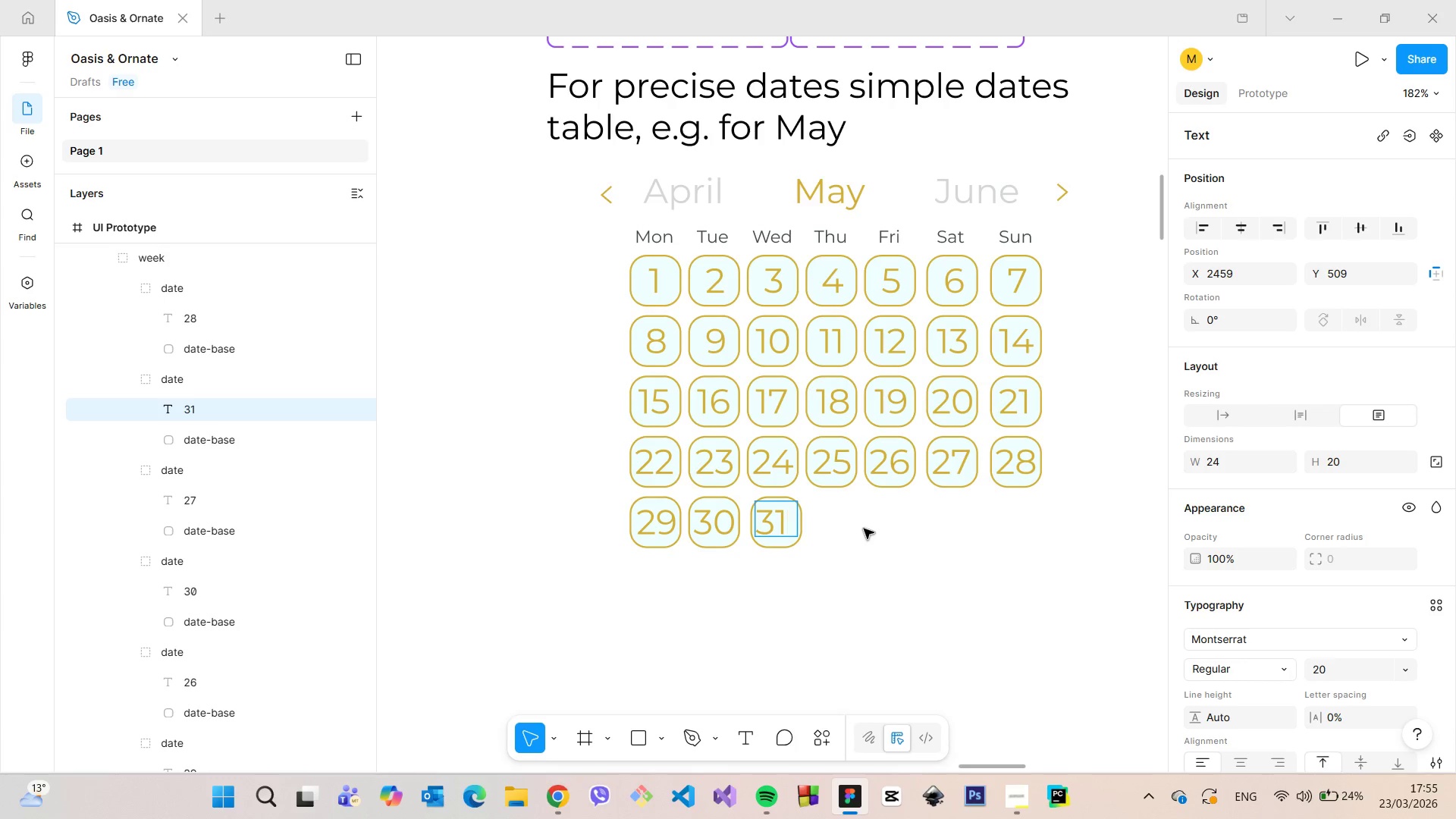 
left_click([864, 529])
 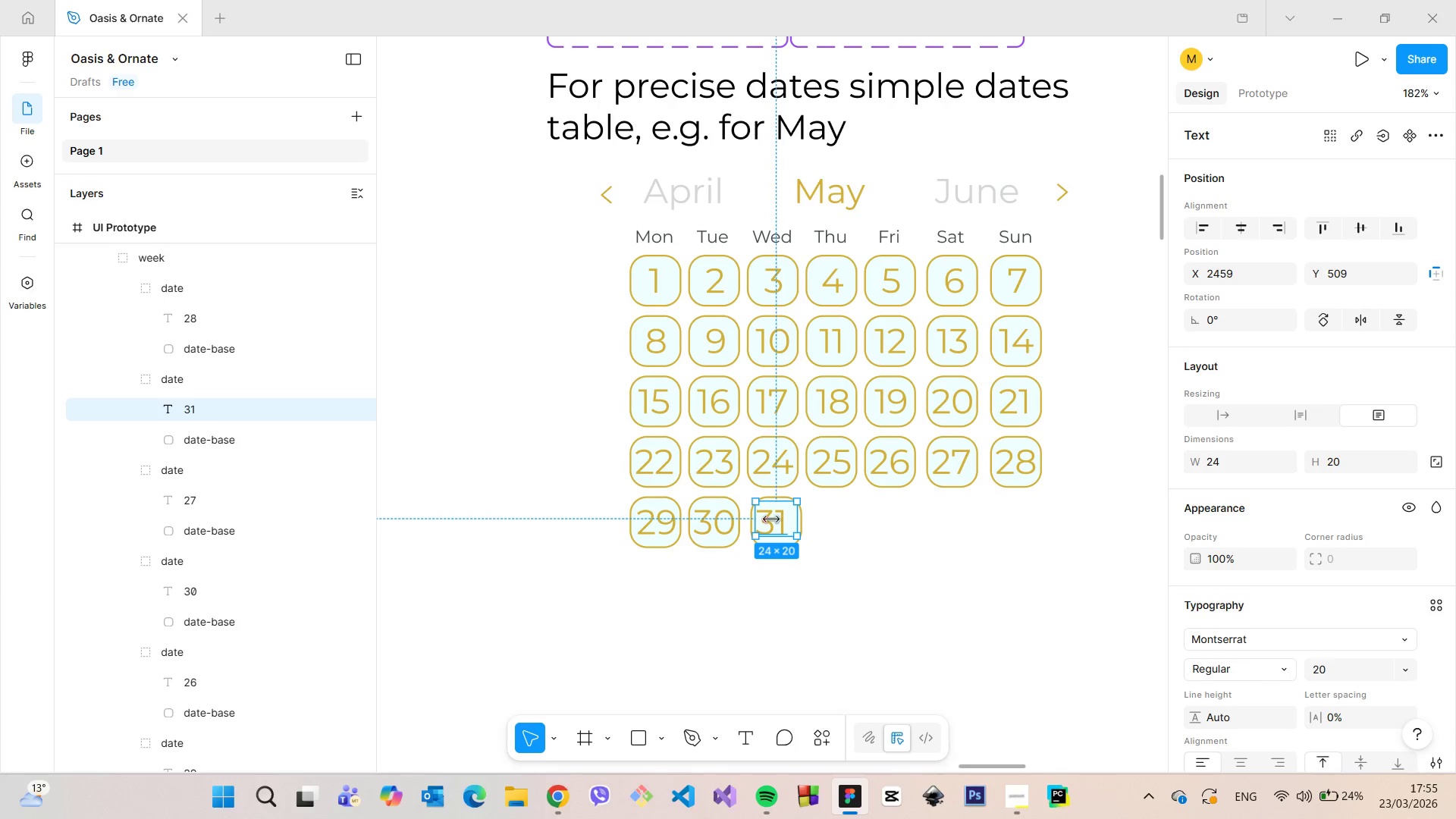 
scroll: coordinate [777, 522], scroll_direction: up, amount: 9.0
 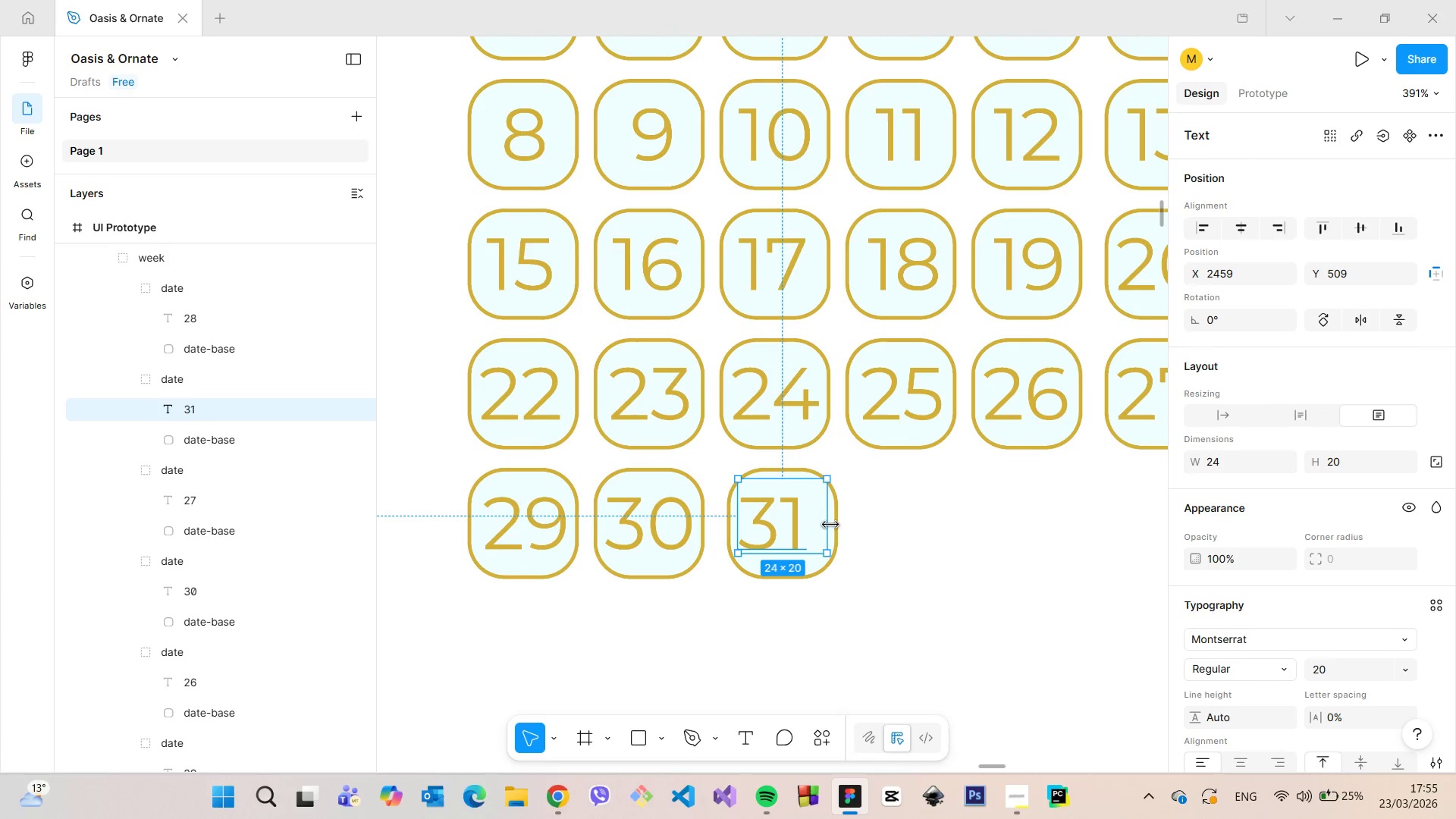 
left_click_drag(start_coordinate=[829, 524], to_coordinate=[806, 520])
 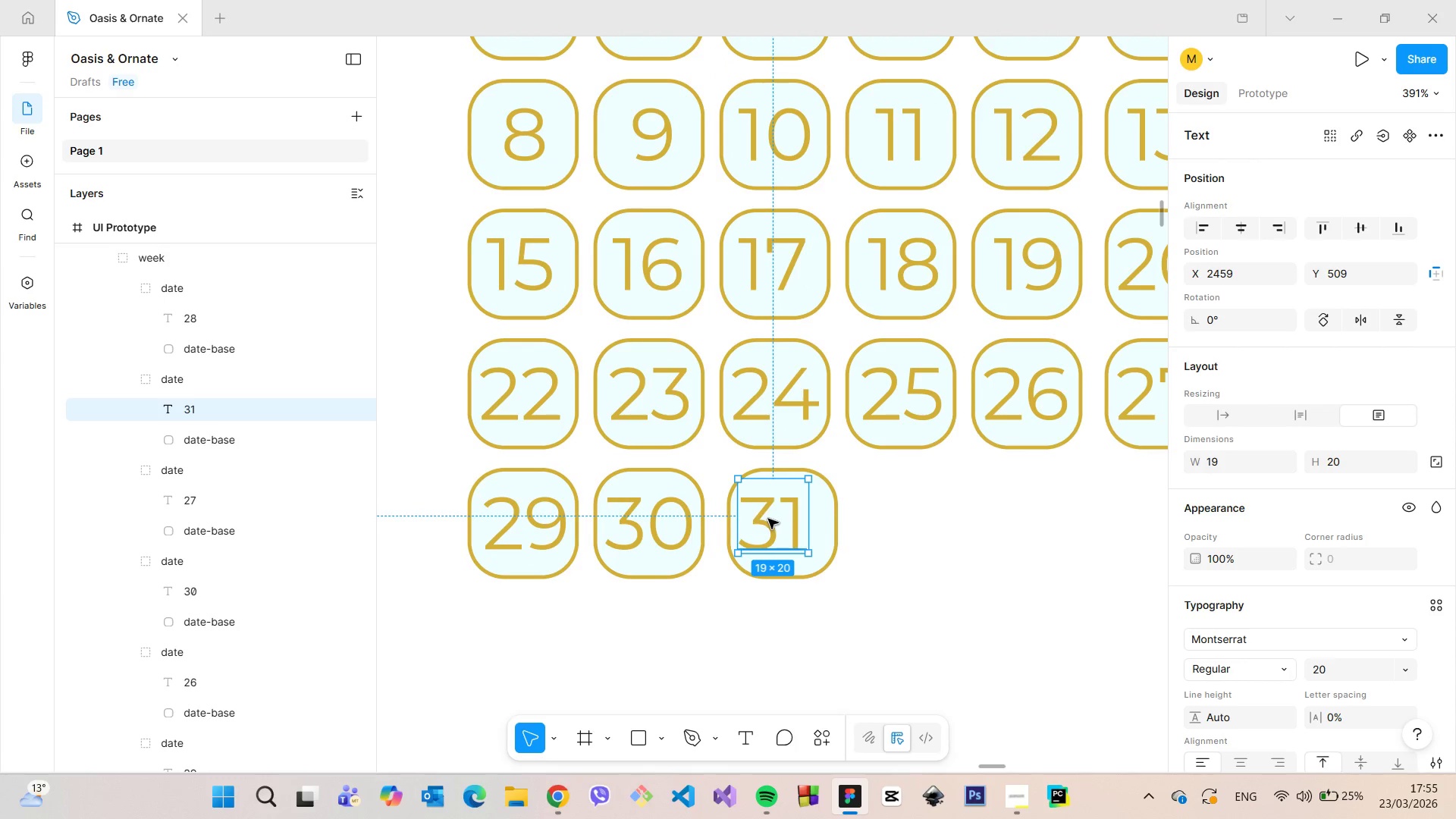 
left_click_drag(start_coordinate=[768, 519], to_coordinate=[780, 519])
 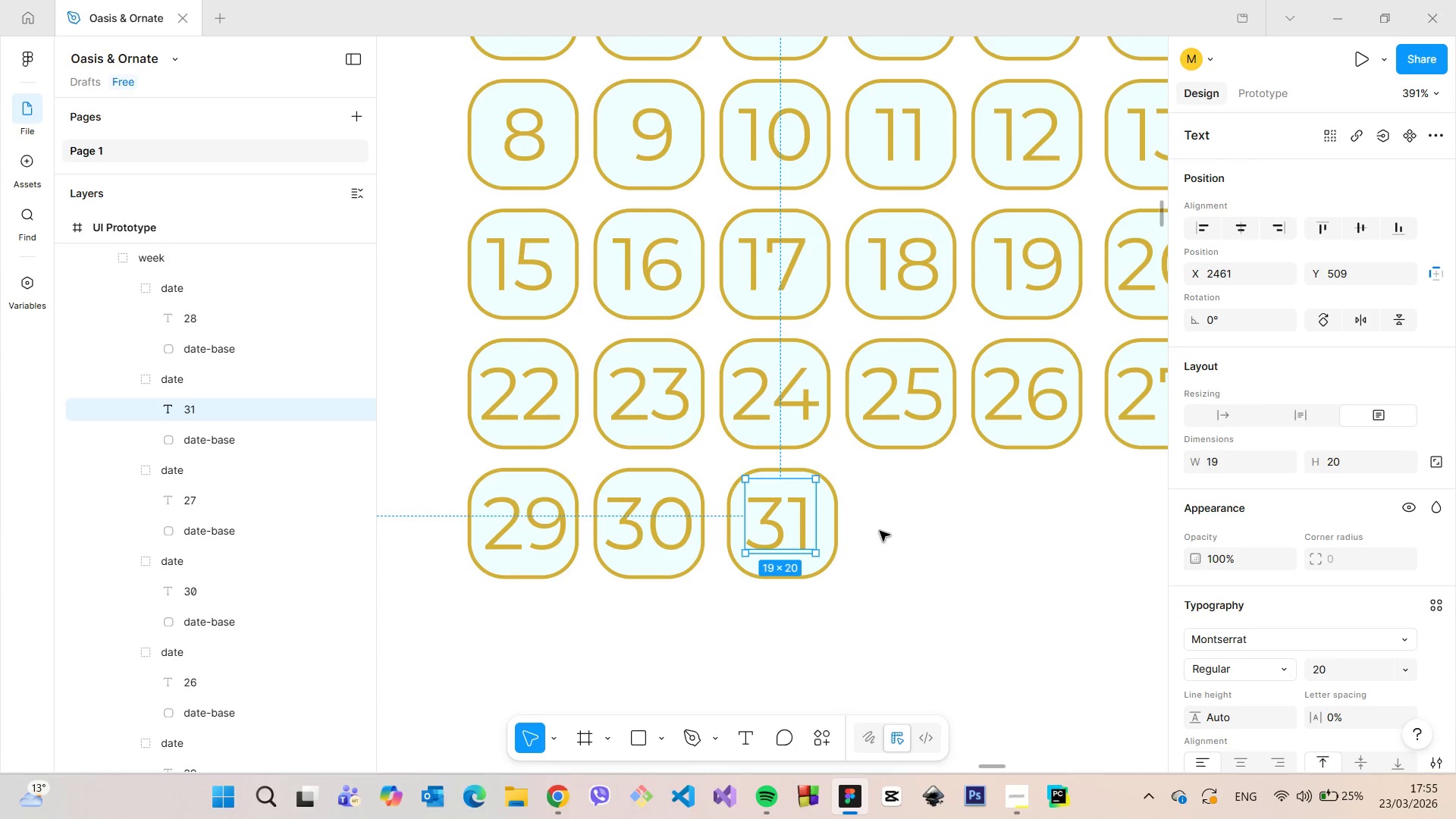 
left_click([880, 531])
 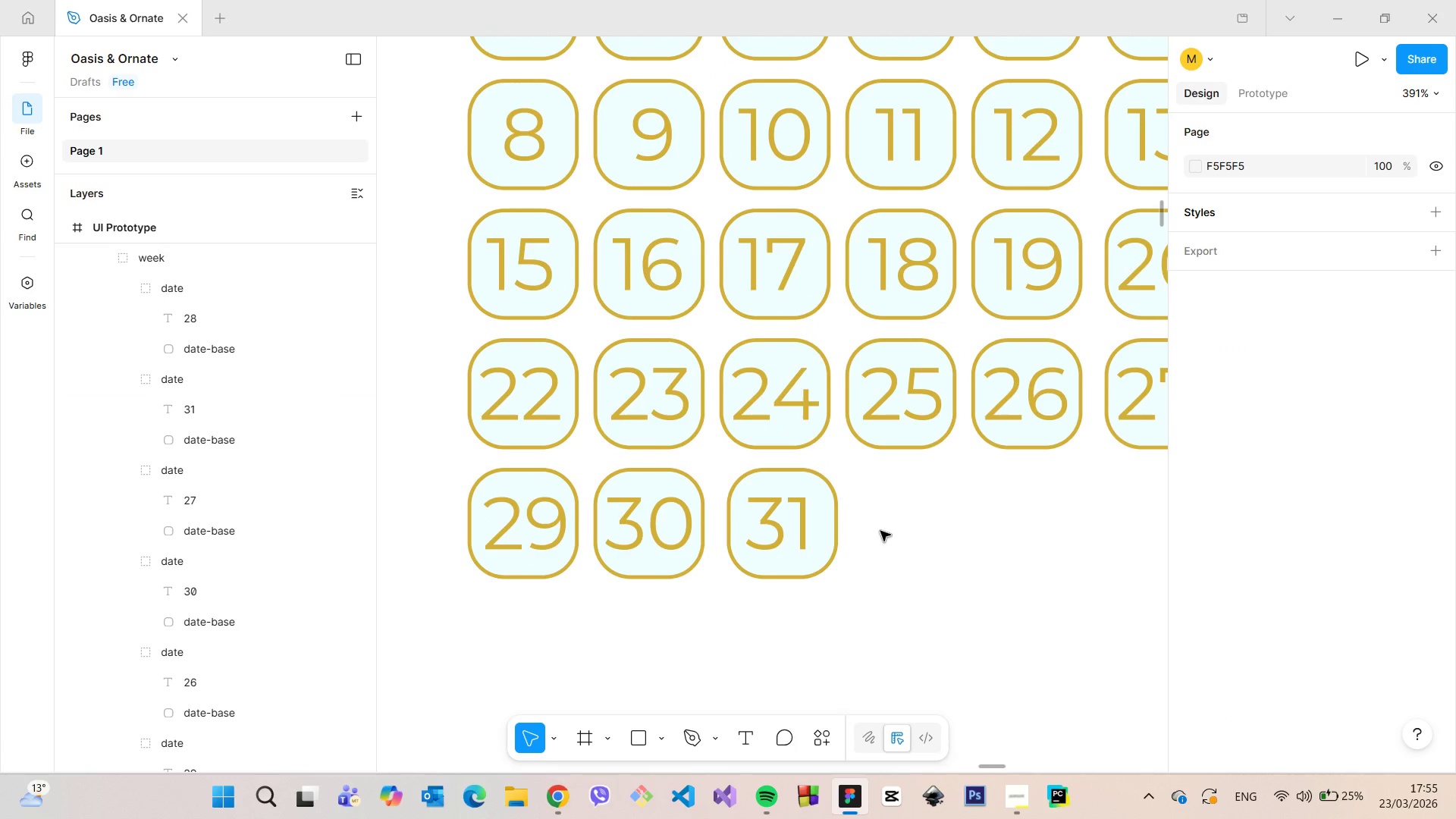 
scroll: coordinate [878, 529], scroll_direction: down, amount: 13.0
 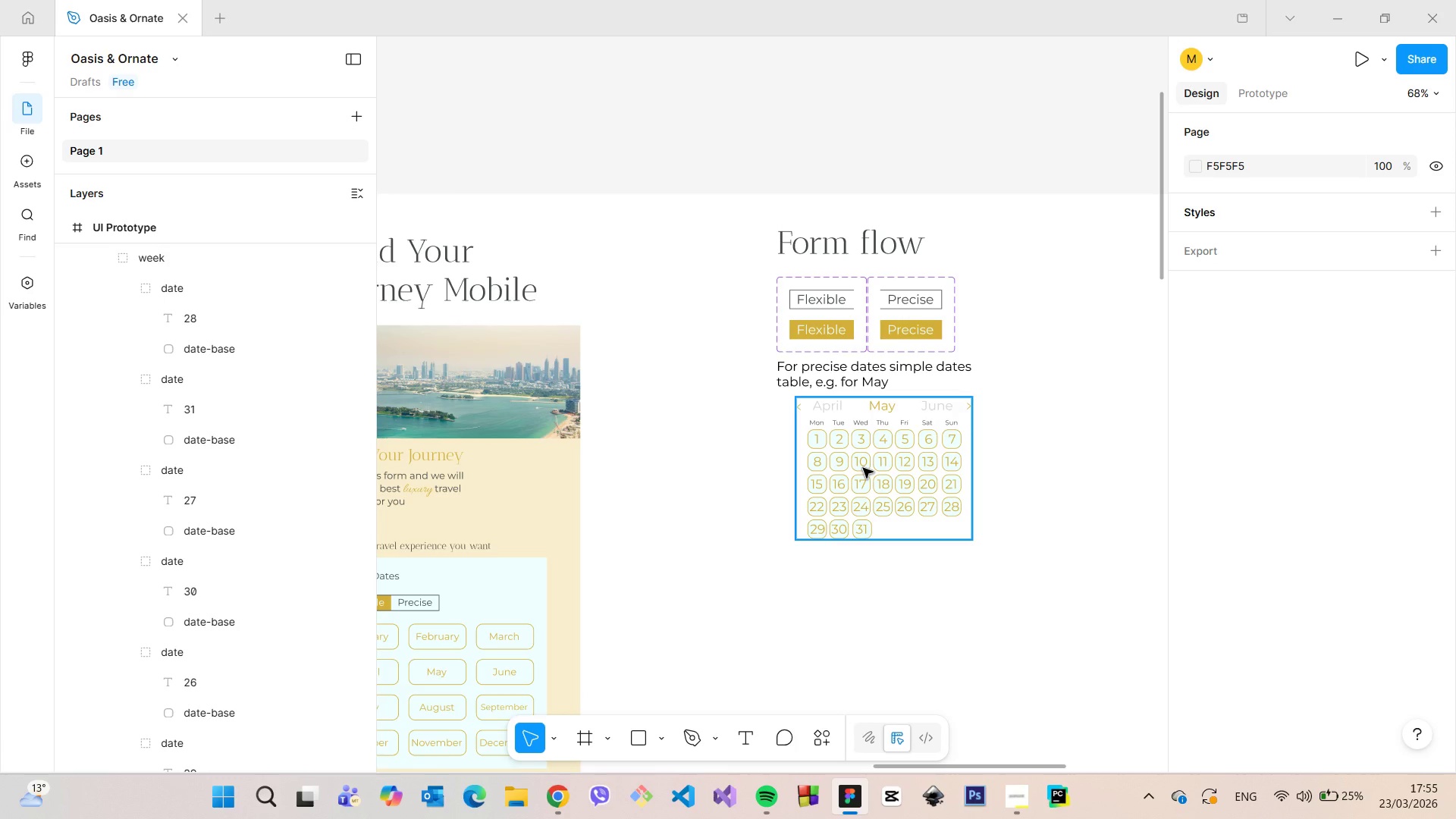 
left_click([863, 468])
 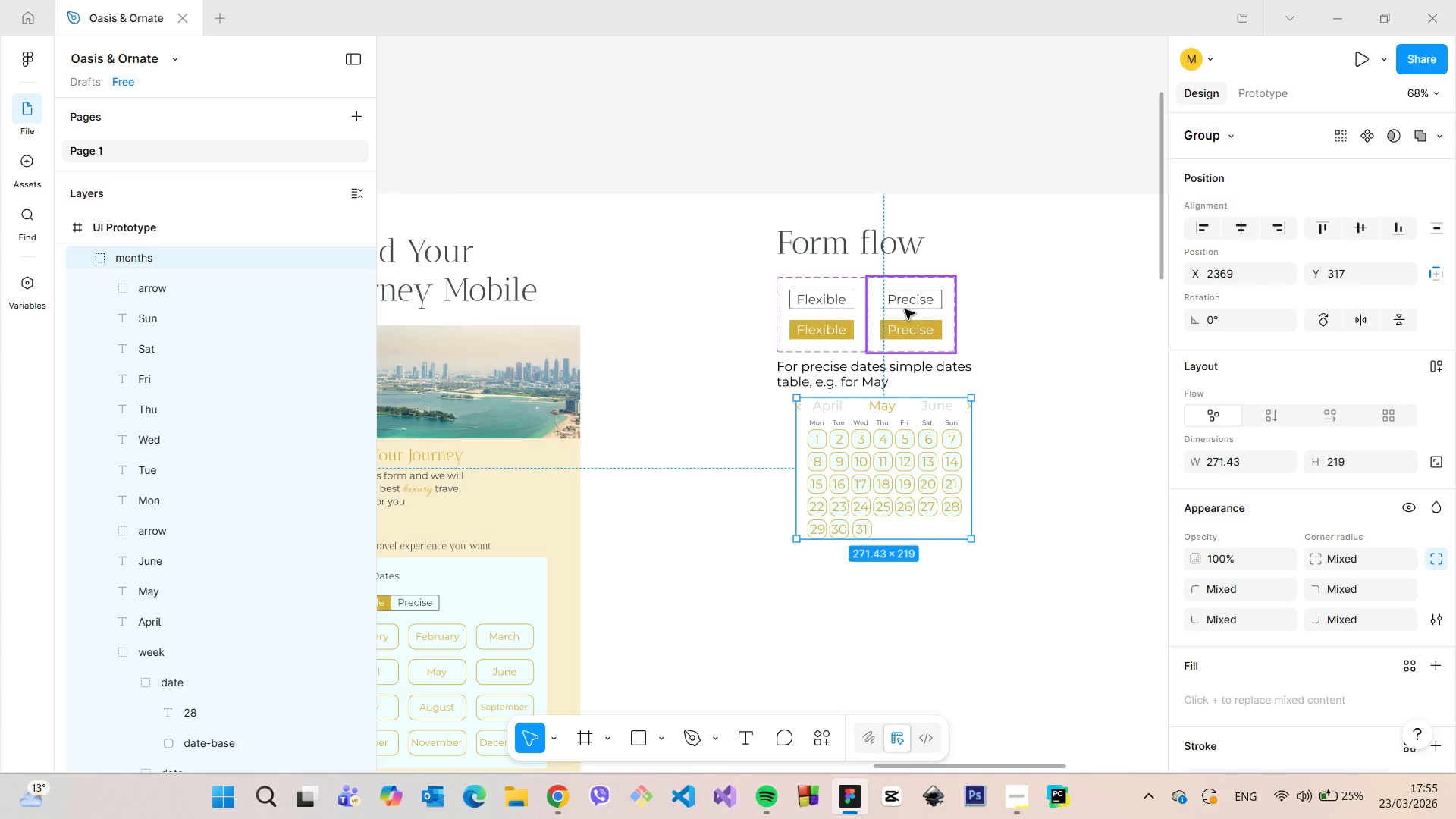 
left_click([905, 309])
 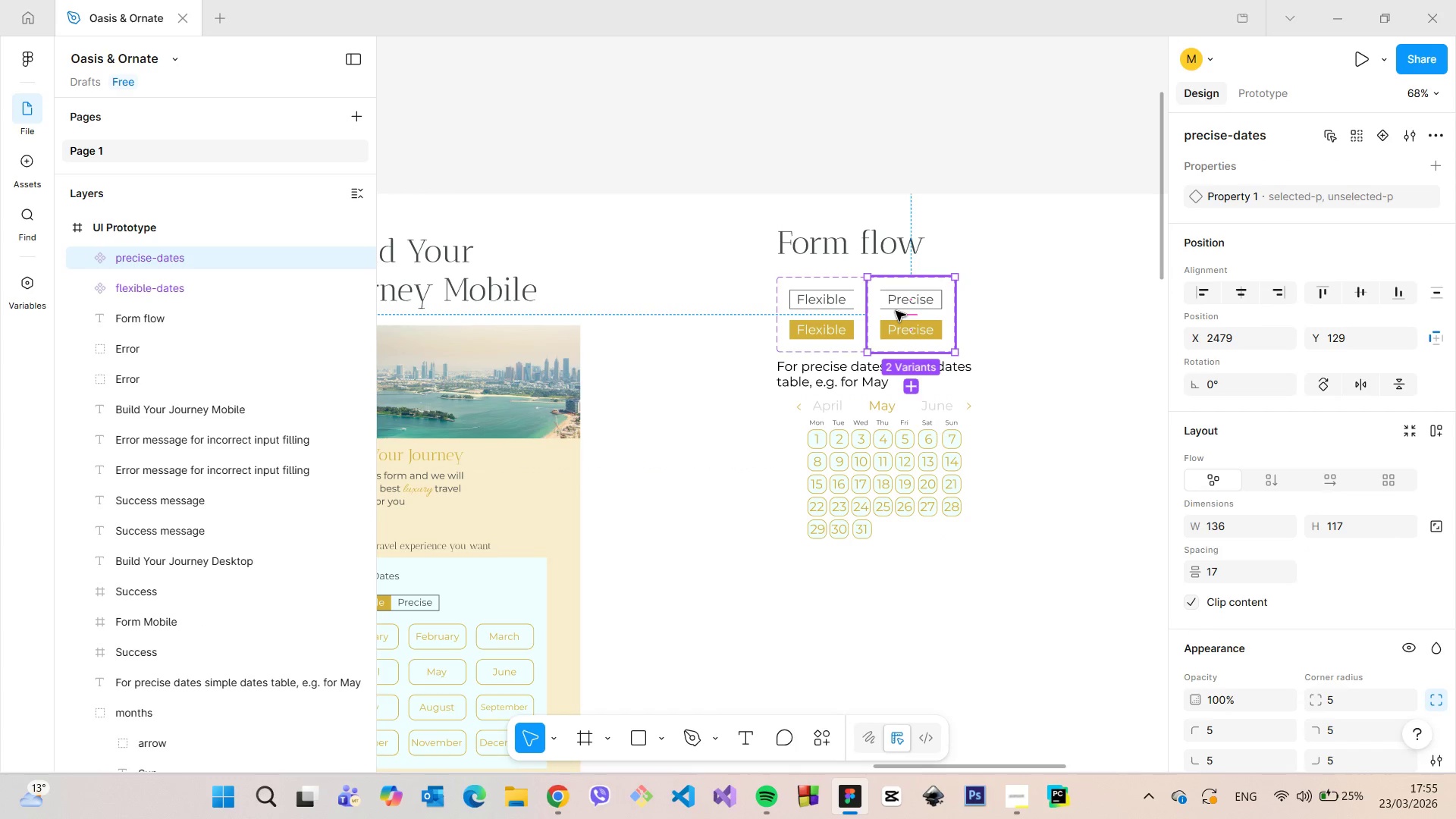 
left_click_drag(start_coordinate=[894, 311], to_coordinate=[904, 311])
 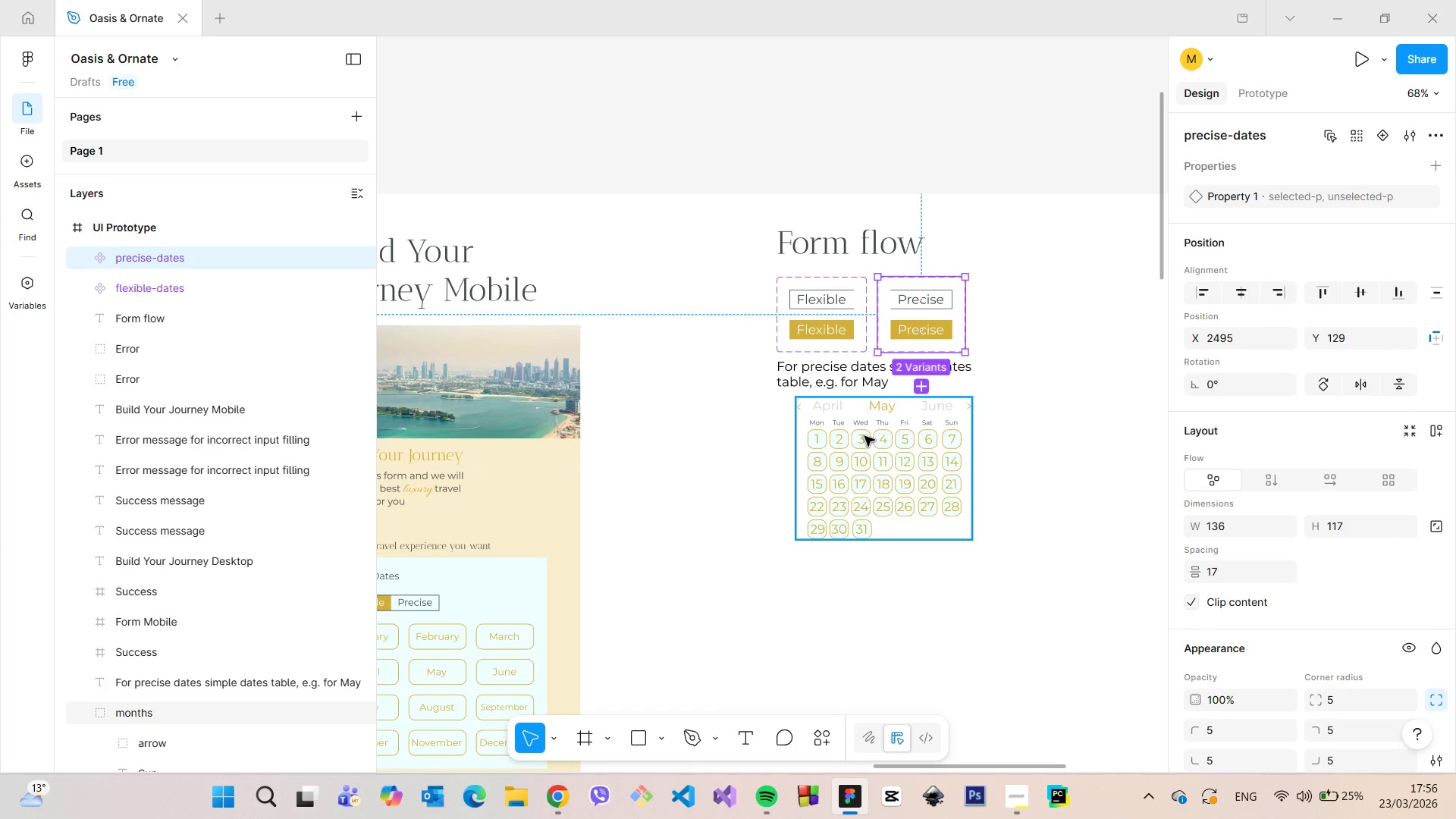 
left_click([864, 436])
 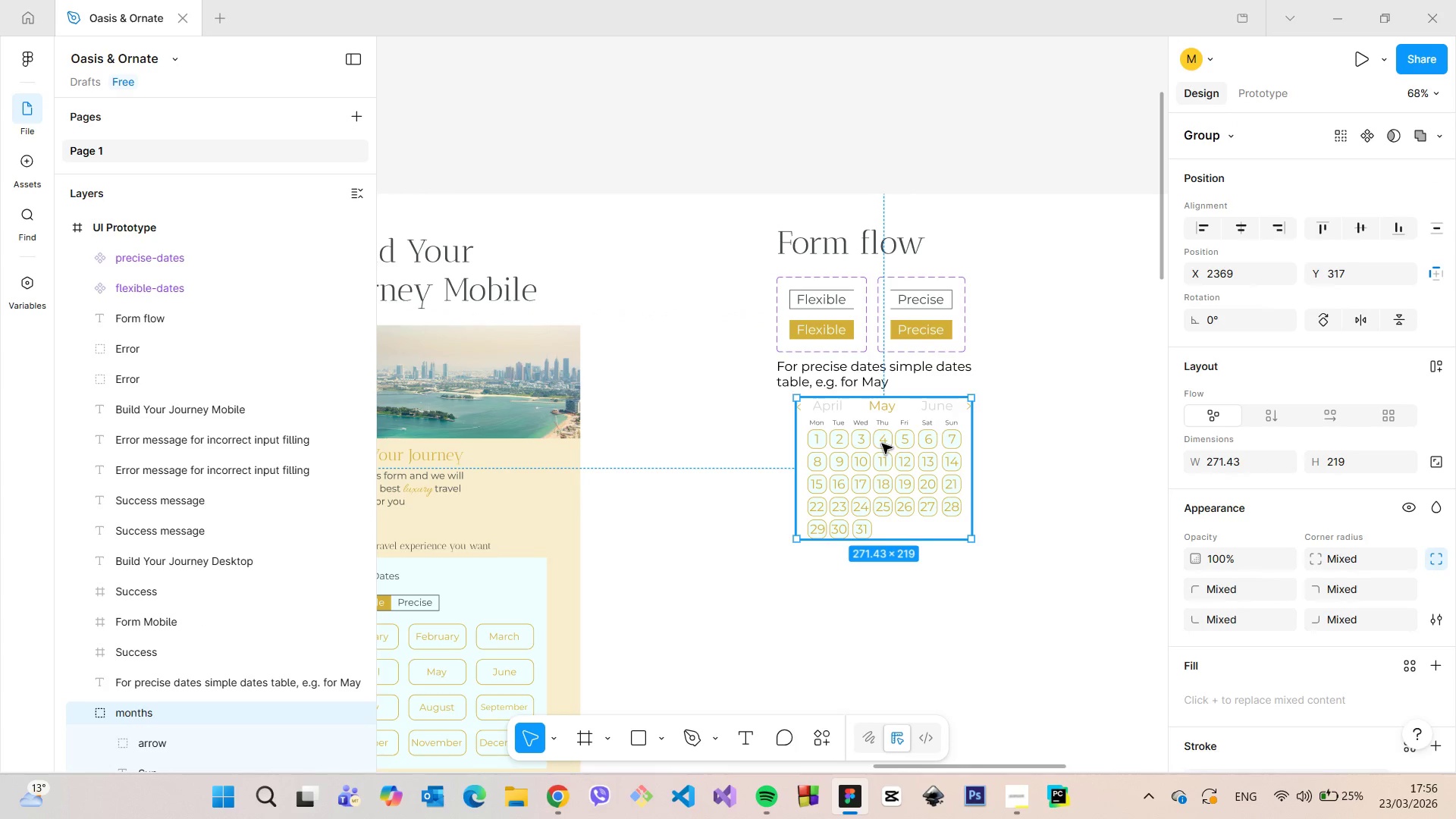 
left_click_drag(start_coordinate=[880, 444], to_coordinate=[861, 442])
 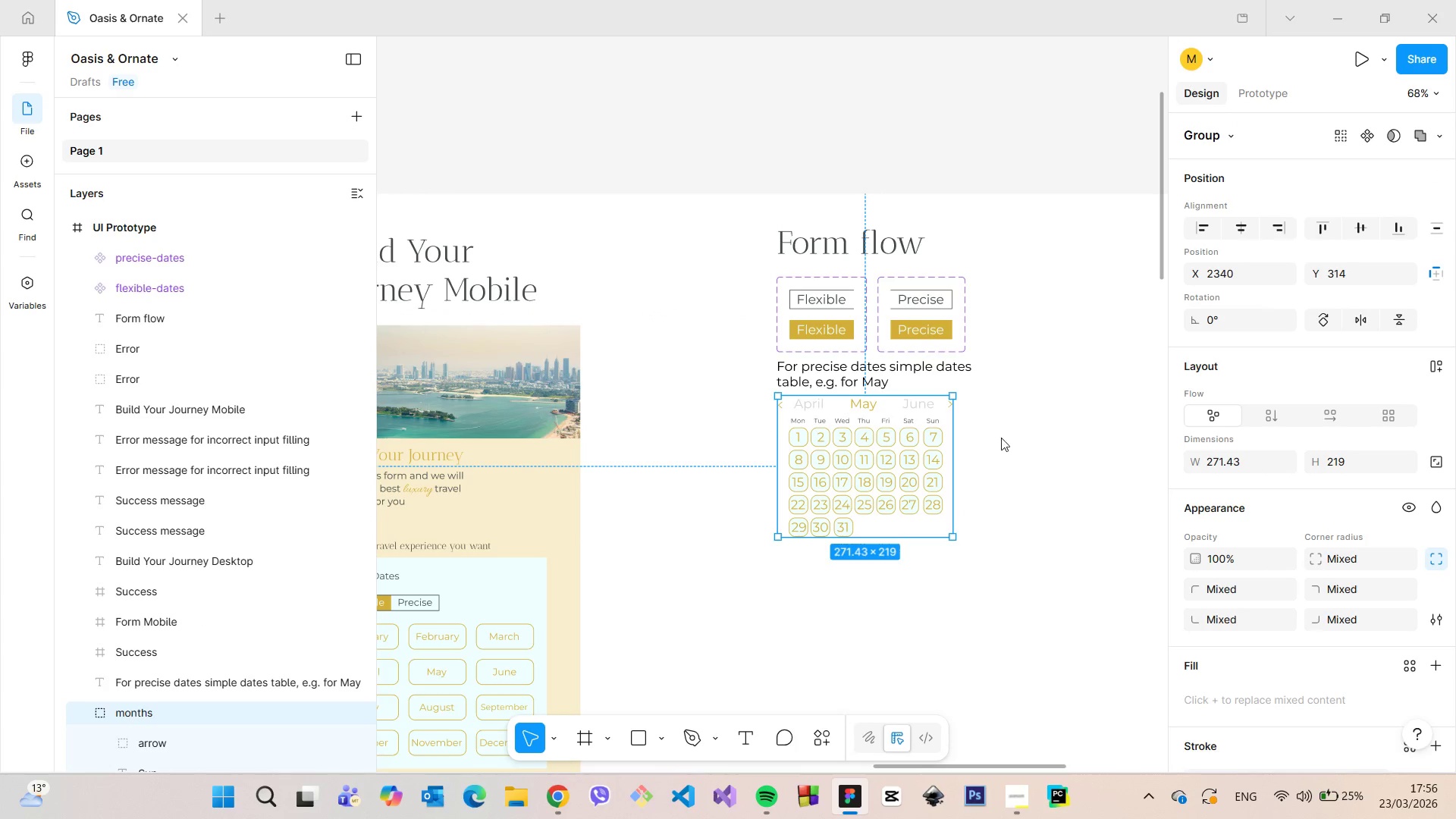 
left_click([1001, 438])
 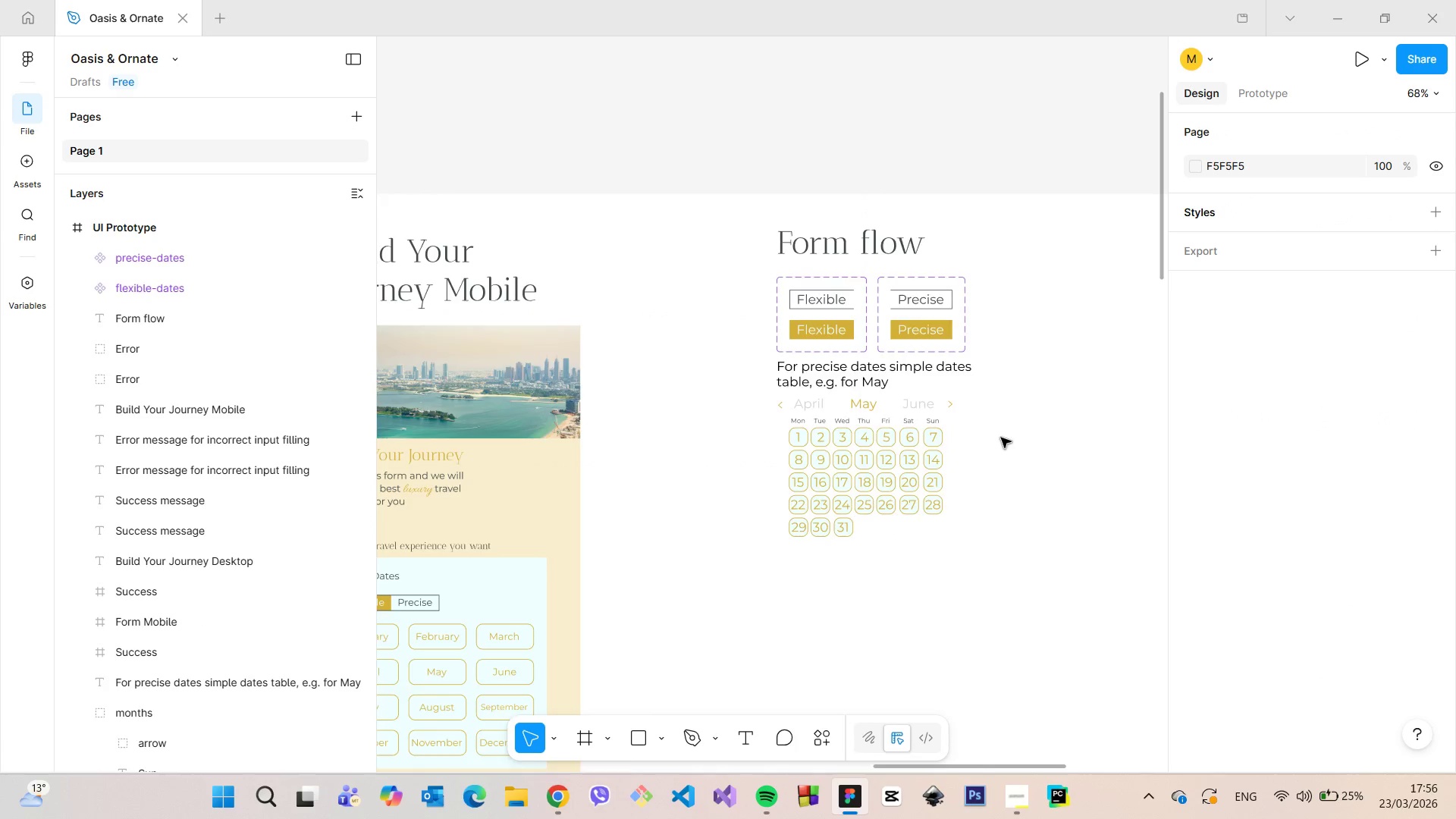 
scroll: coordinate [995, 436], scroll_direction: down, amount: 11.0
 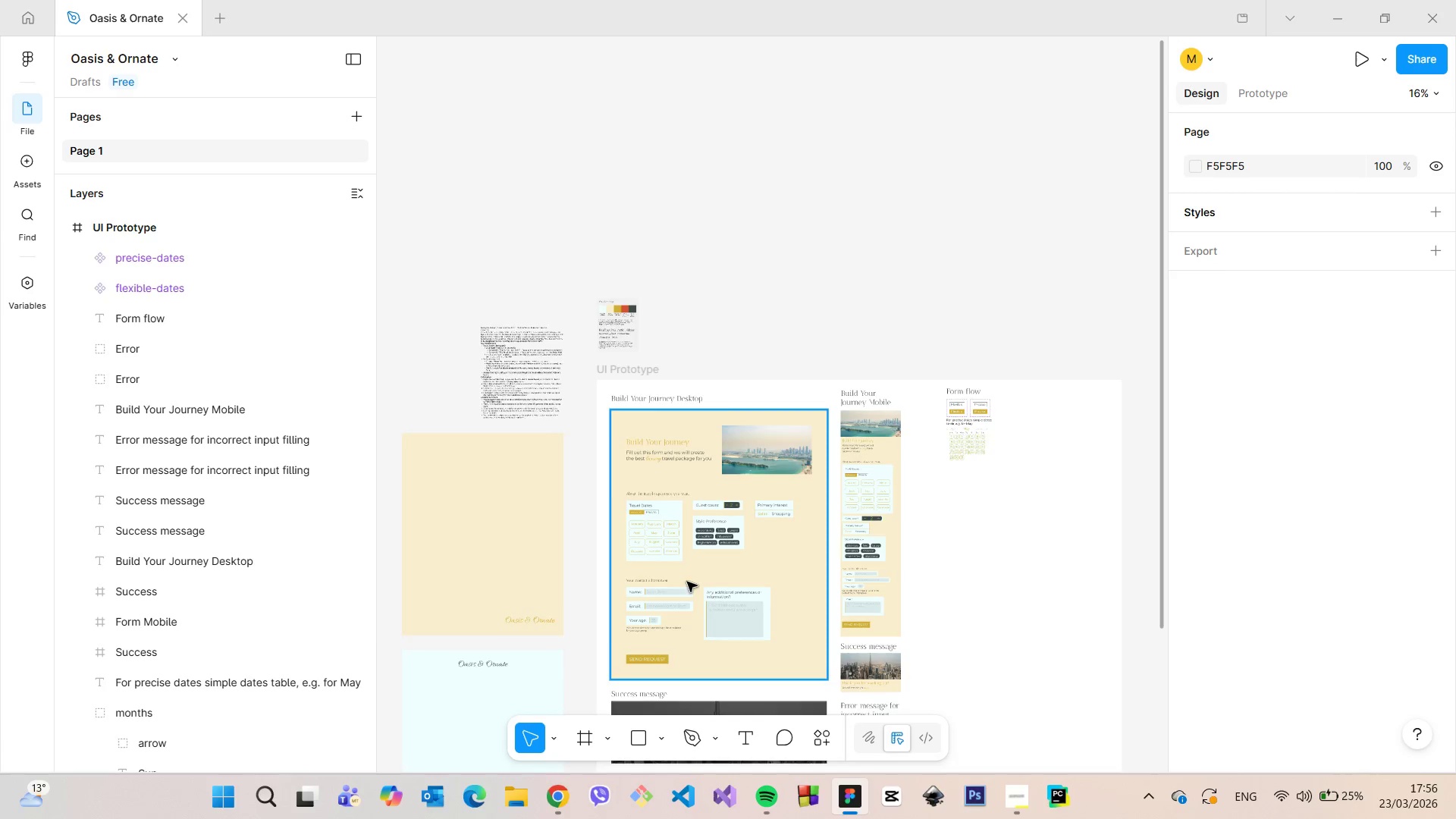 
scroll: coordinate [629, 552], scroll_direction: up, amount: 9.0
 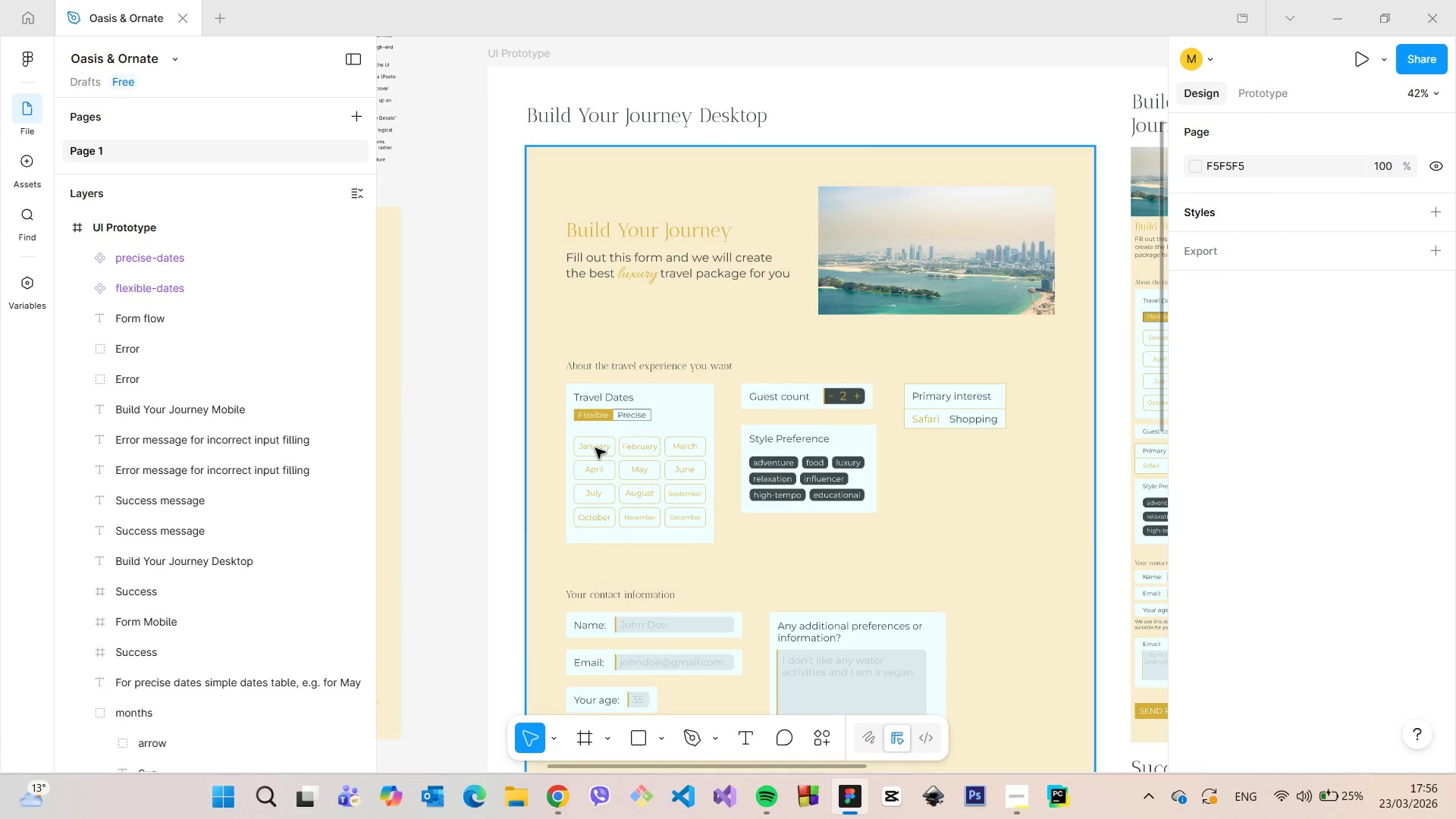 
double_click([595, 448])
 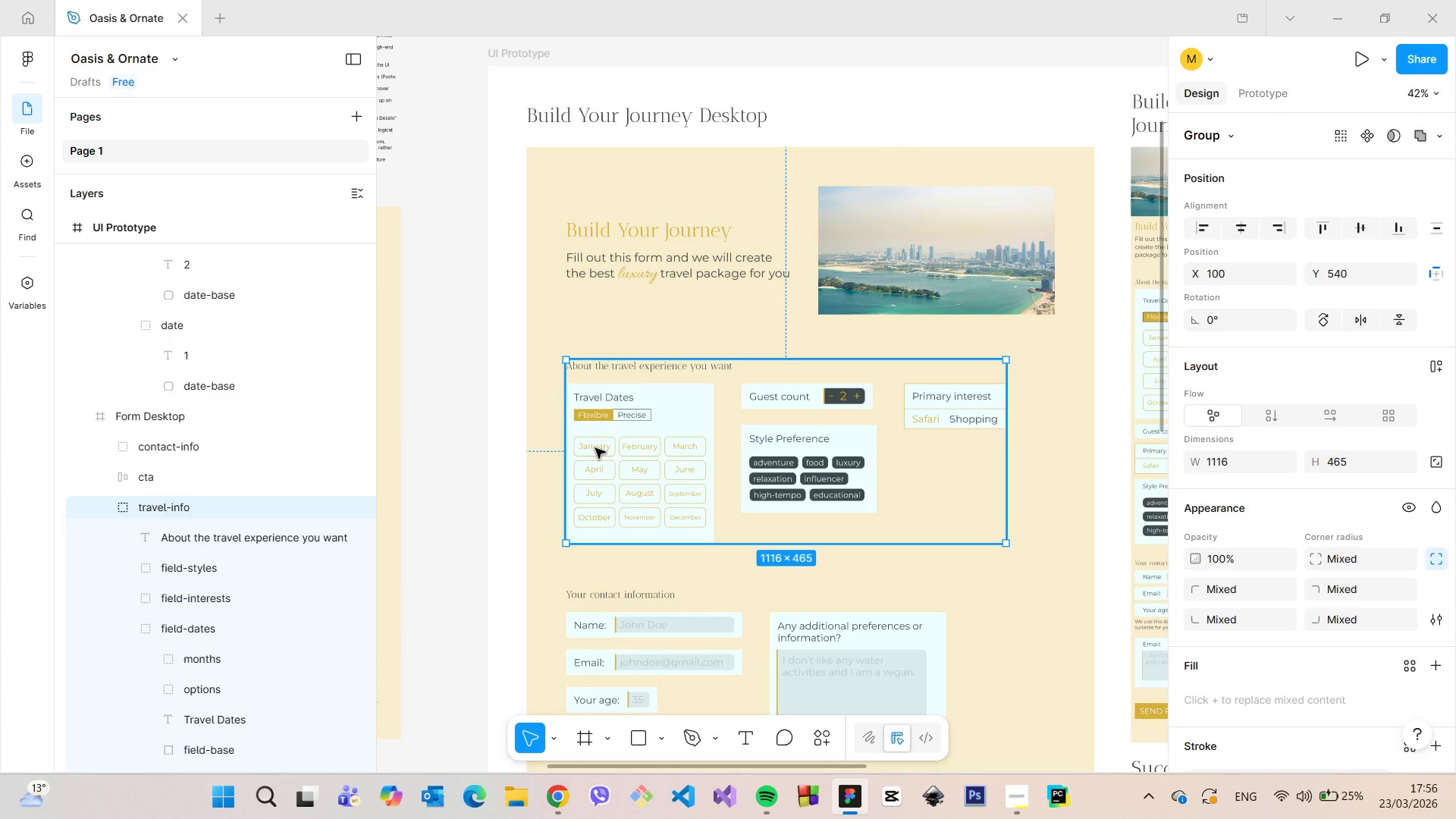 
double_click([595, 448])
 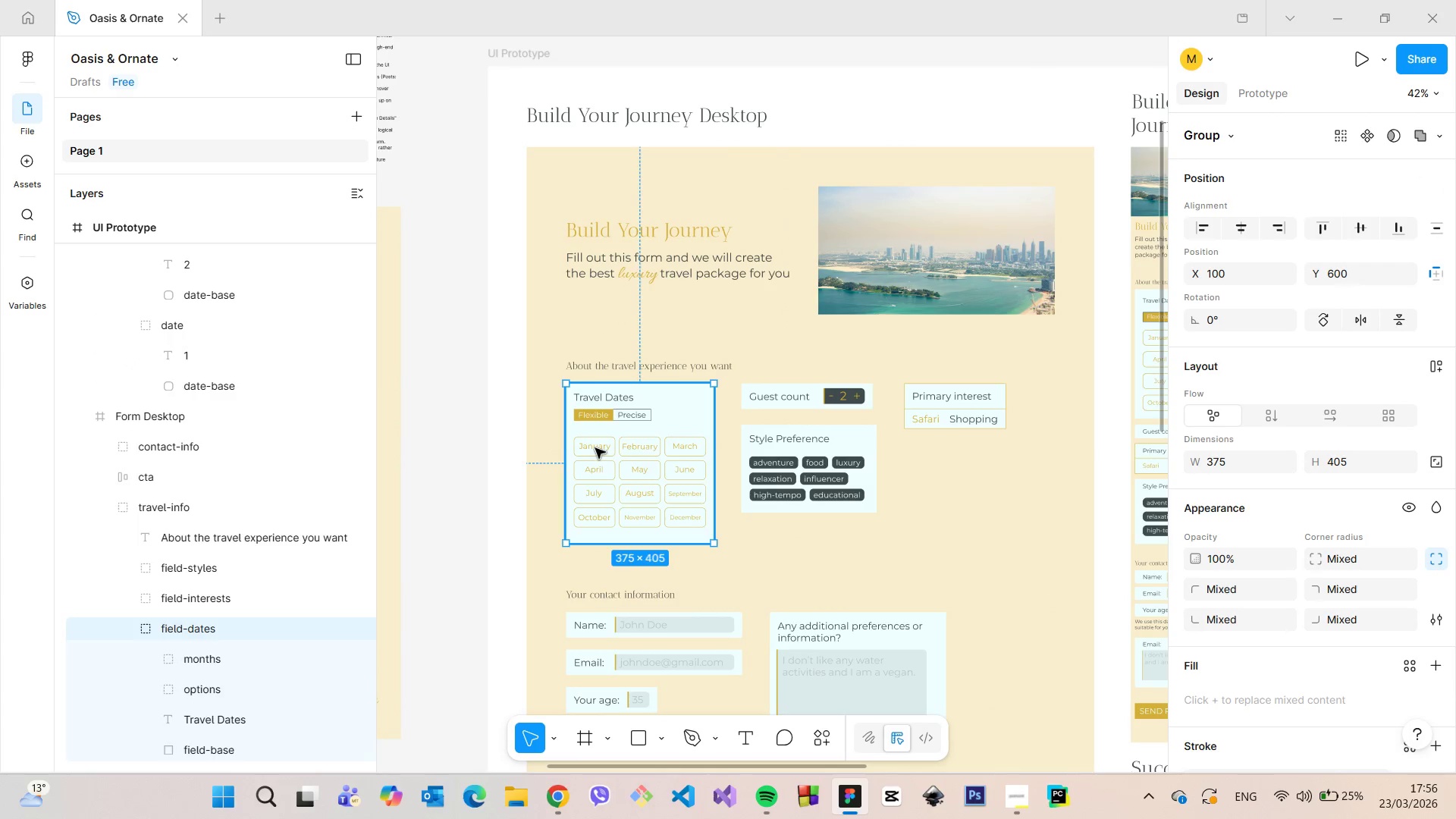 
double_click([595, 448])
 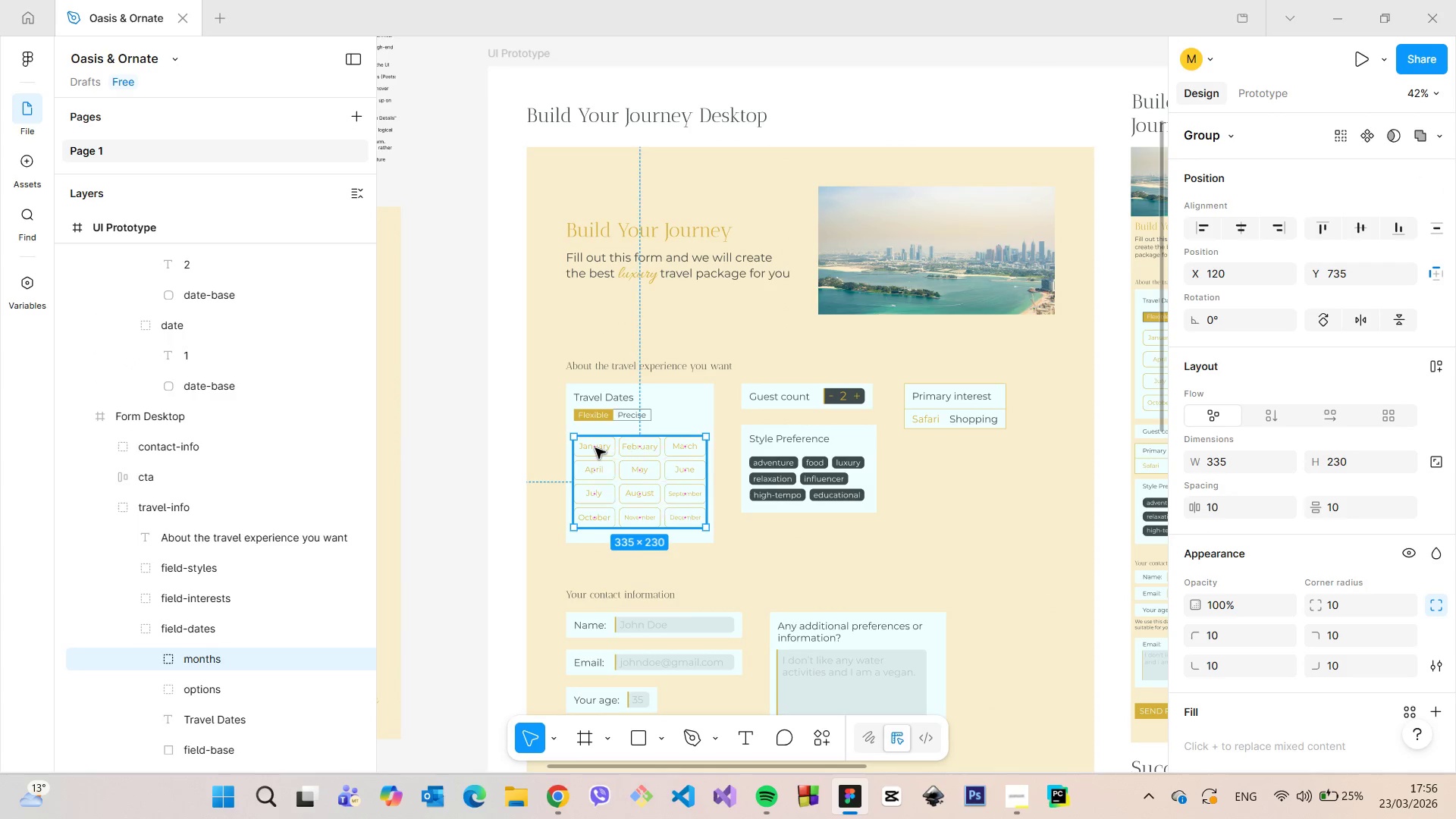 
double_click([595, 448])
 